 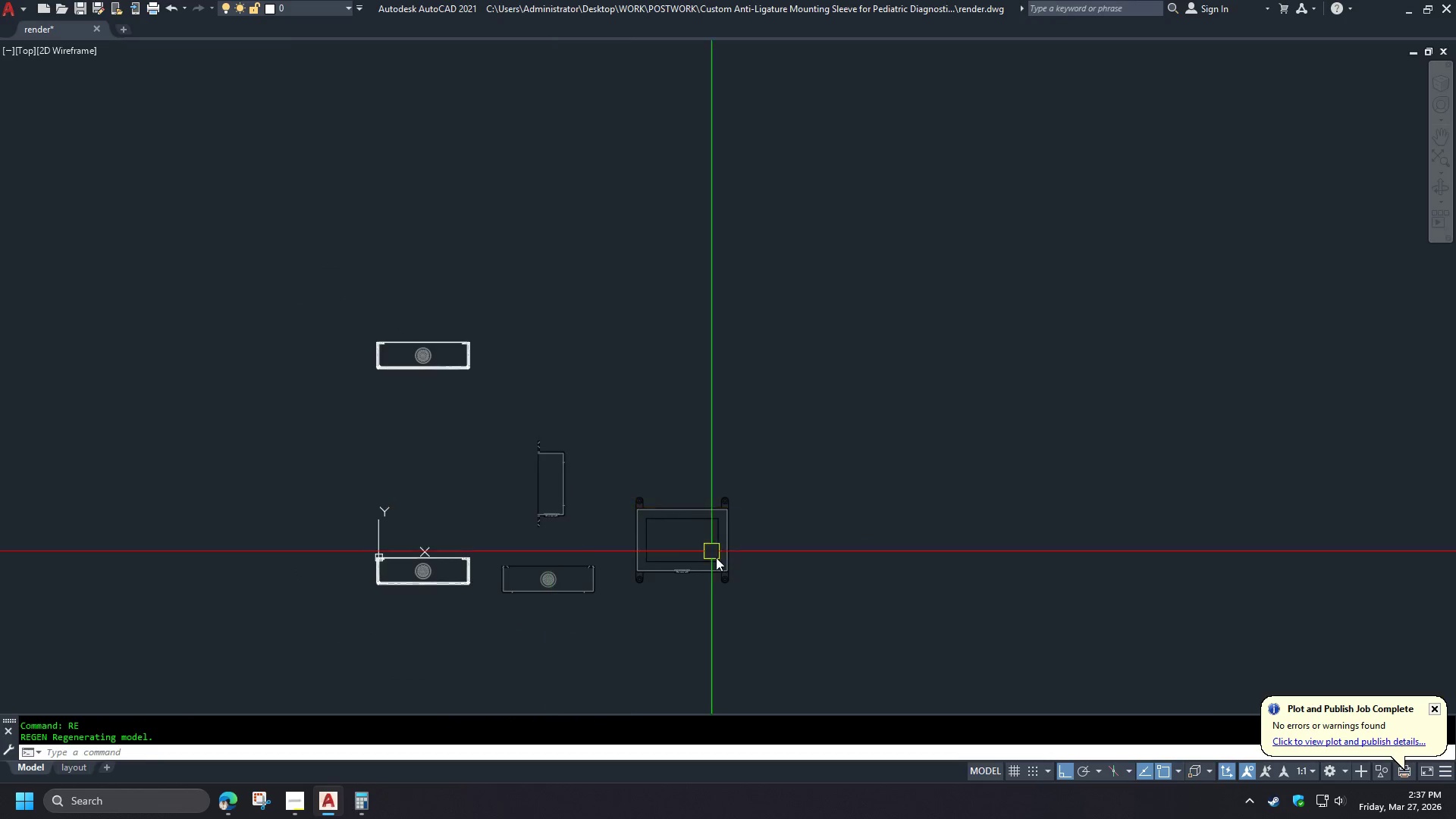 
left_click([792, 624])
 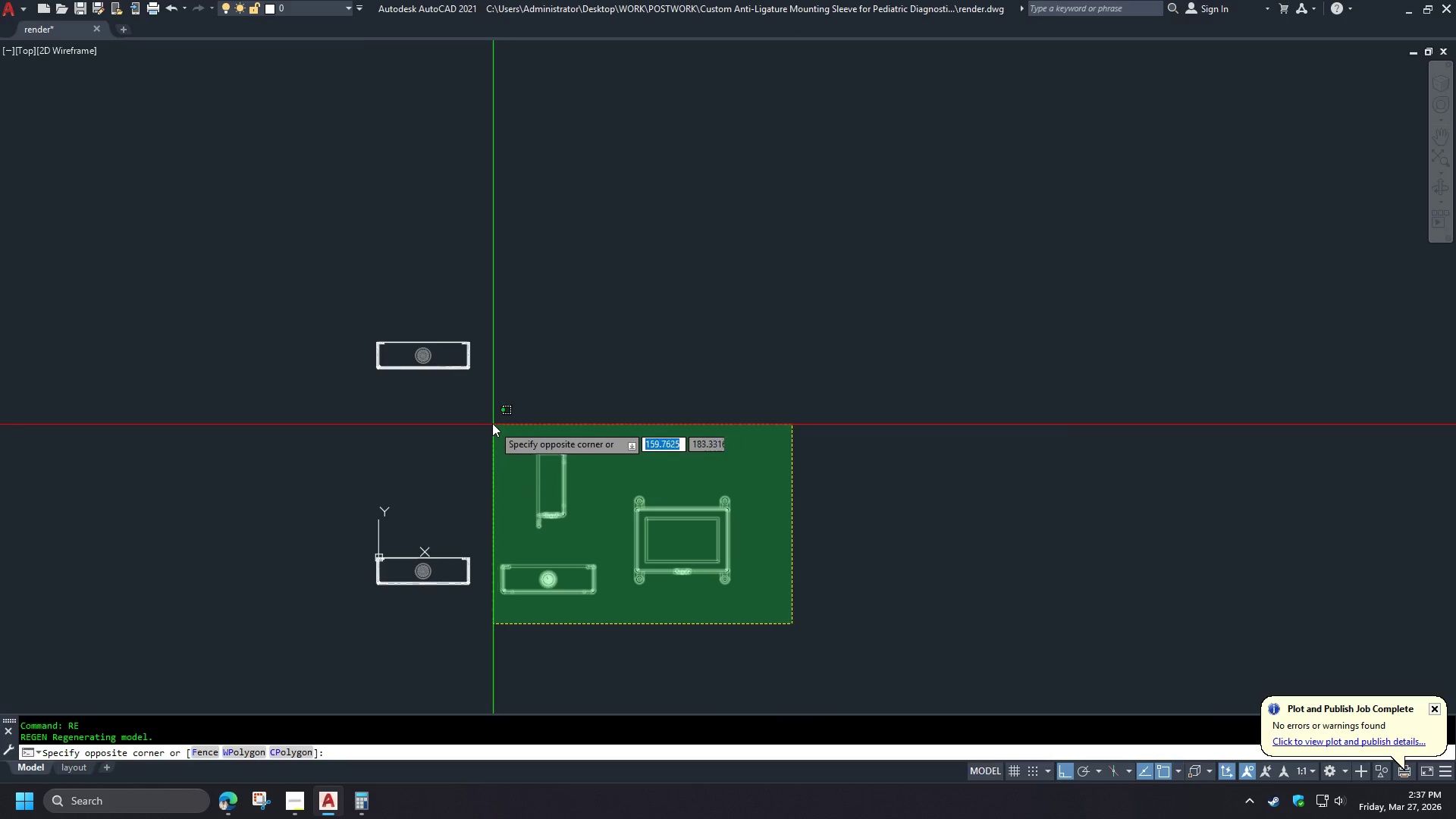 
left_click([488, 416])
 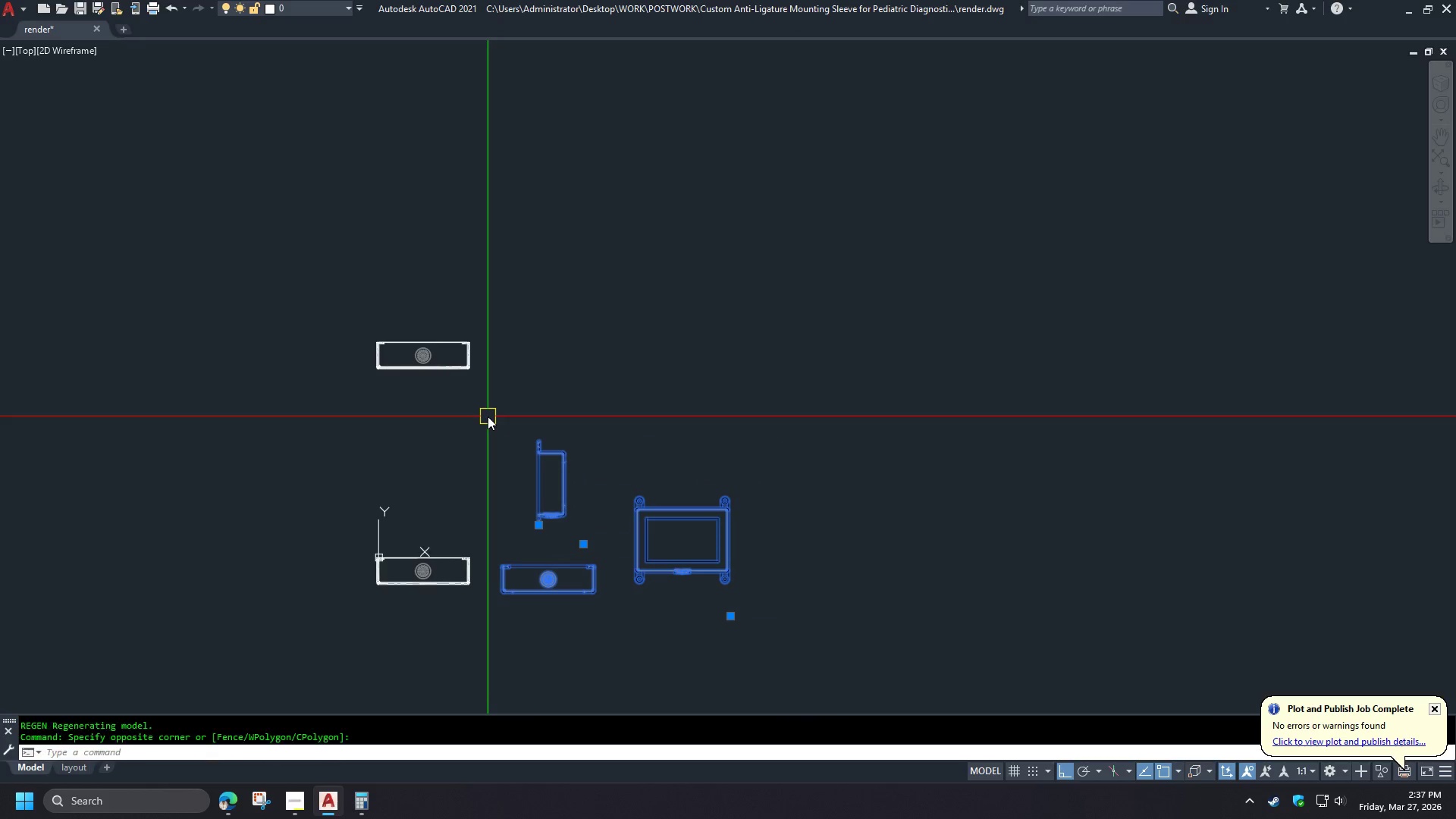 
type(e e -v sw r)
 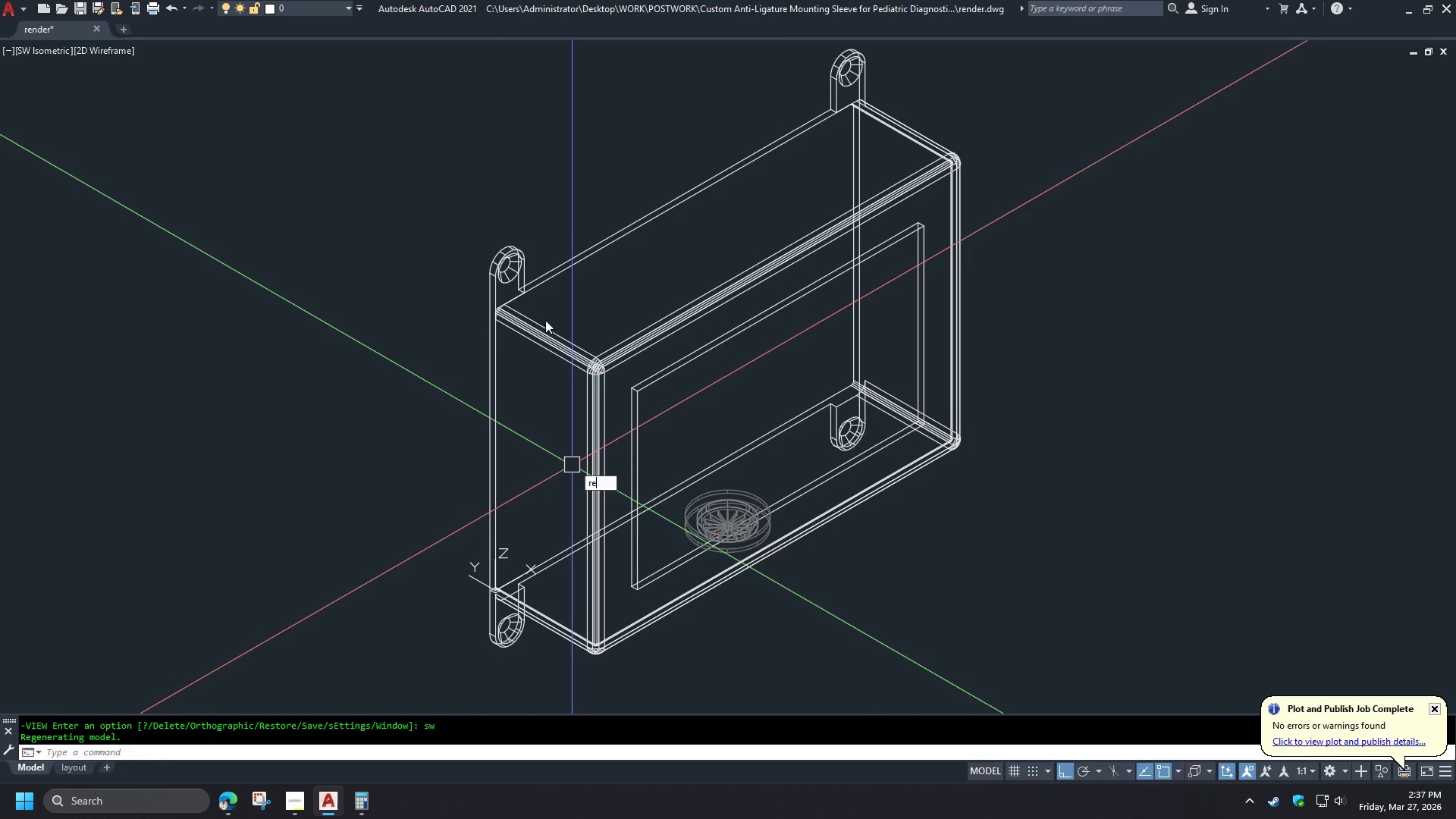 
key(E)
 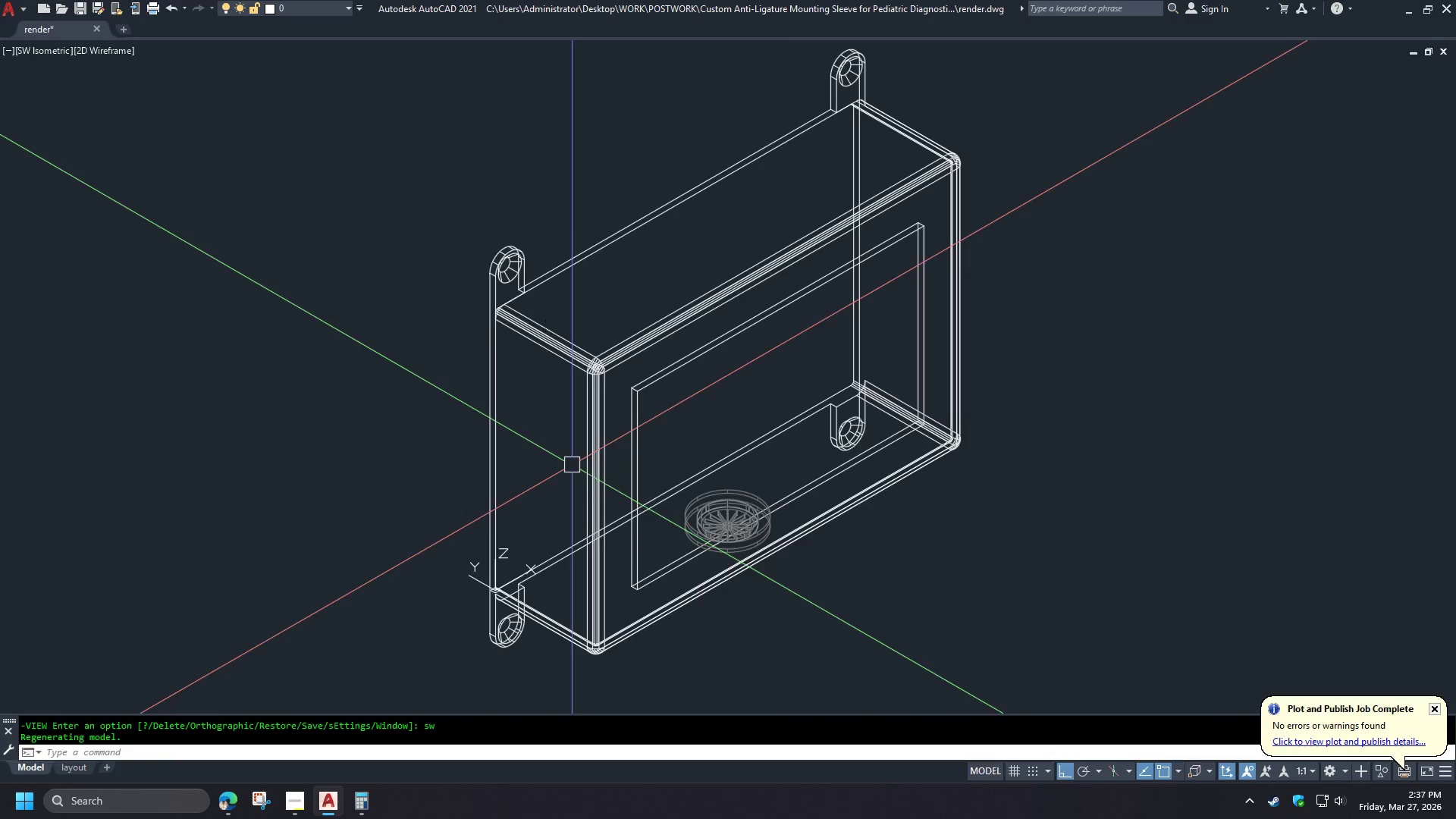 
key(Space)
 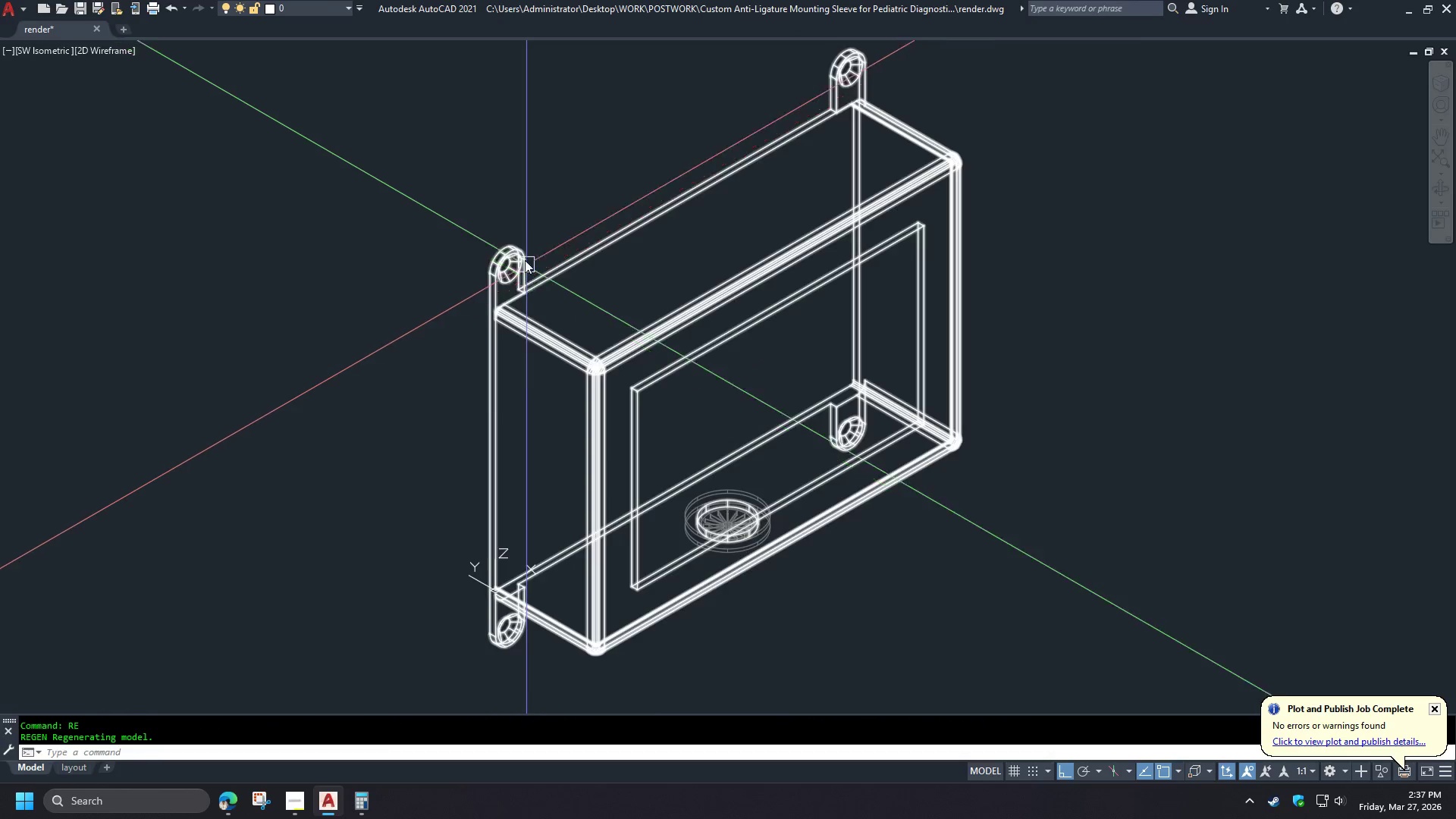 
scroll: coordinate [561, 227], scroll_direction: up, amount: 6.0
 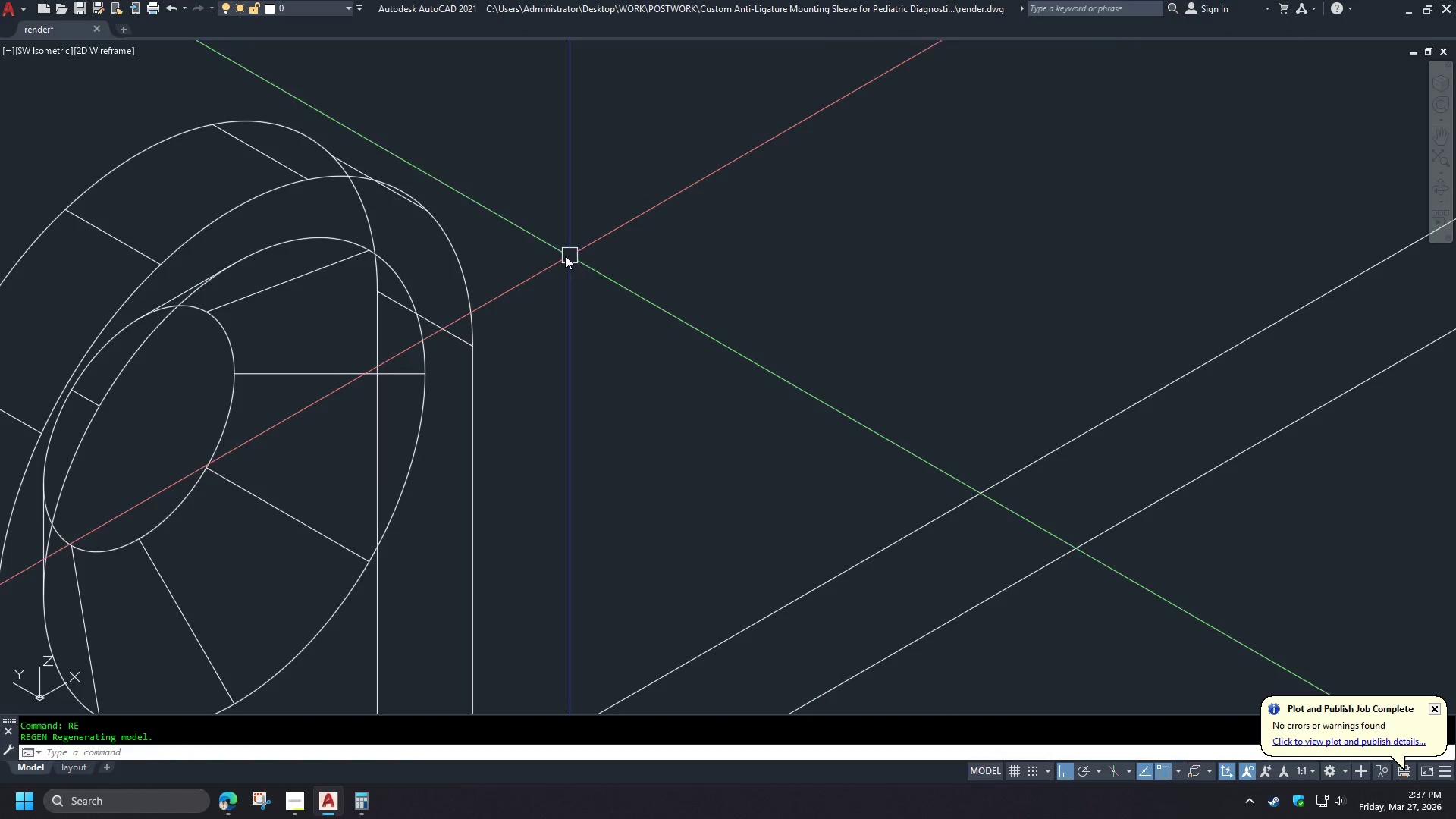 
type(c cen )
 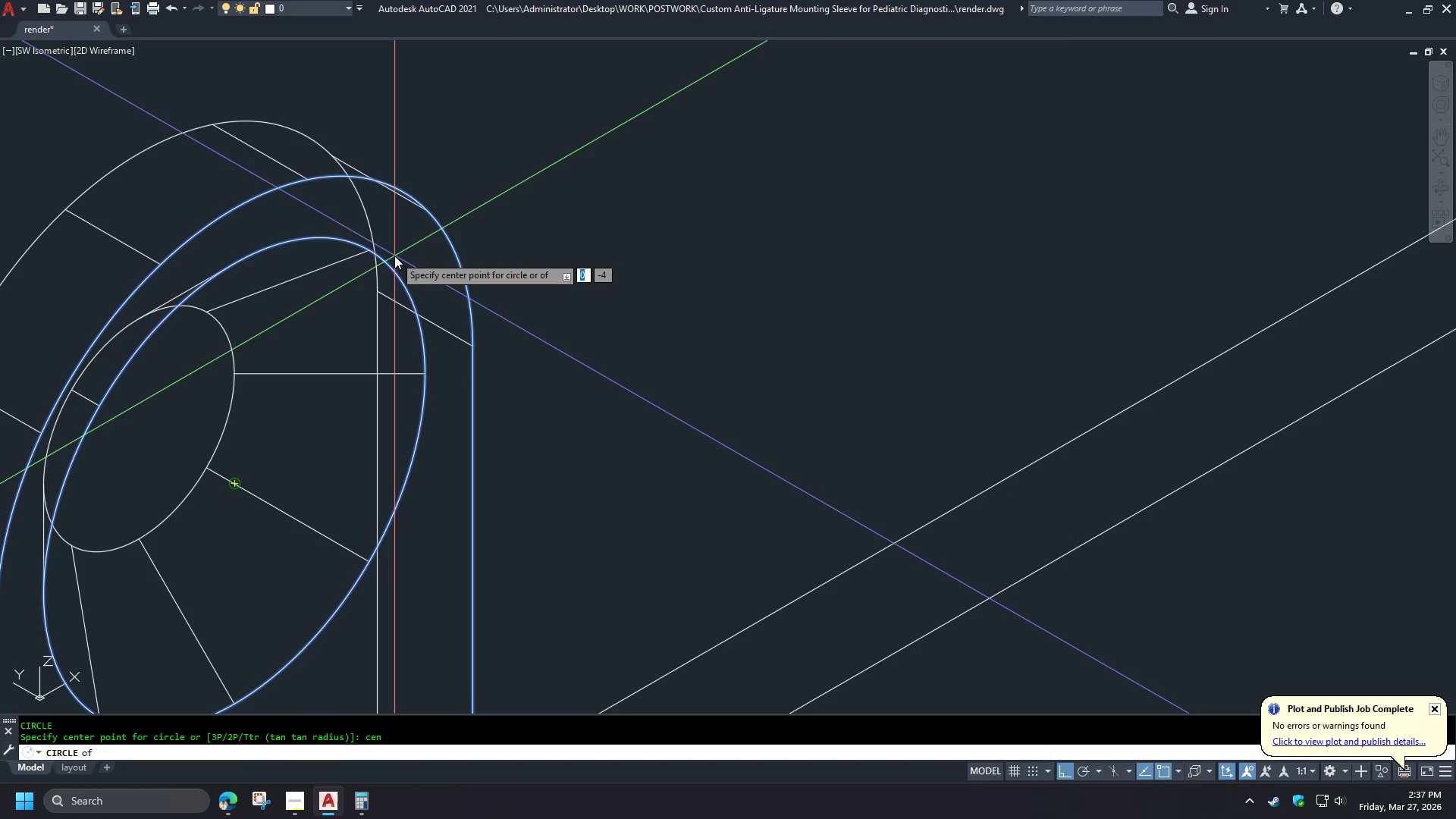 
left_click([393, 256])
 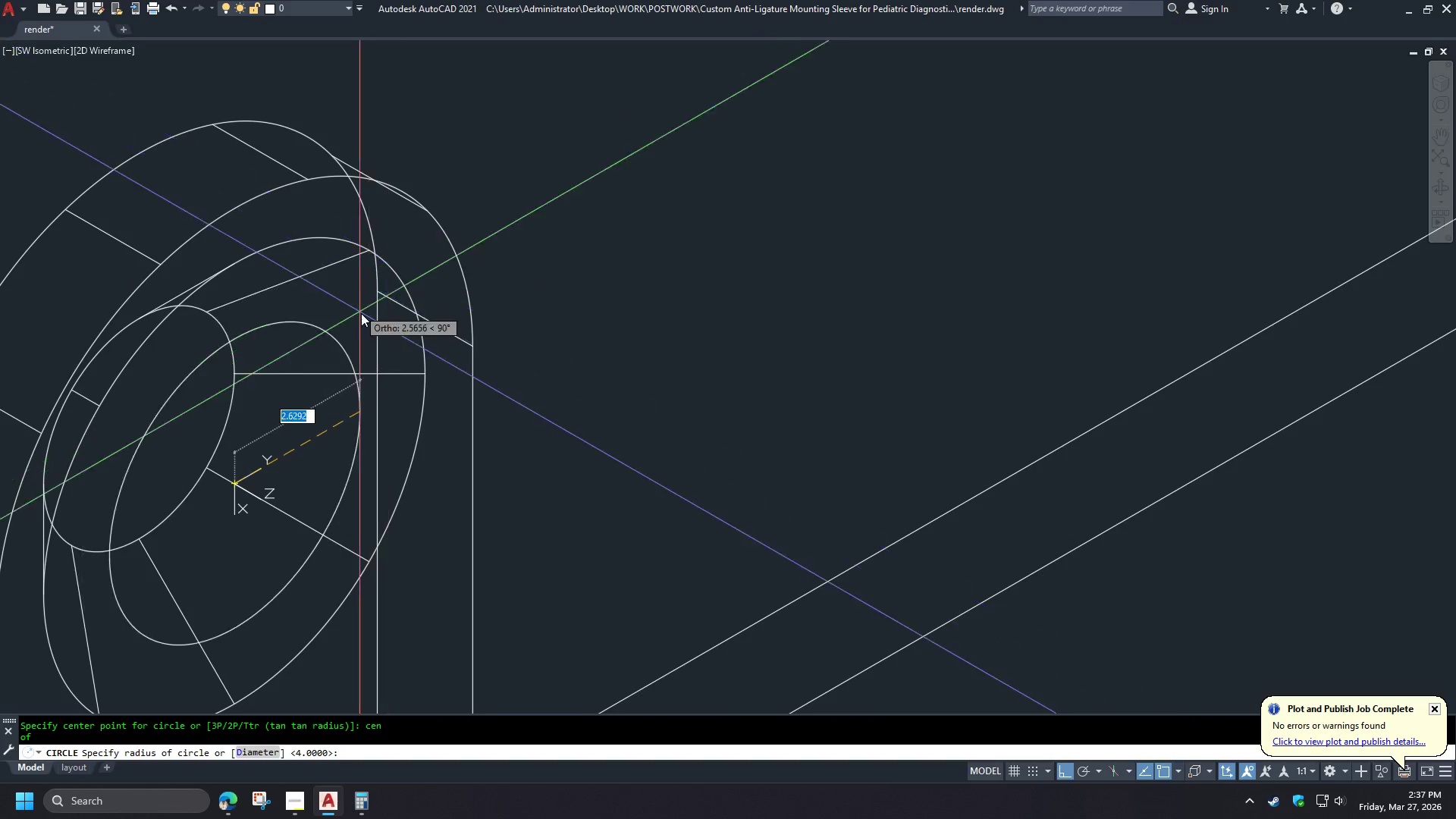 
scroll: coordinate [364, 325], scroll_direction: down, amount: 1.0
 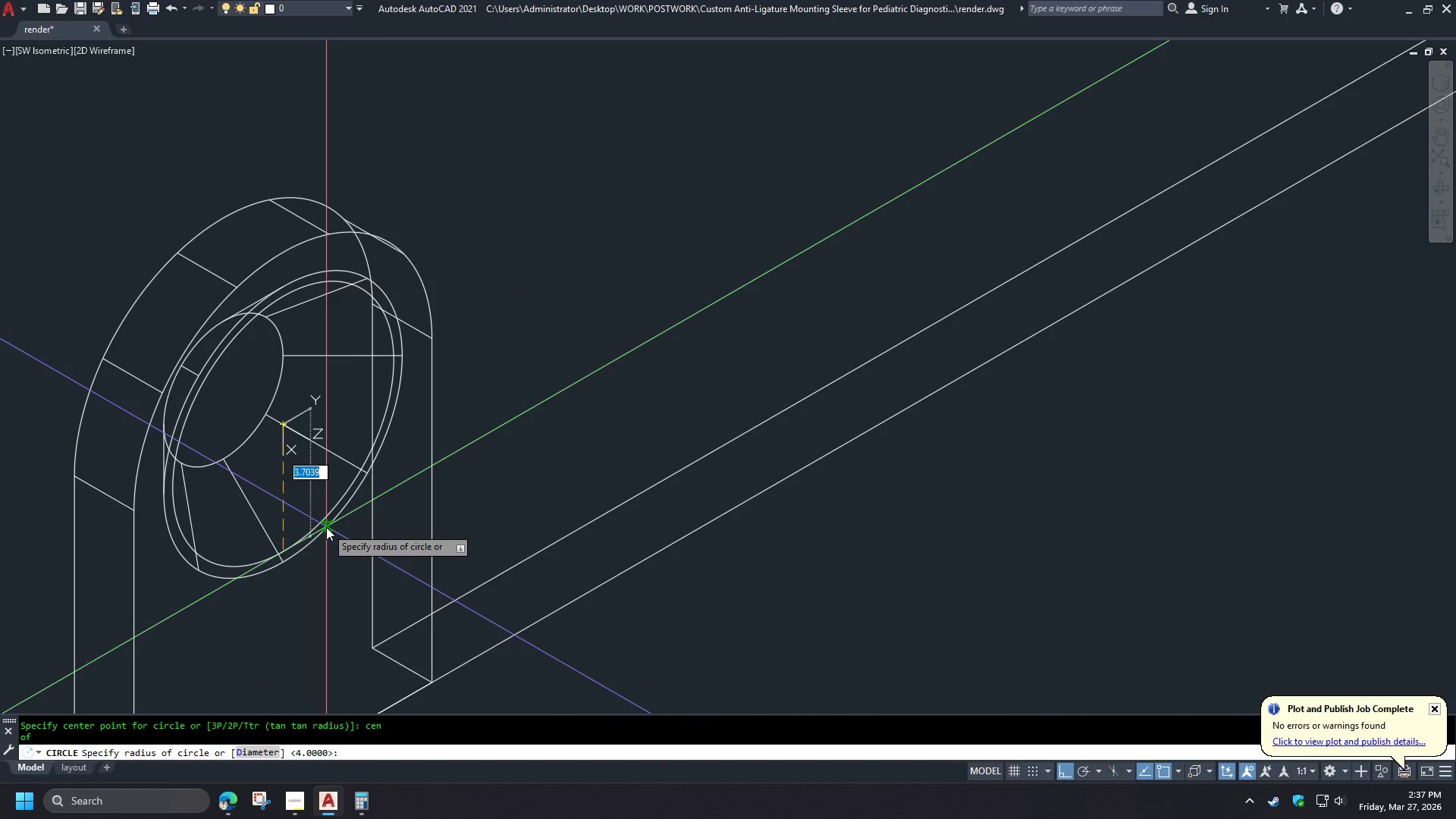 
left_click([326, 527])
 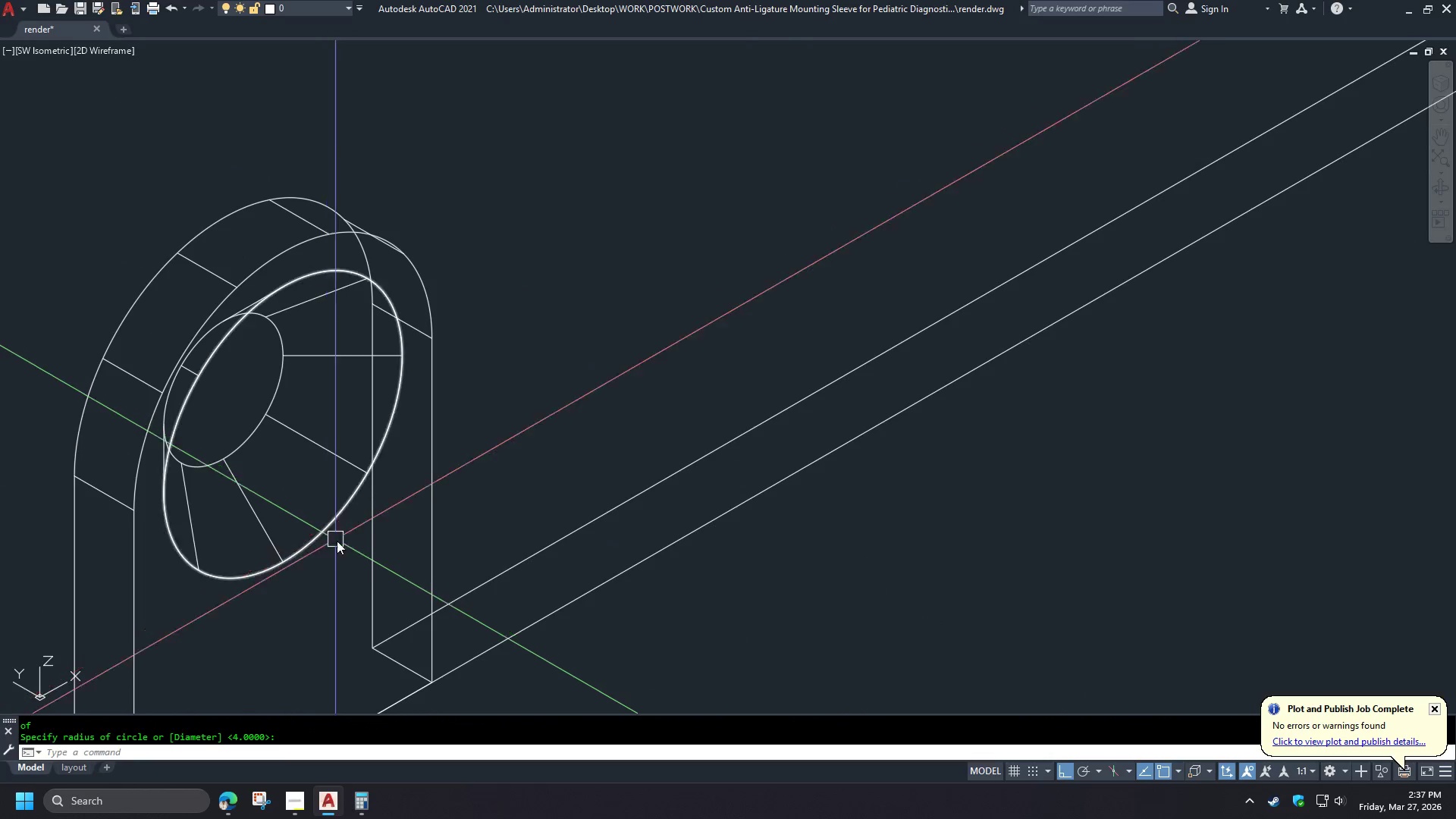 
type(ext  )
 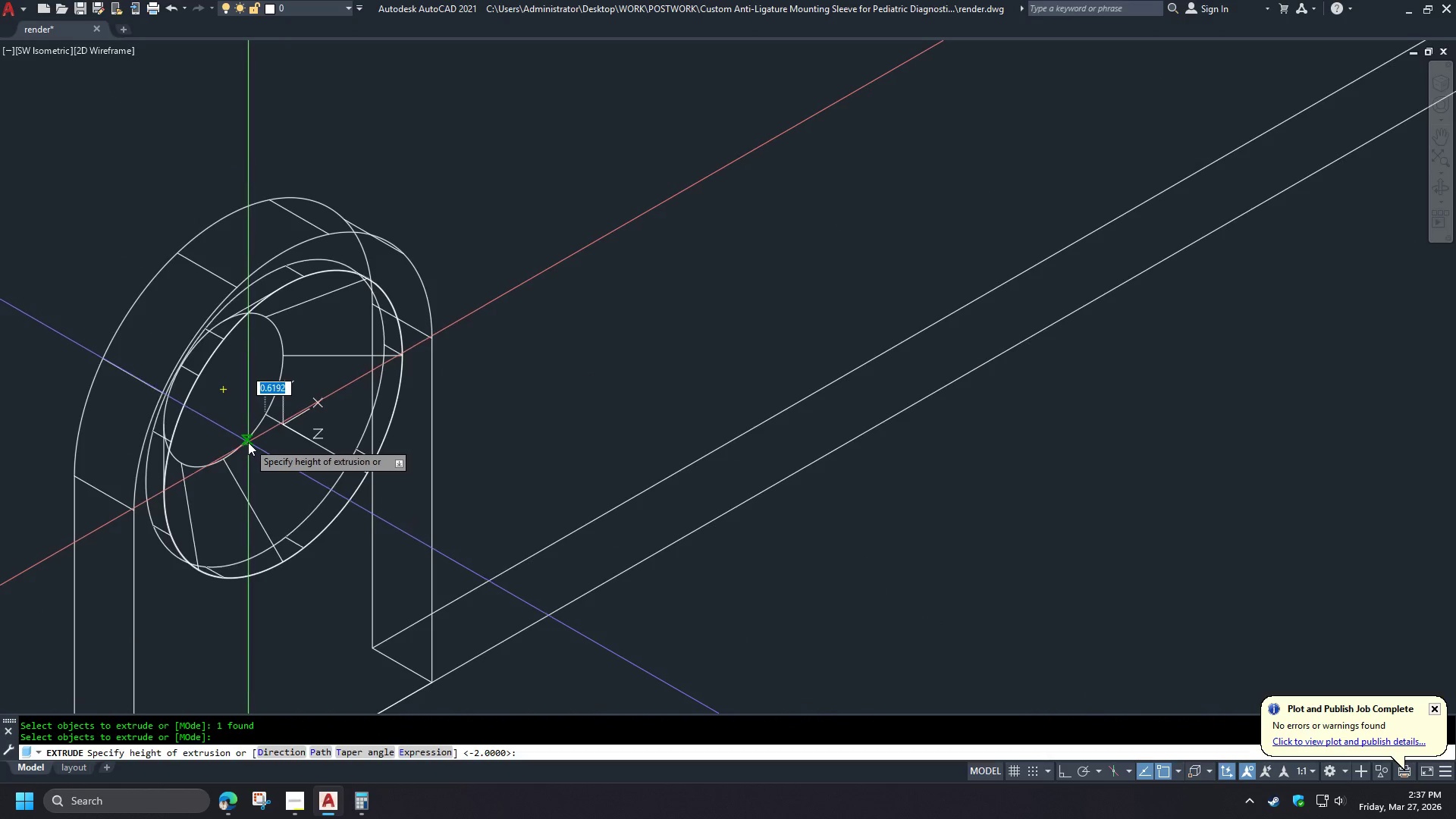 
left_click([248, 442])
 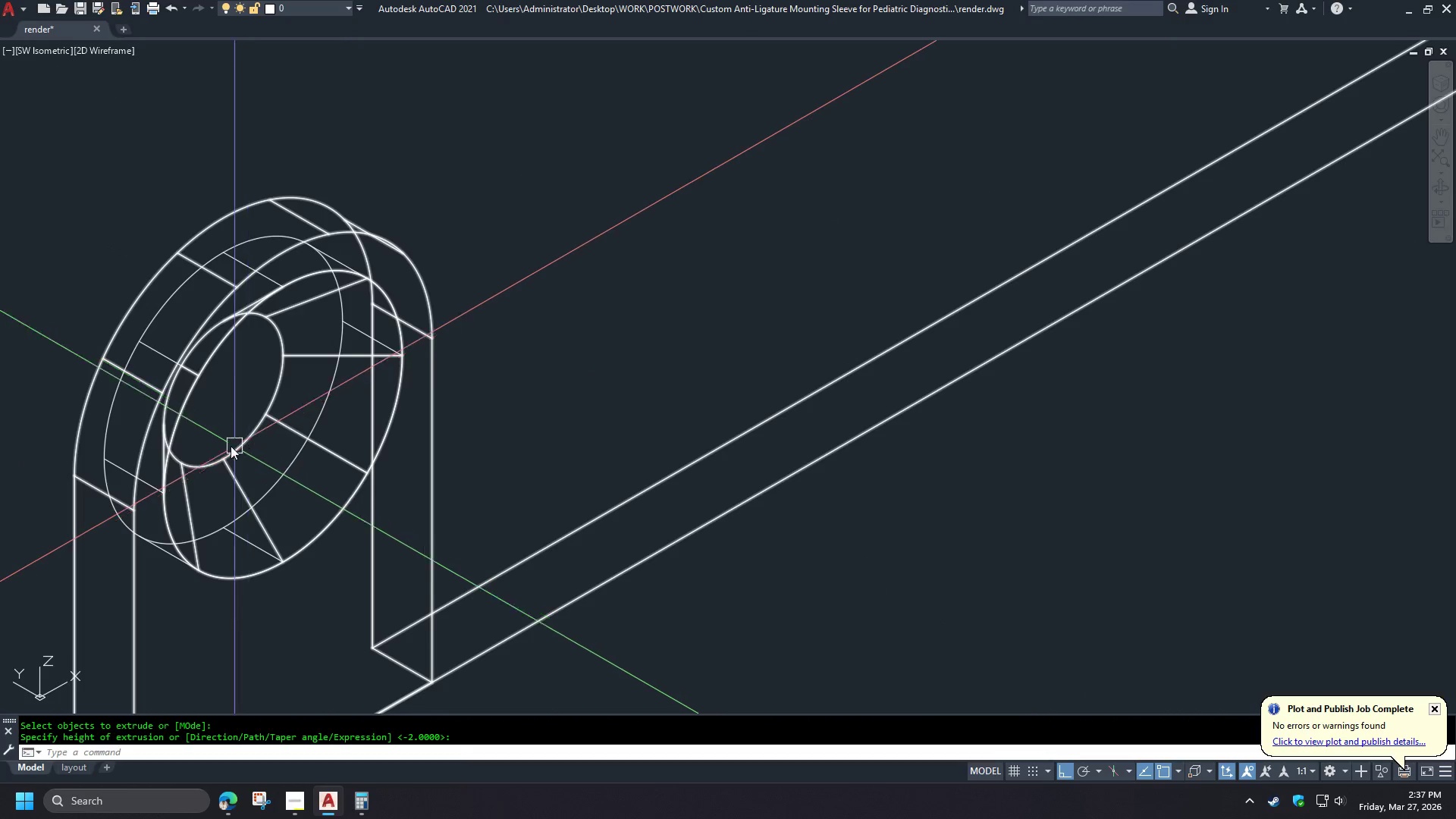 
hold_key(key=ShiftLeft, duration=1.5)
 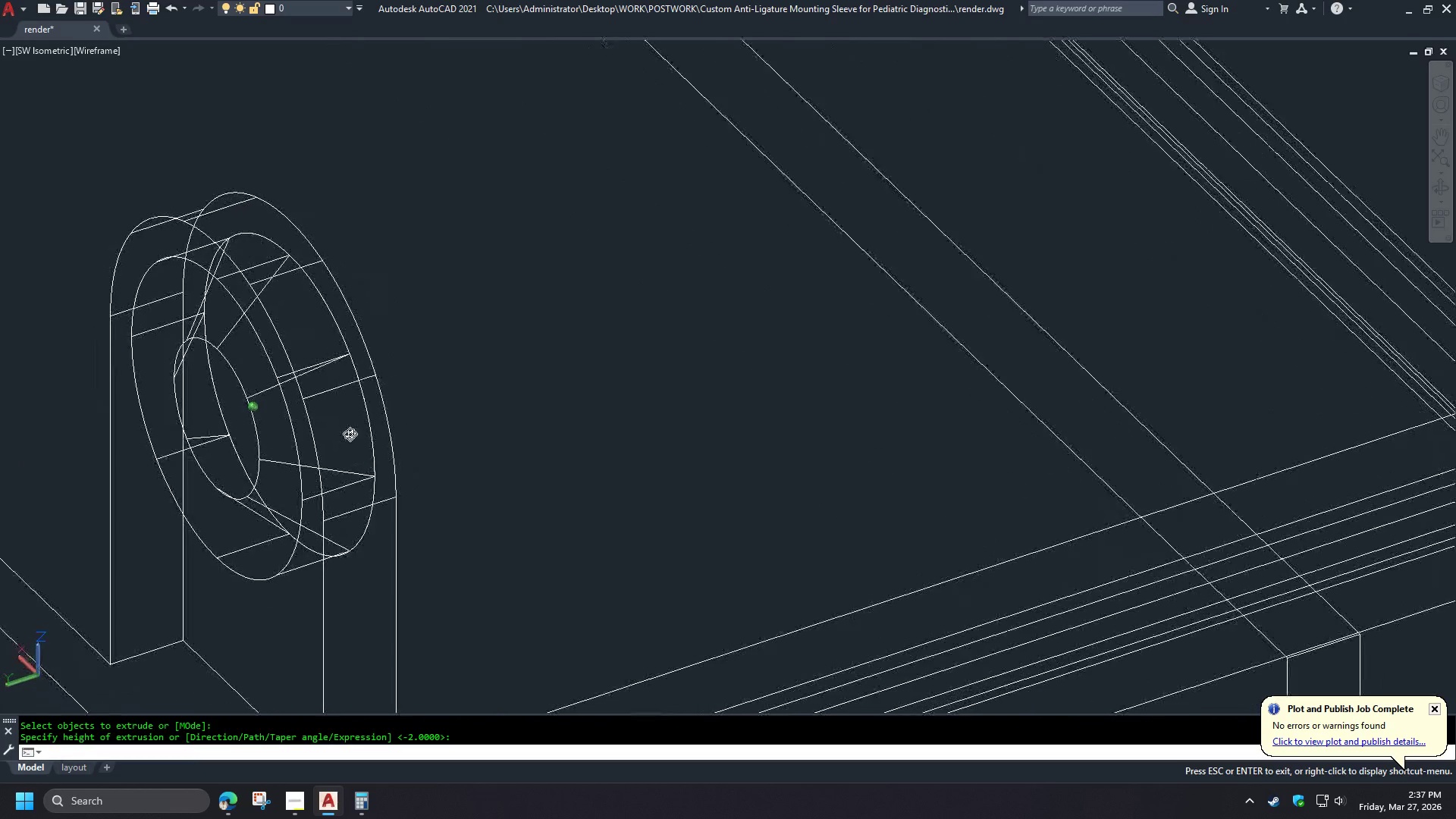 
key(Shift+ShiftLeft)
 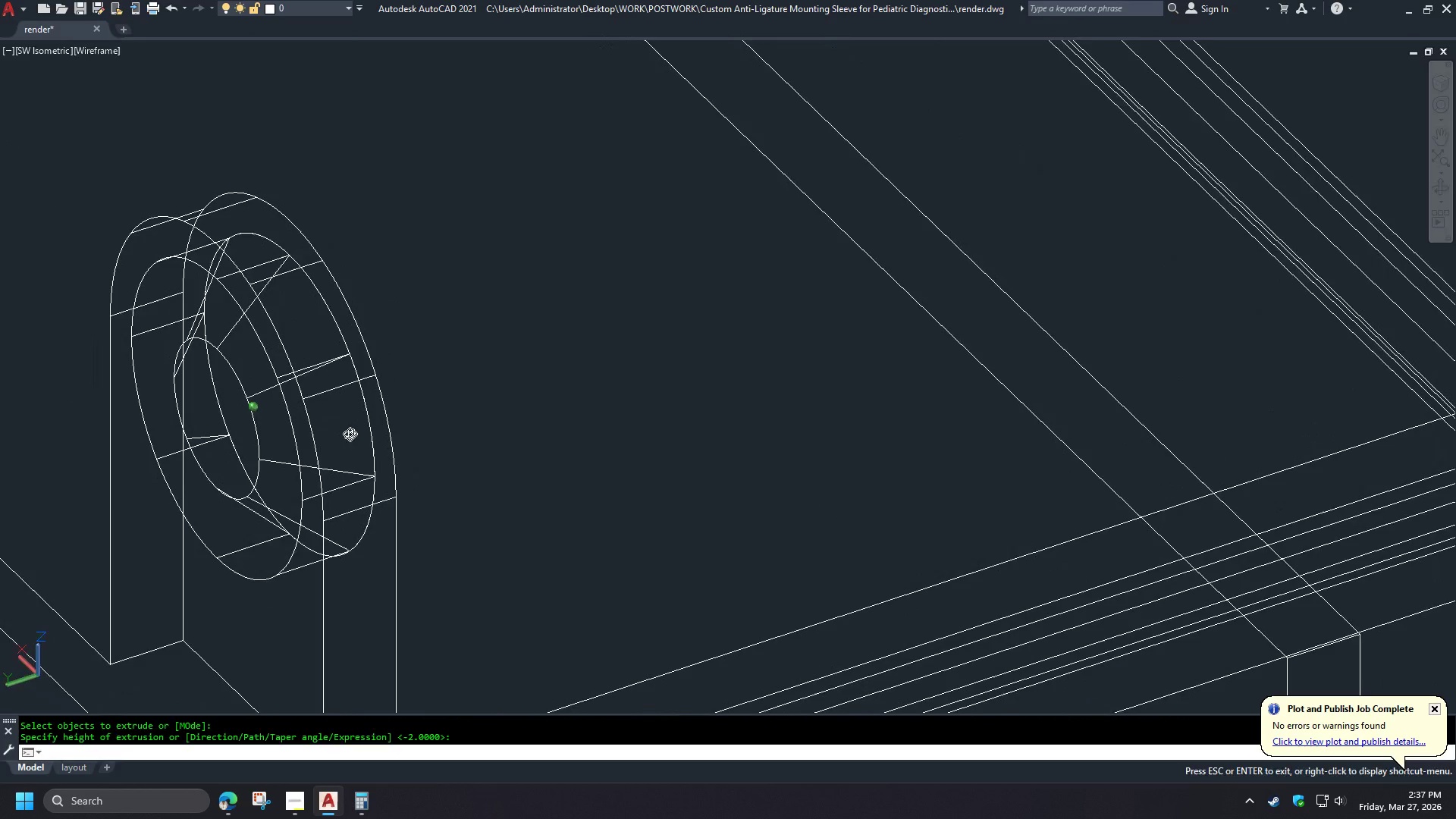 
key(Shift+ShiftLeft)
 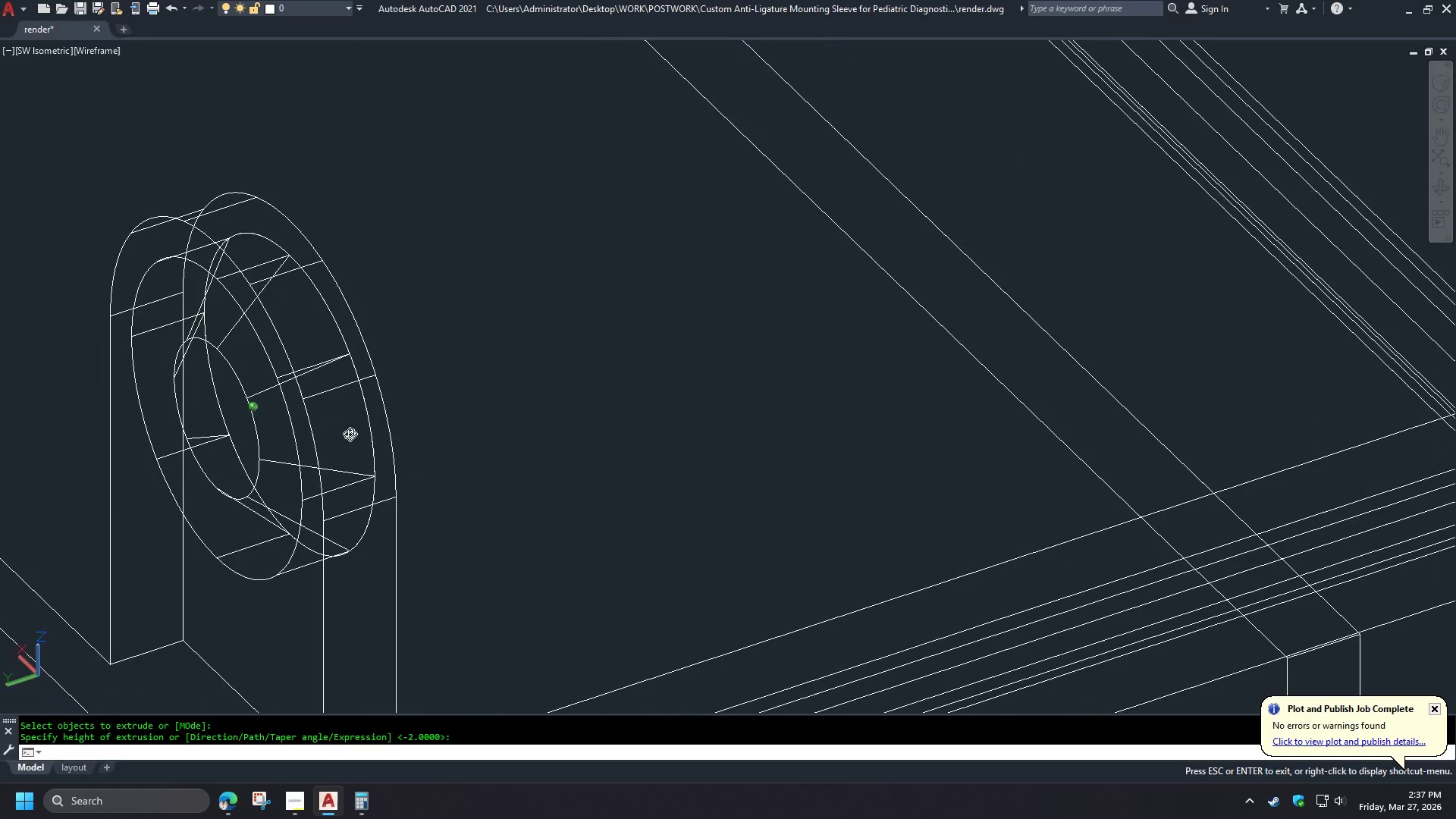 
key(Shift+ShiftLeft)
 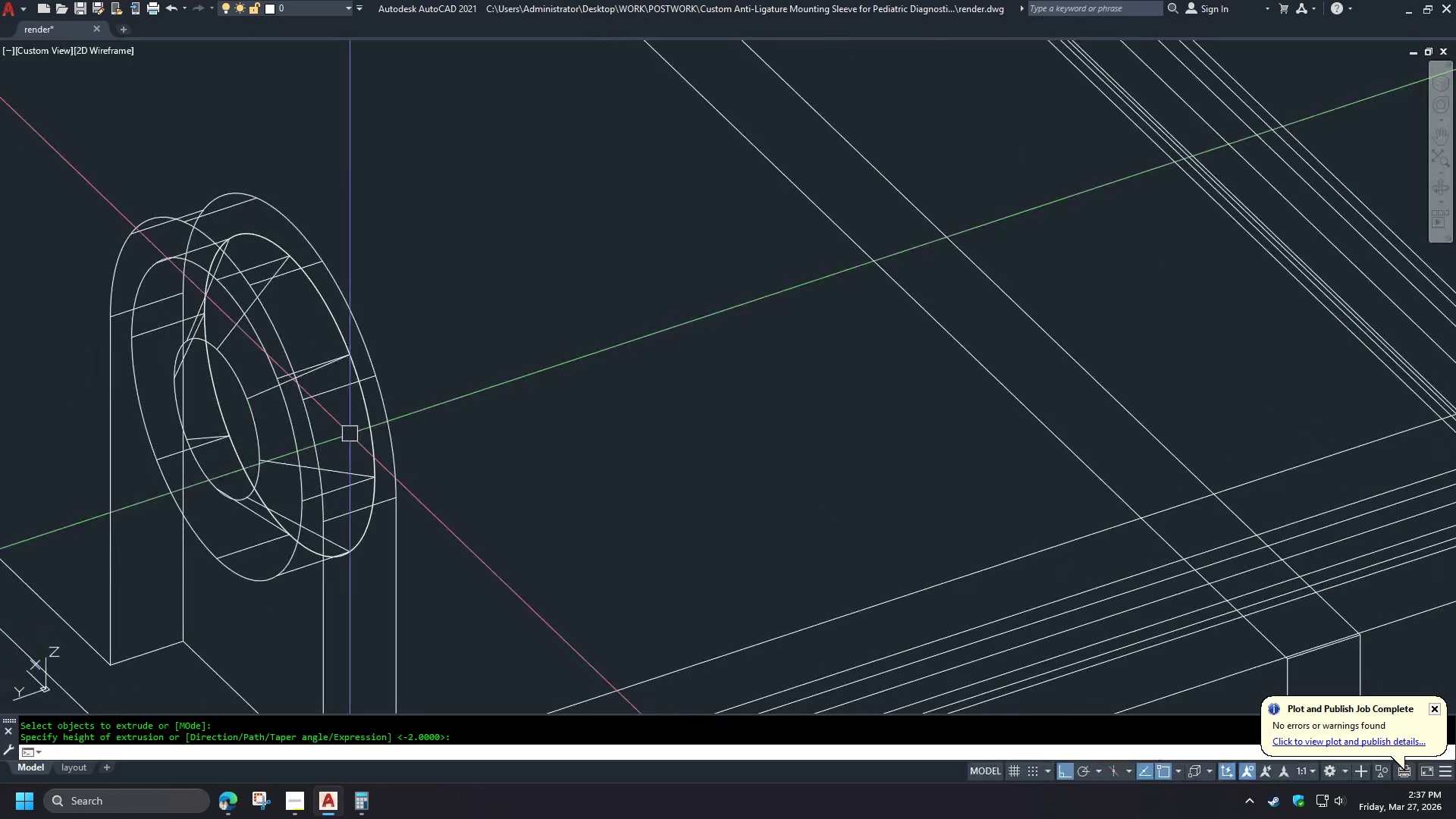 
key(Shift+ShiftLeft)
 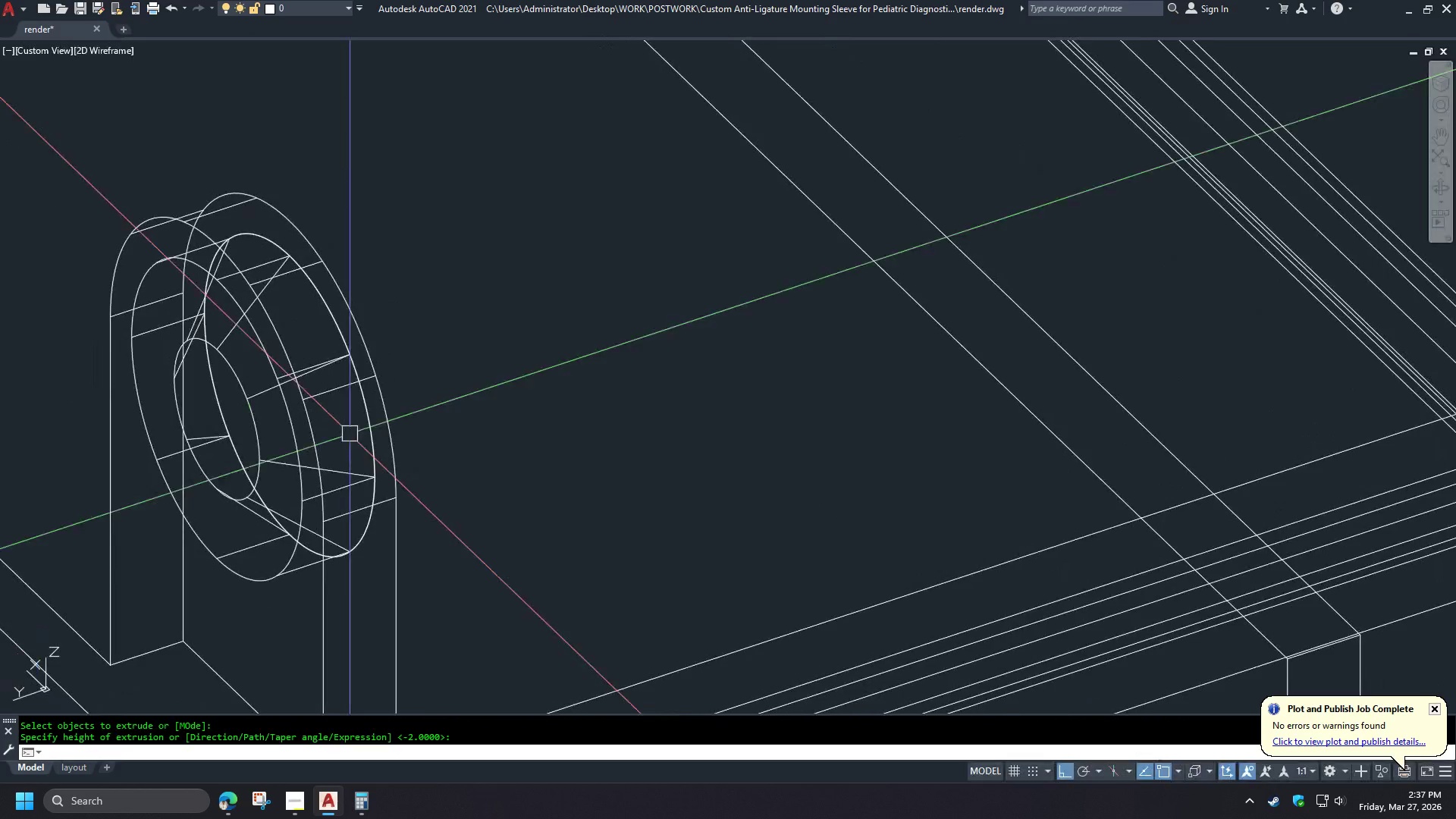 
key(Shift+ShiftLeft)
 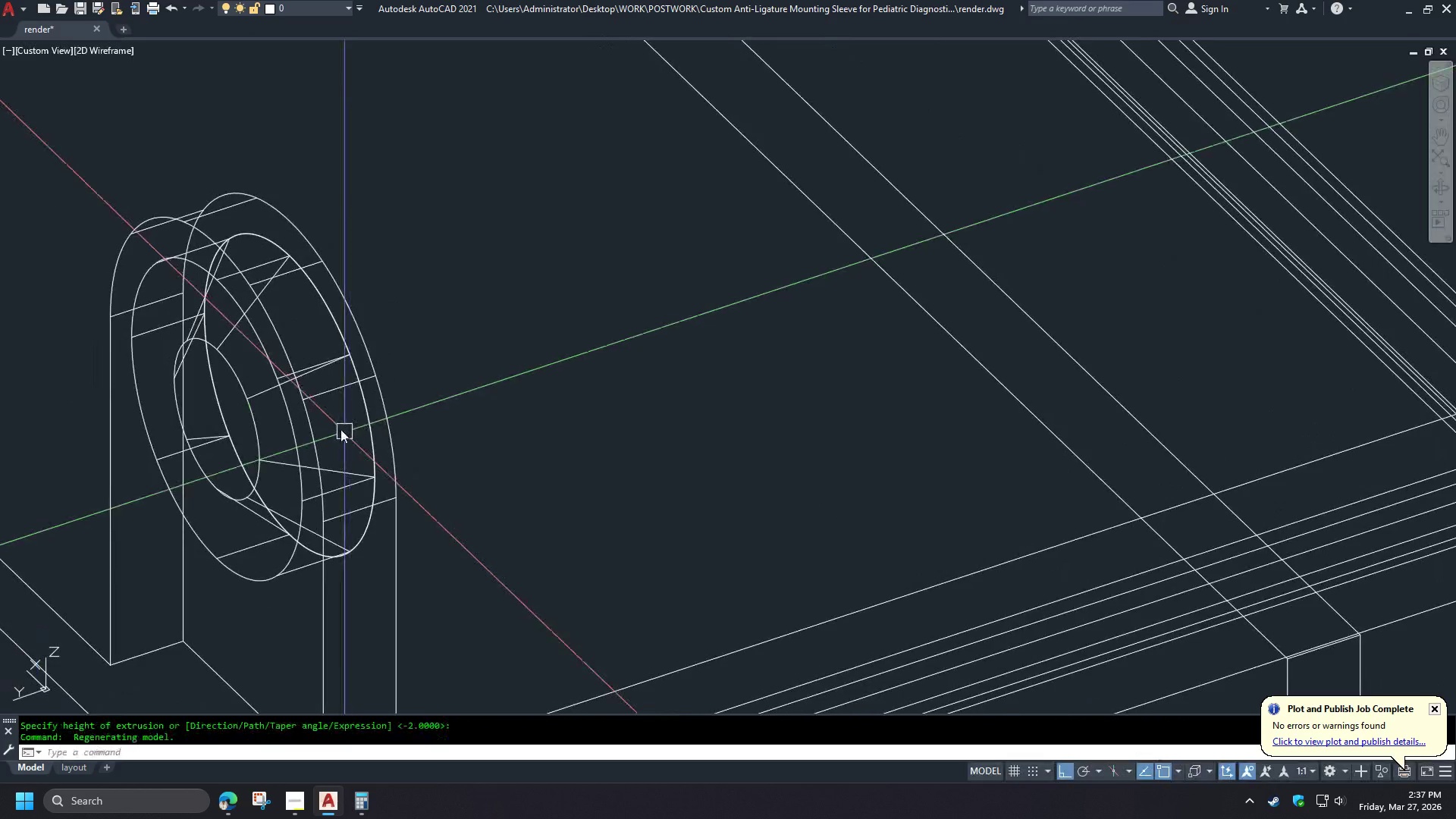 
key(Shift+ShiftLeft)
 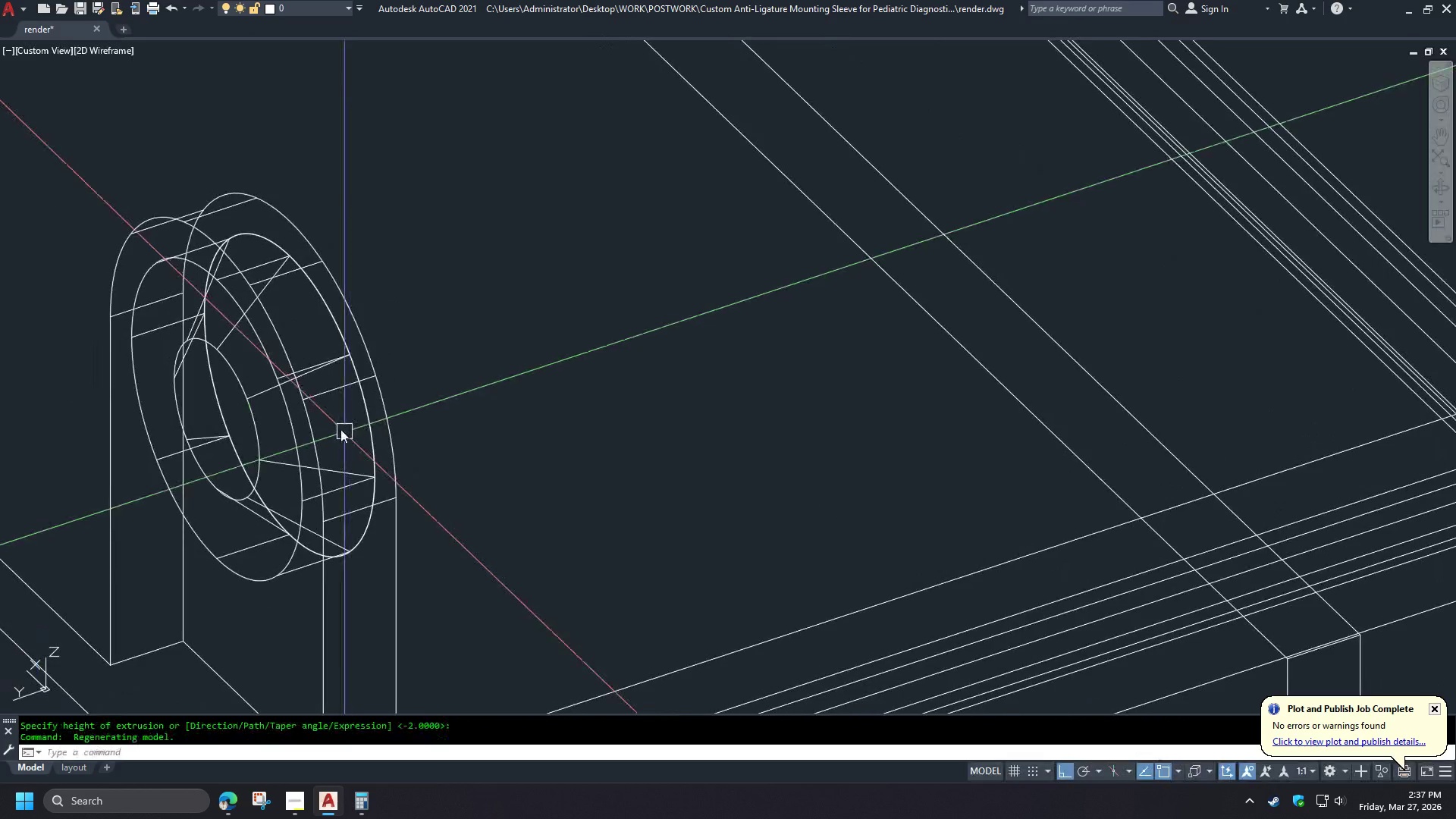 
key(Shift+ShiftLeft)
 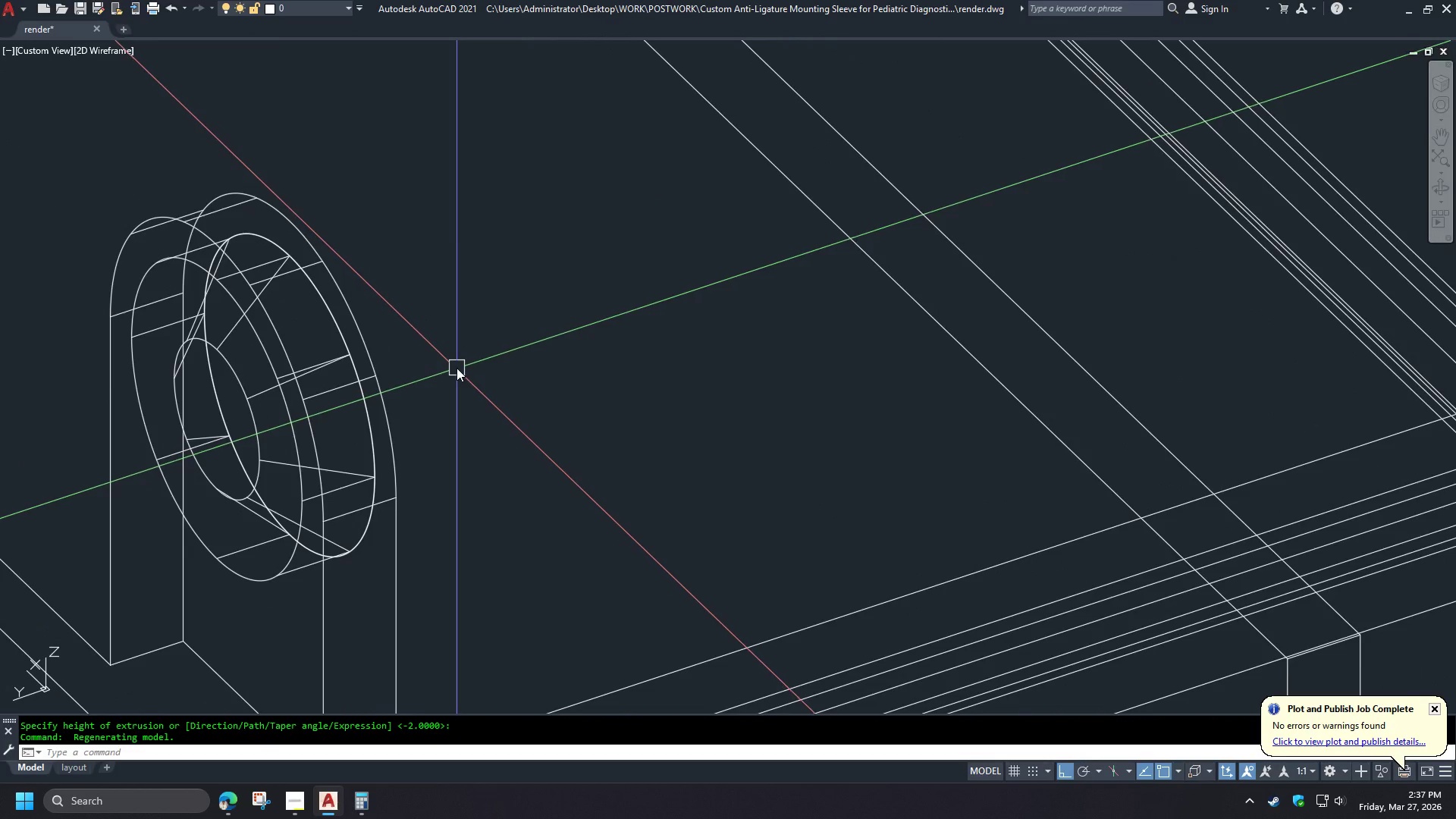 
type(cham)
 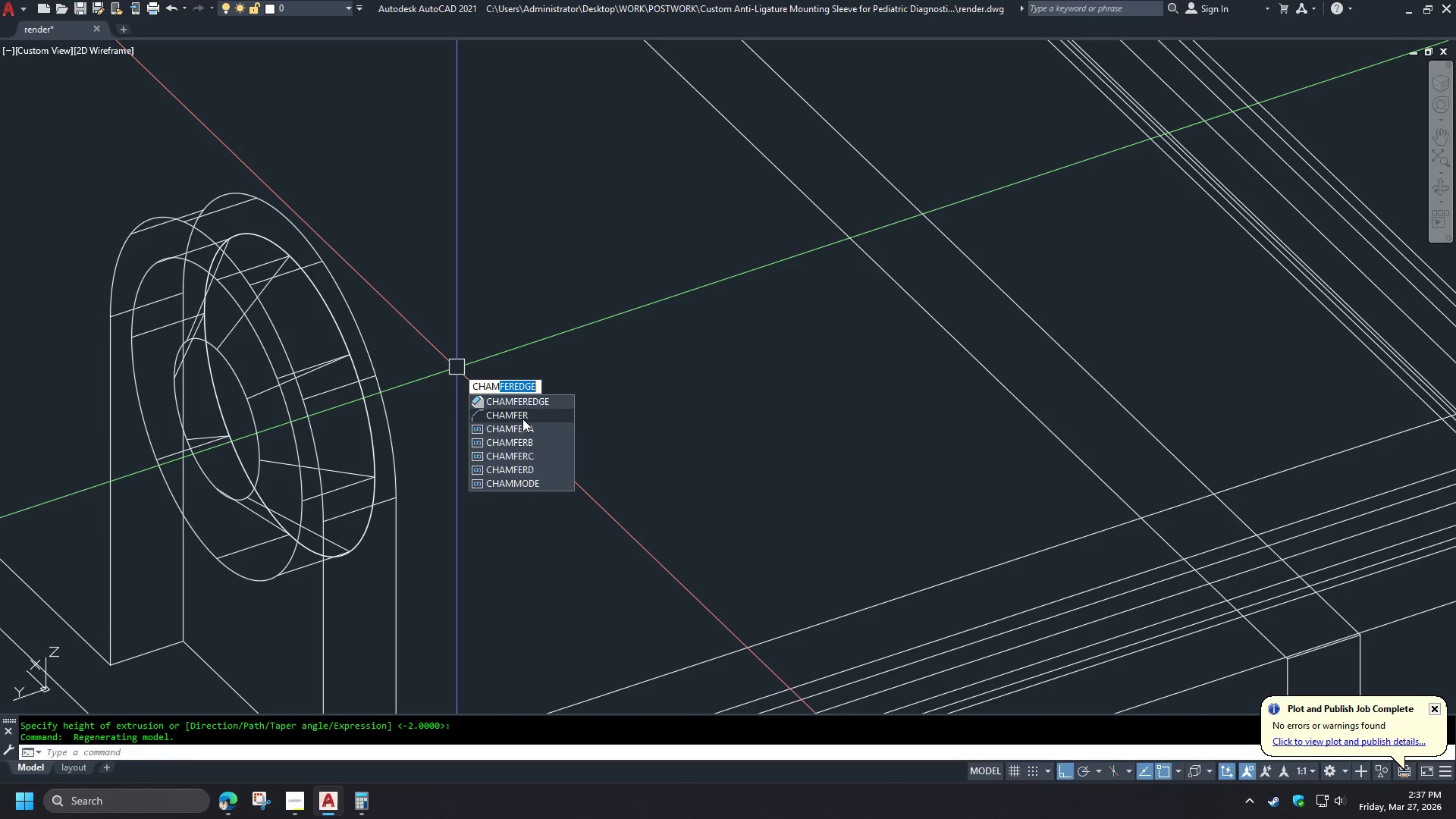 
left_click([526, 406])
 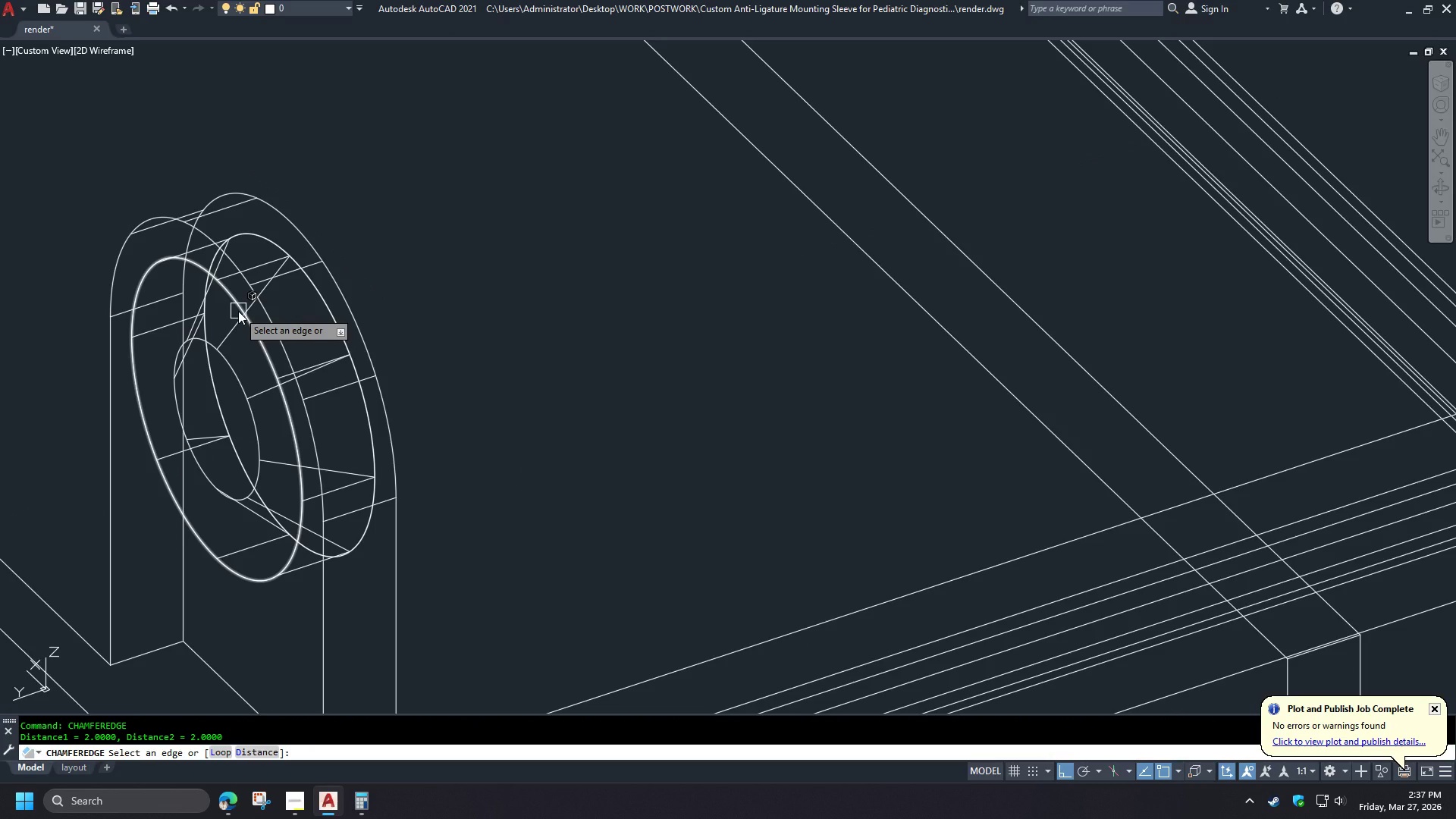 
left_click([238, 311])
 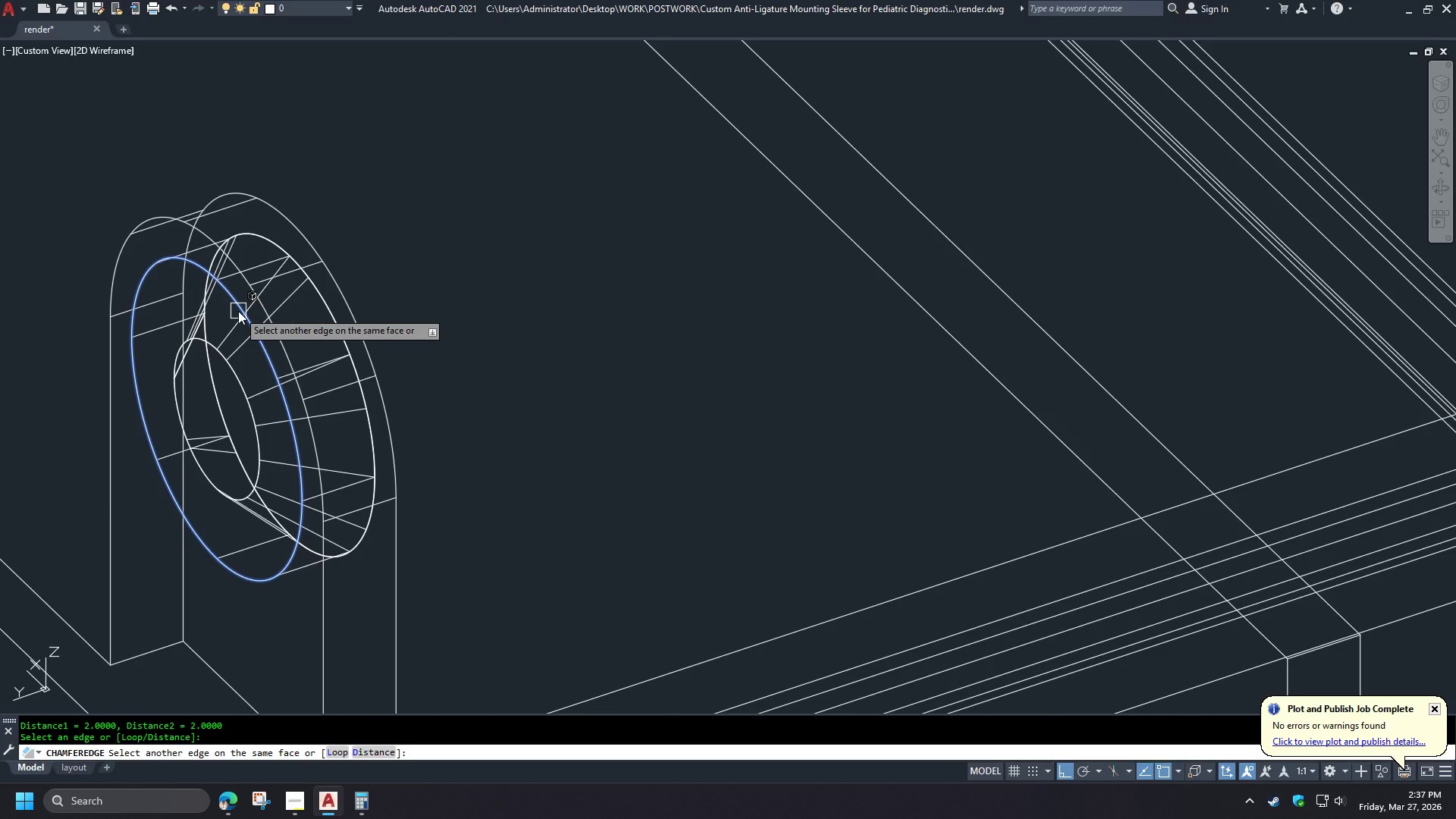 
key(Space)
 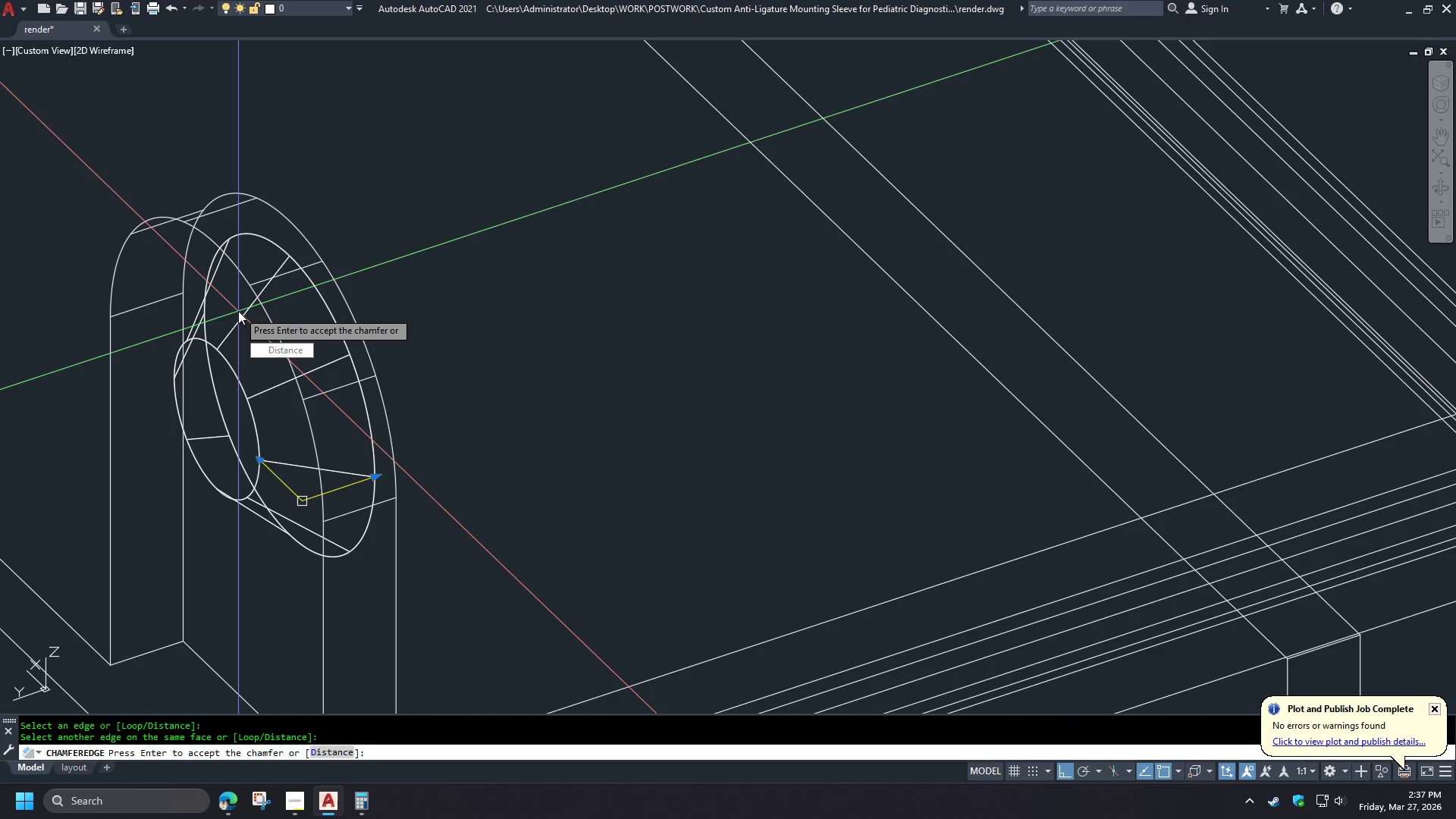 
key(Space)
 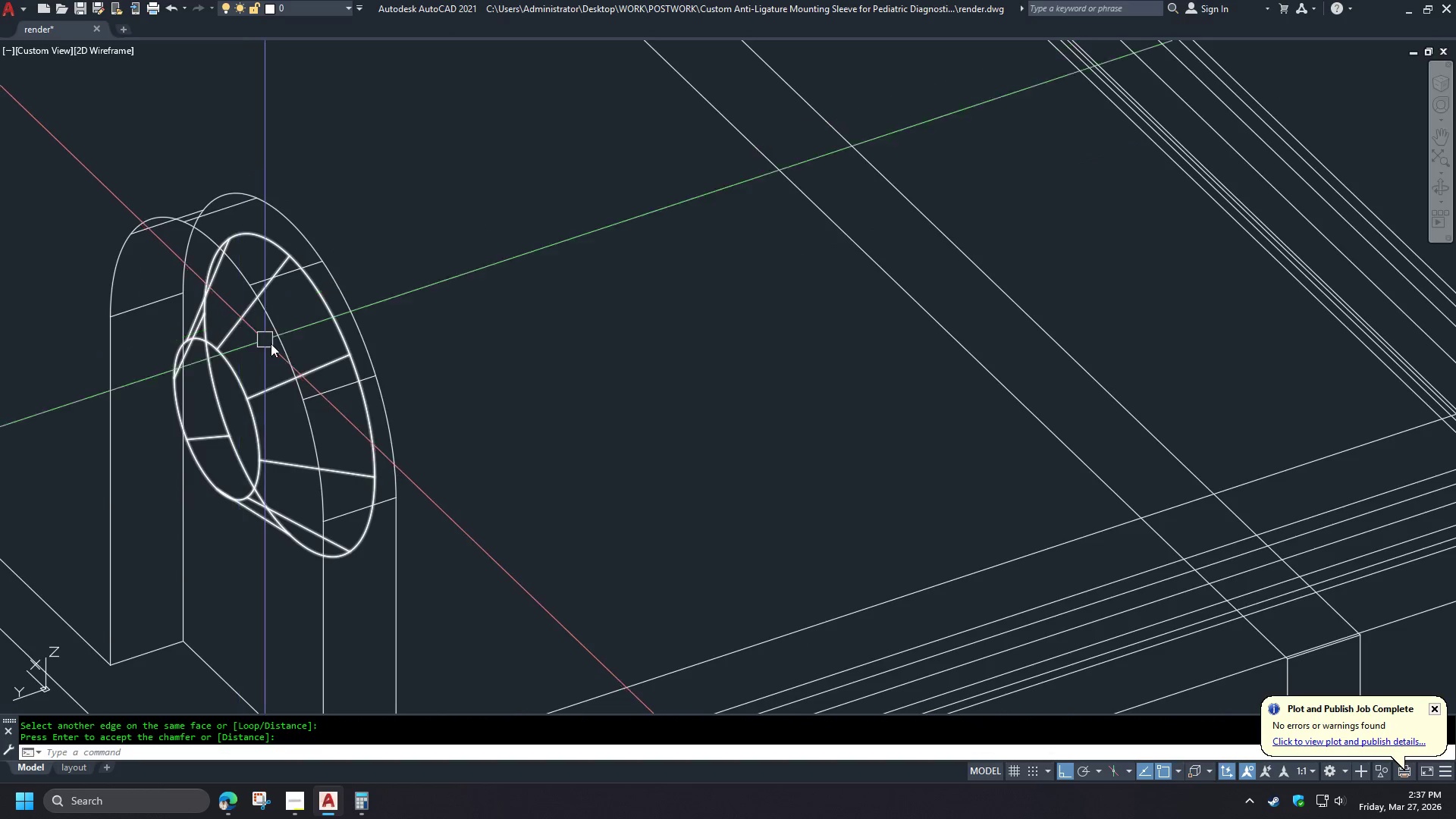 
hold_key(key=ShiftLeft, duration=1.53)
 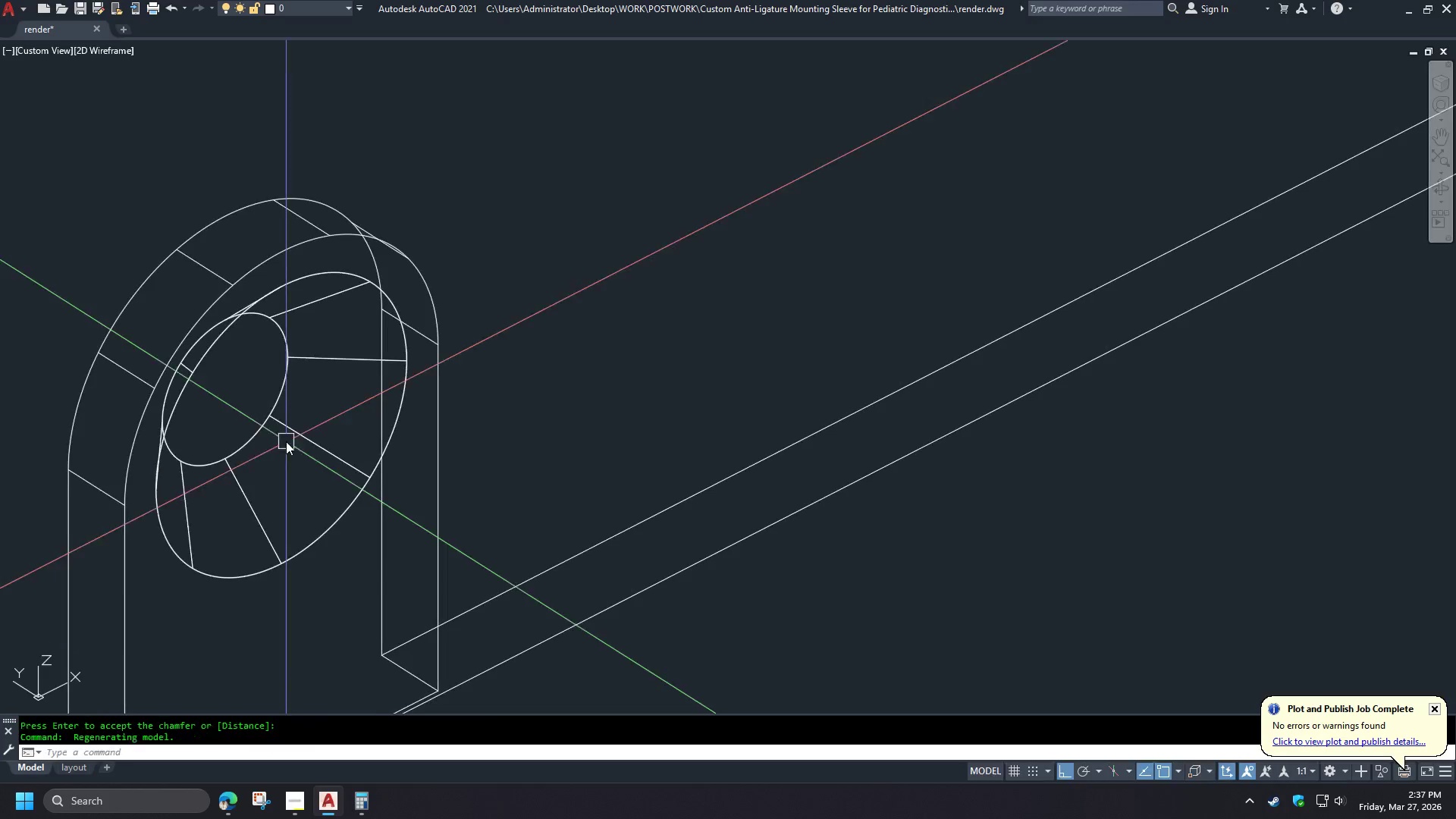 
key(Shift+ShiftLeft)
 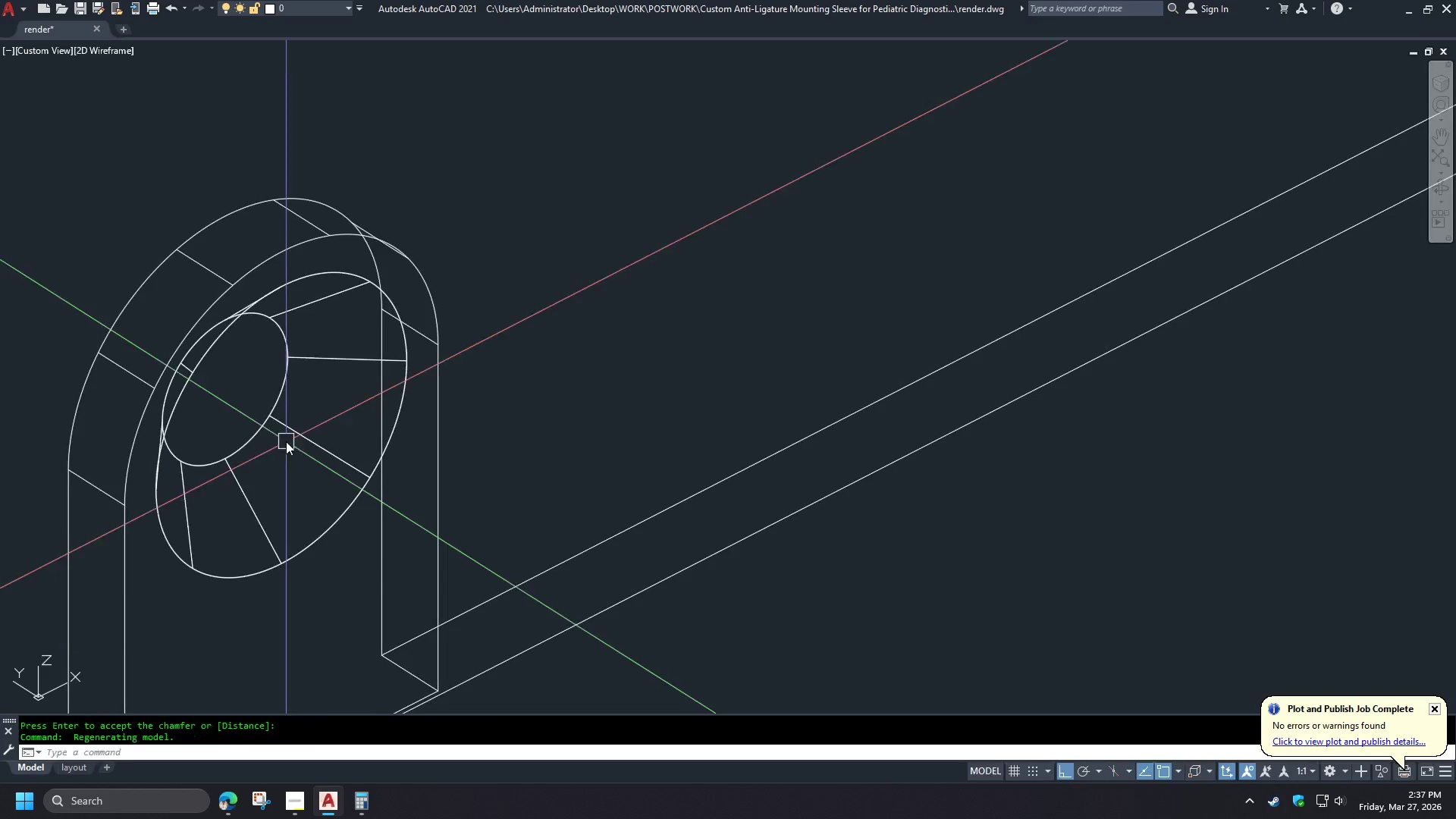 
key(Shift+ShiftLeft)
 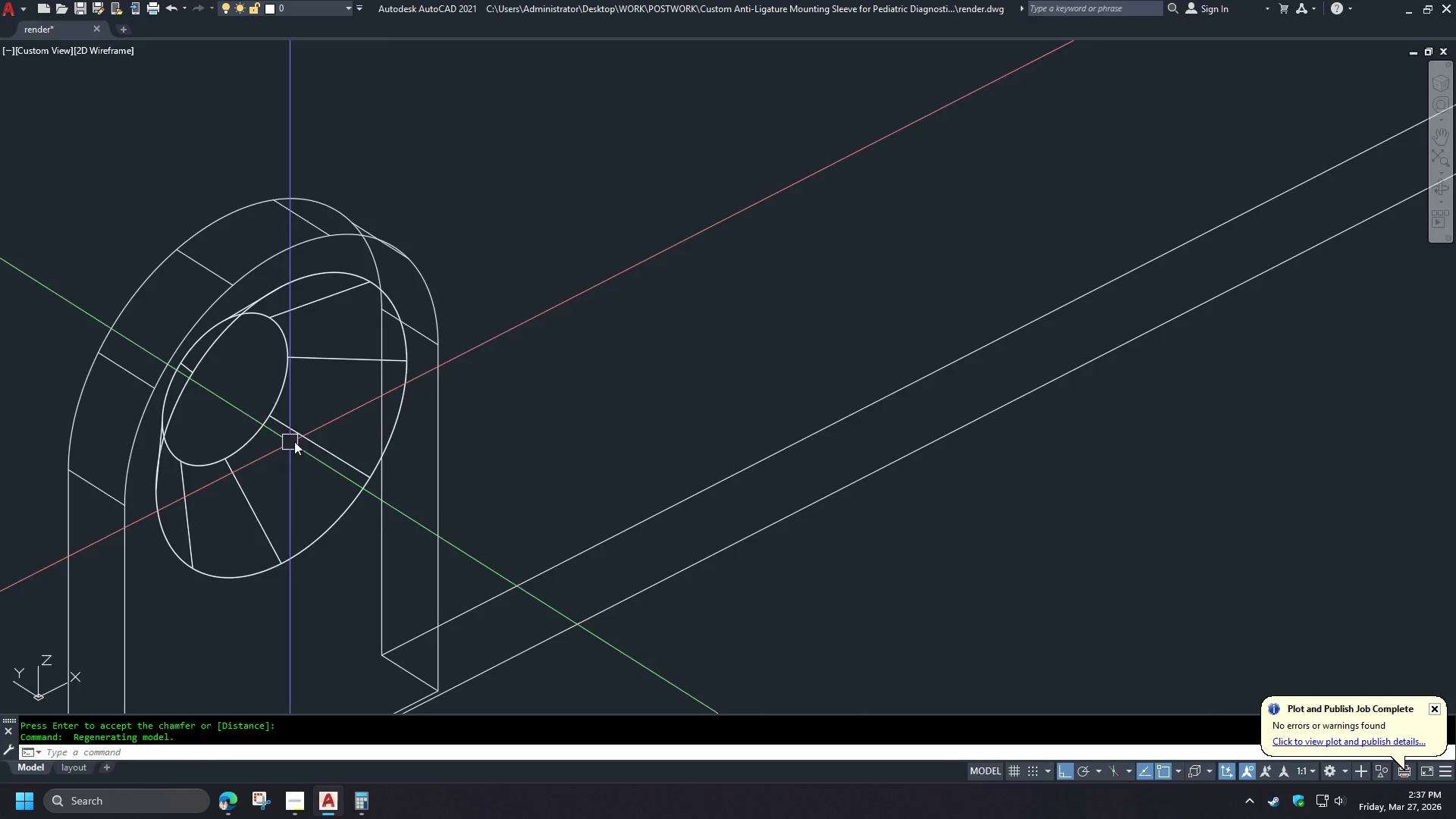 
key(Shift+ShiftLeft)
 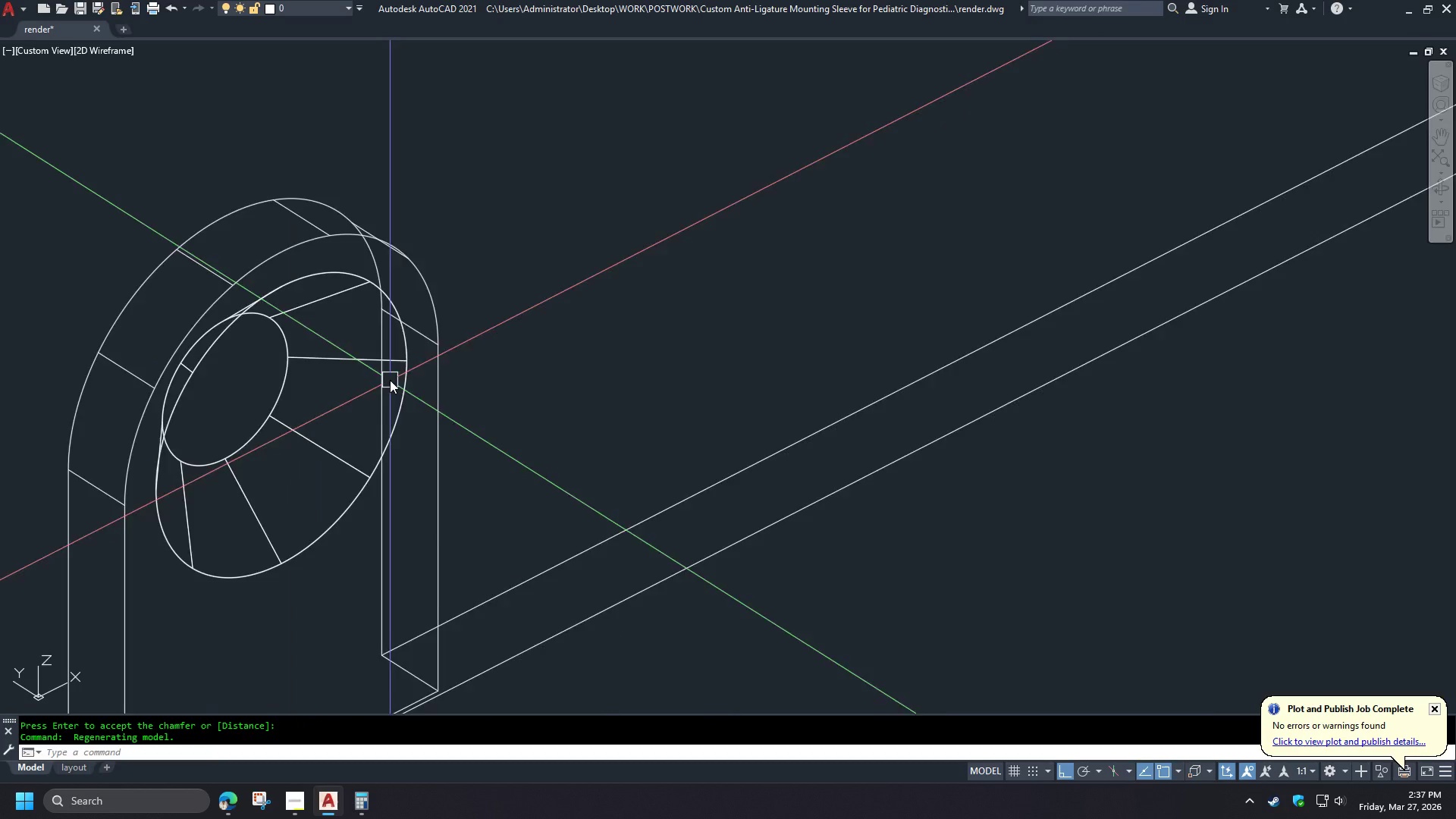 
scroll: coordinate [342, 331], scroll_direction: down, amount: 2.0
 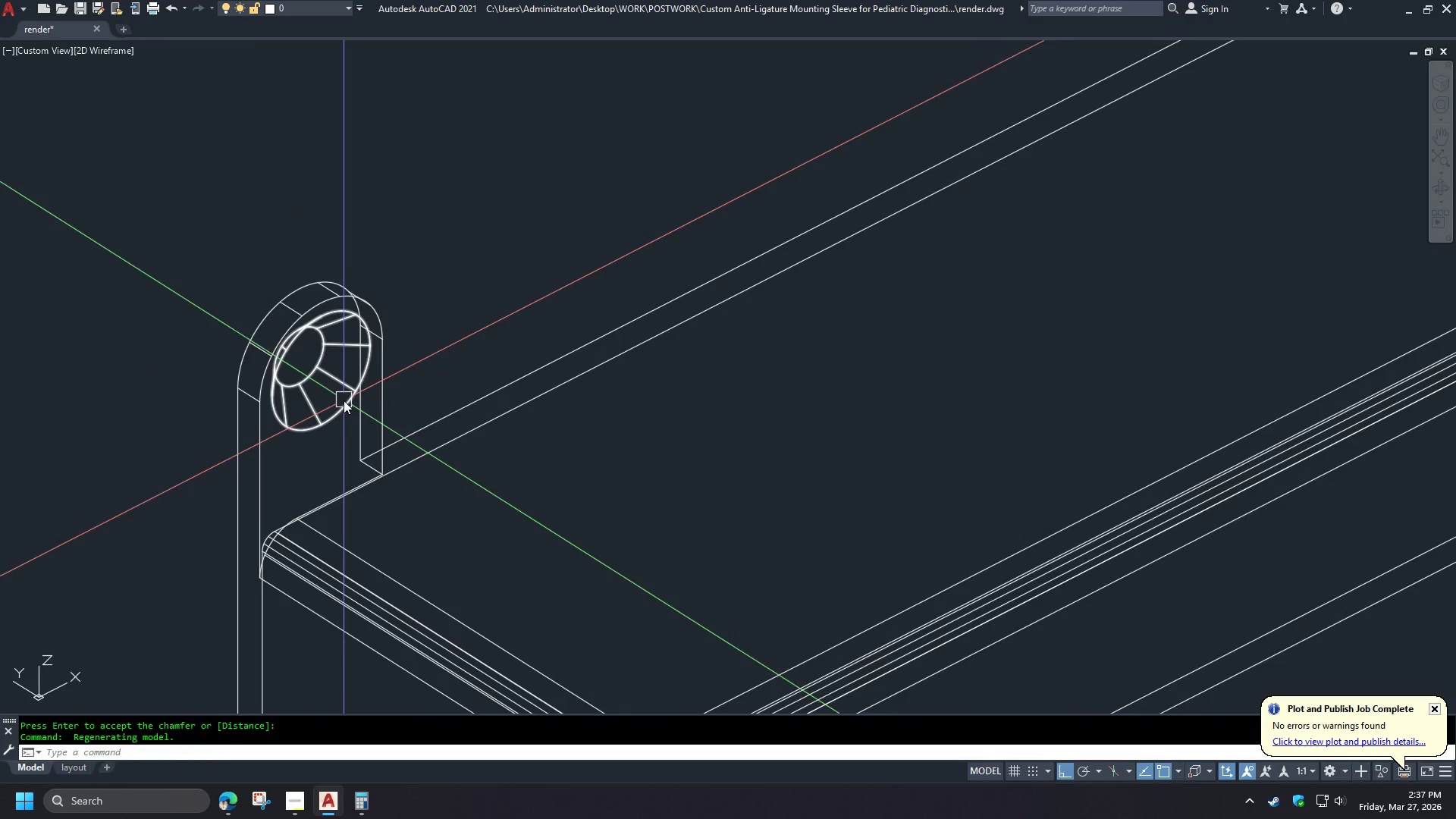 
left_click([344, 402])
 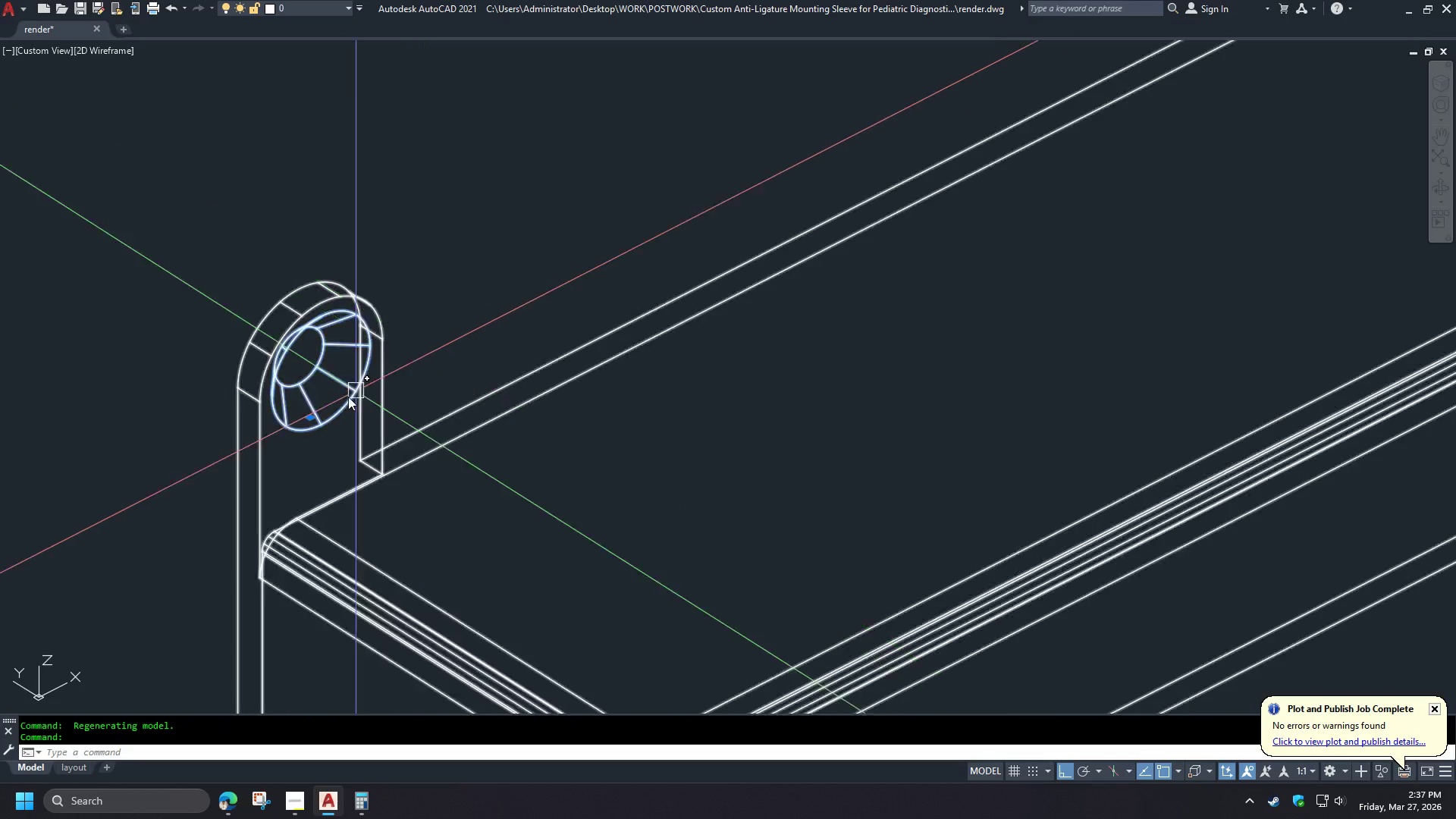 
key(Escape)
 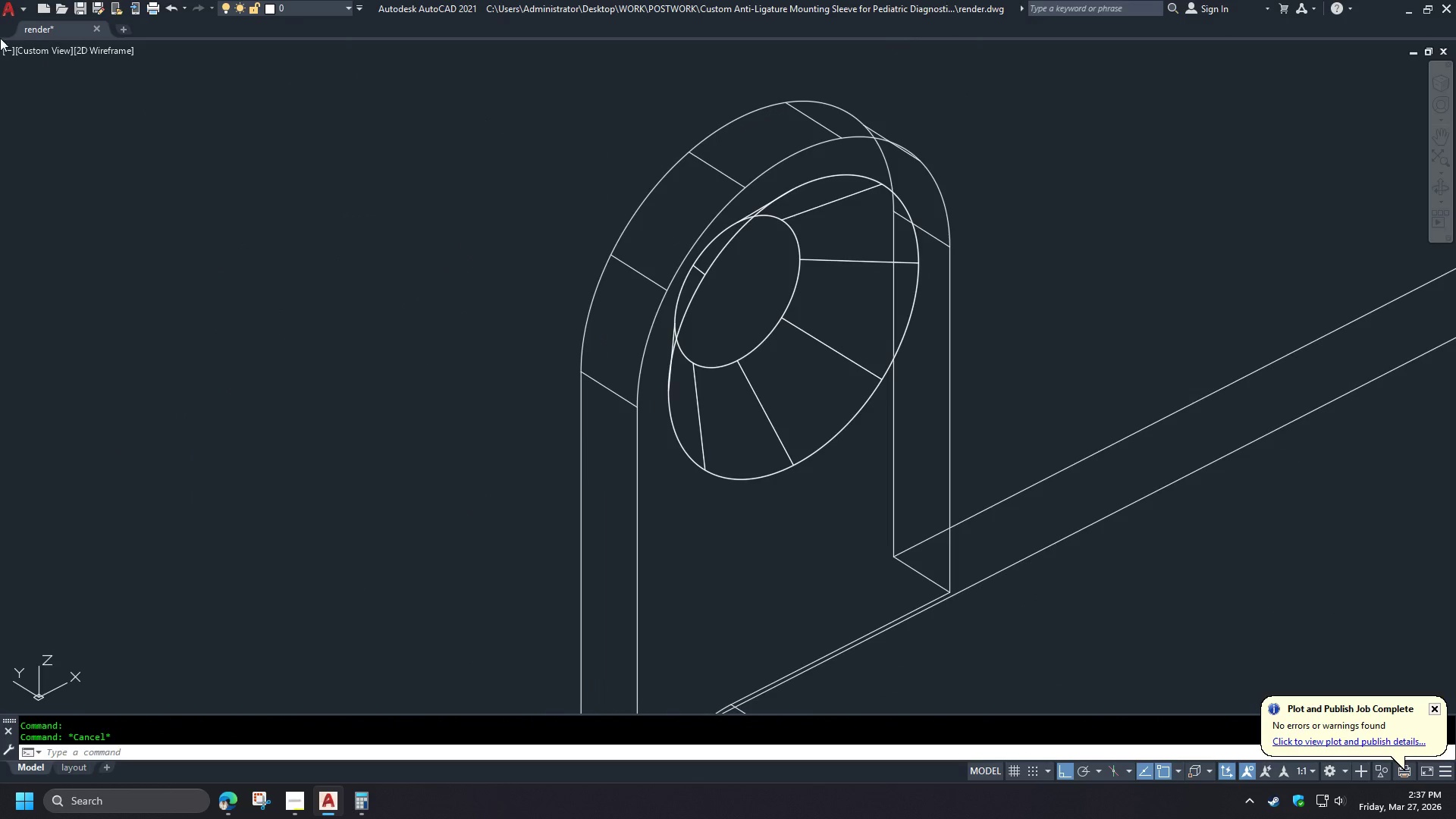 
scroll: coordinate [315, 418], scroll_direction: up, amount: 2.0
 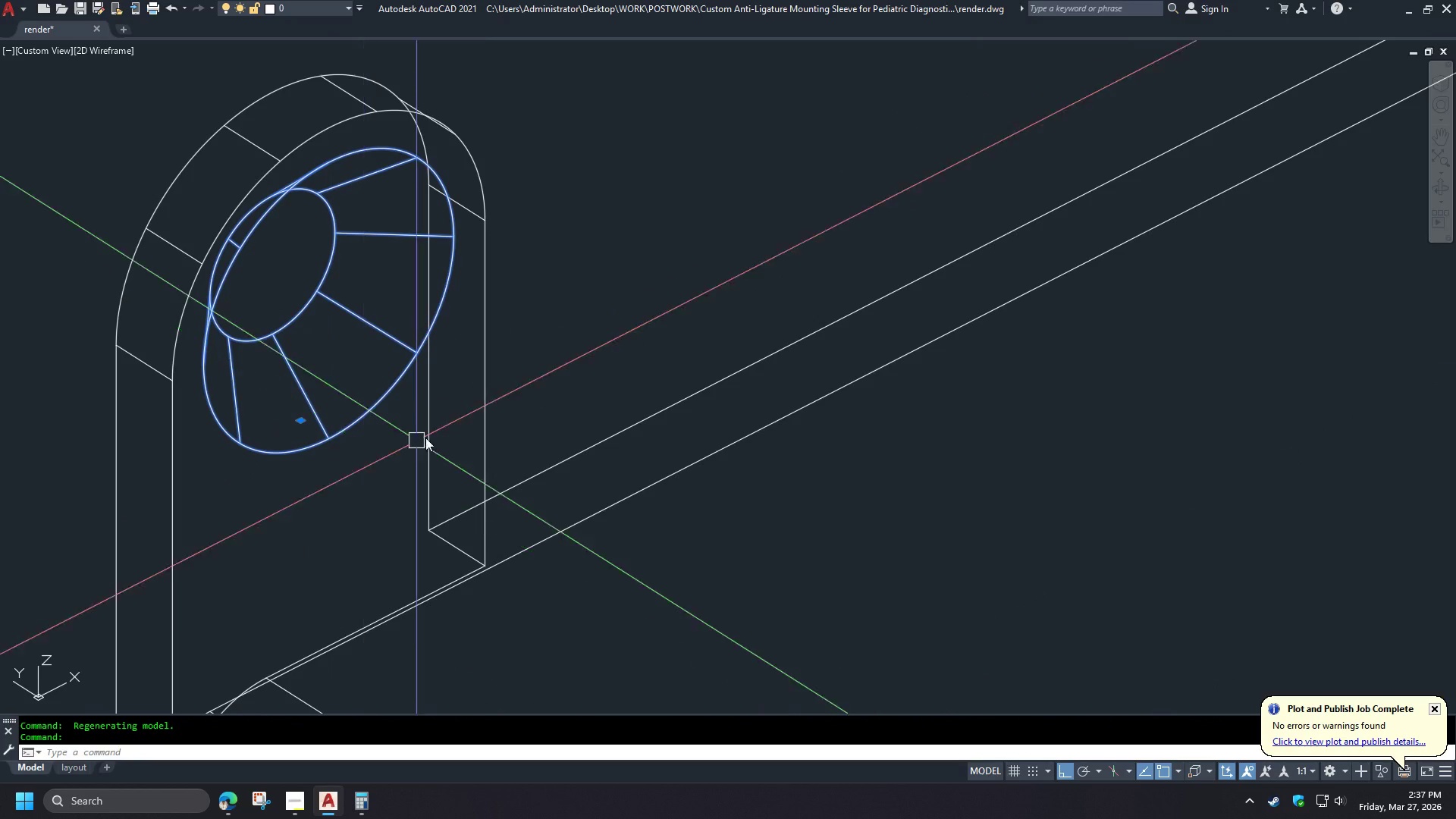 
left_click([10, 53])
 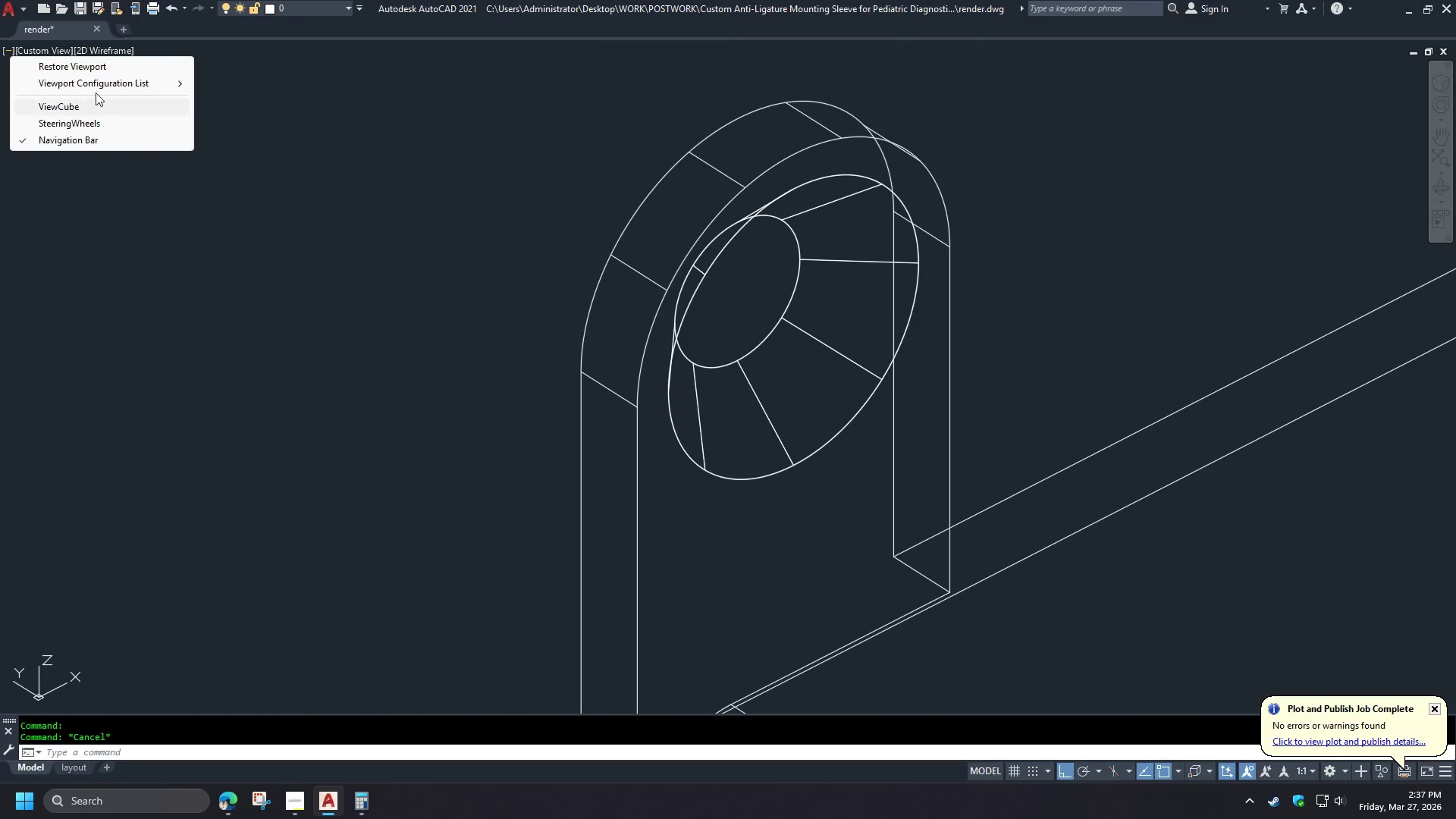 
left_click([102, 87])
 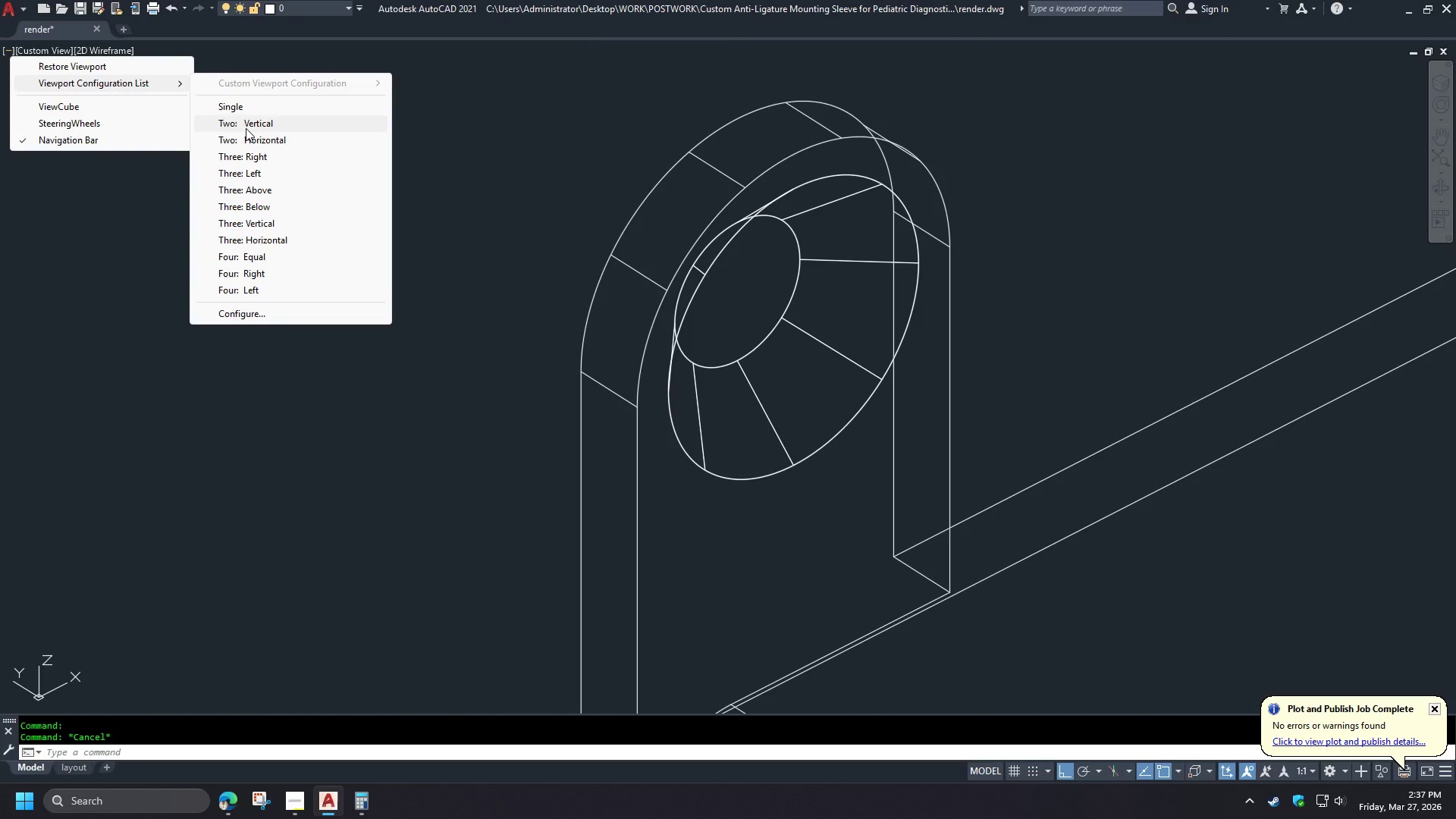 
left_click([246, 128])
 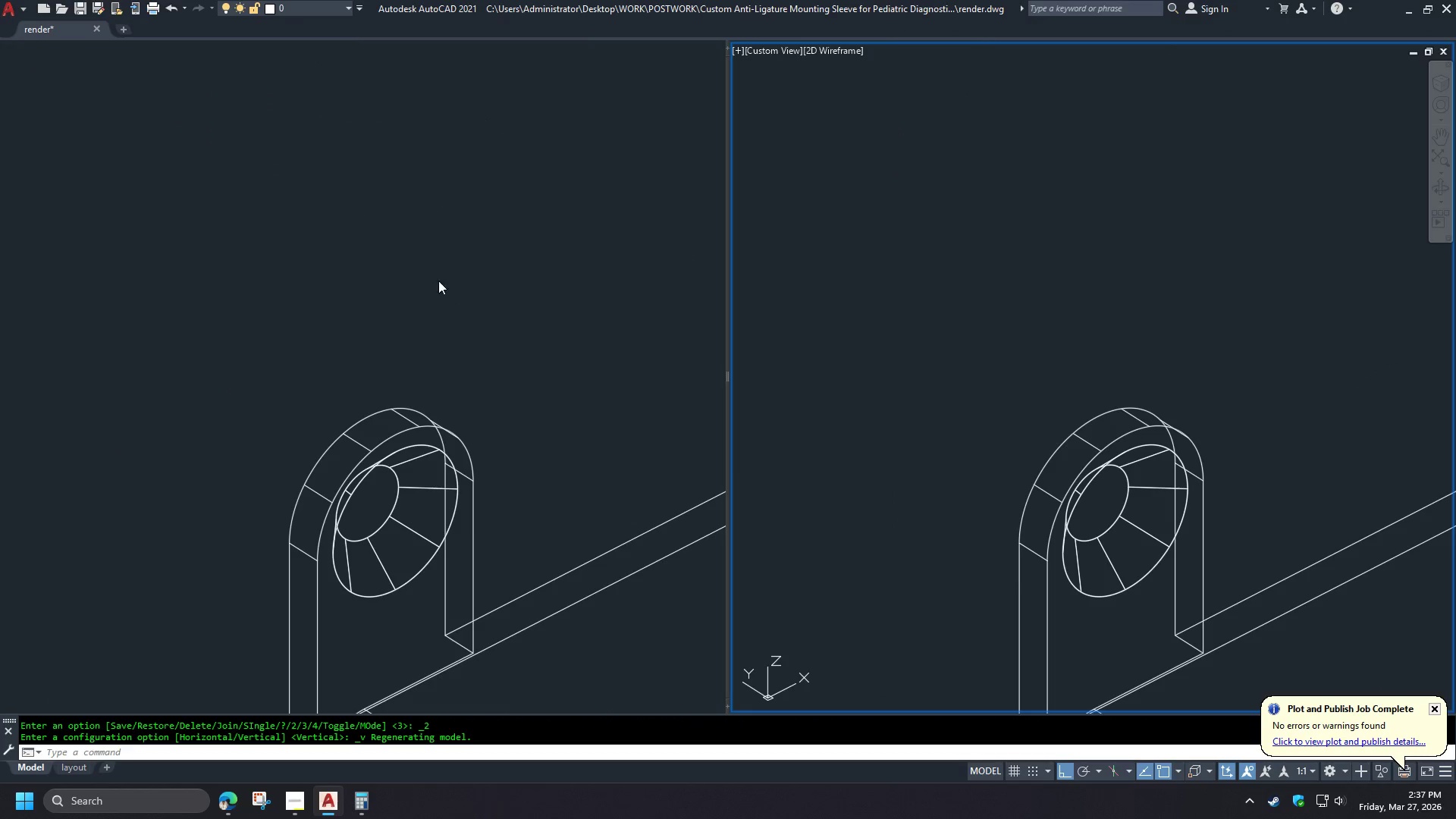 
left_click([391, 262])
 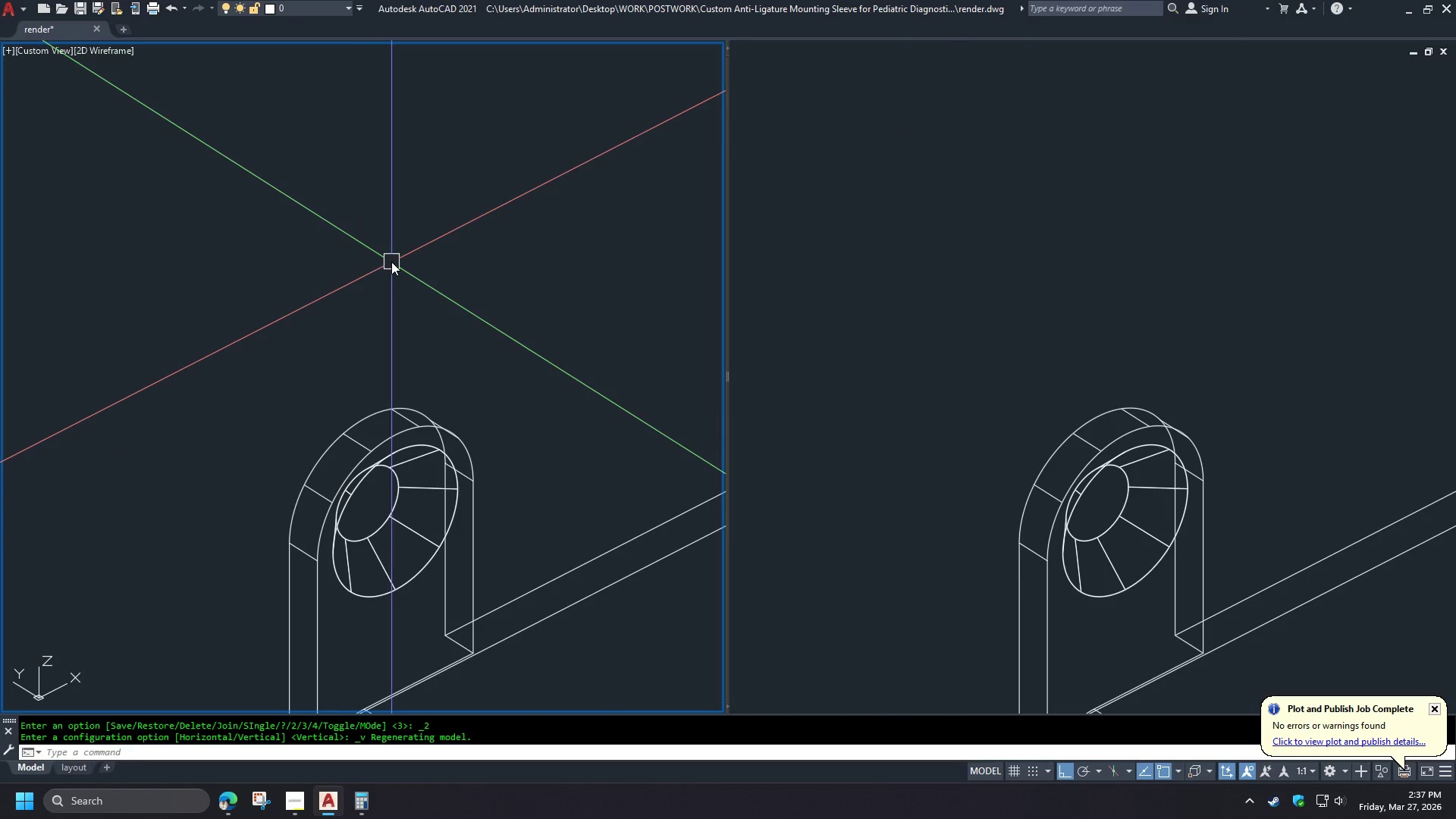 
key(Minus)
 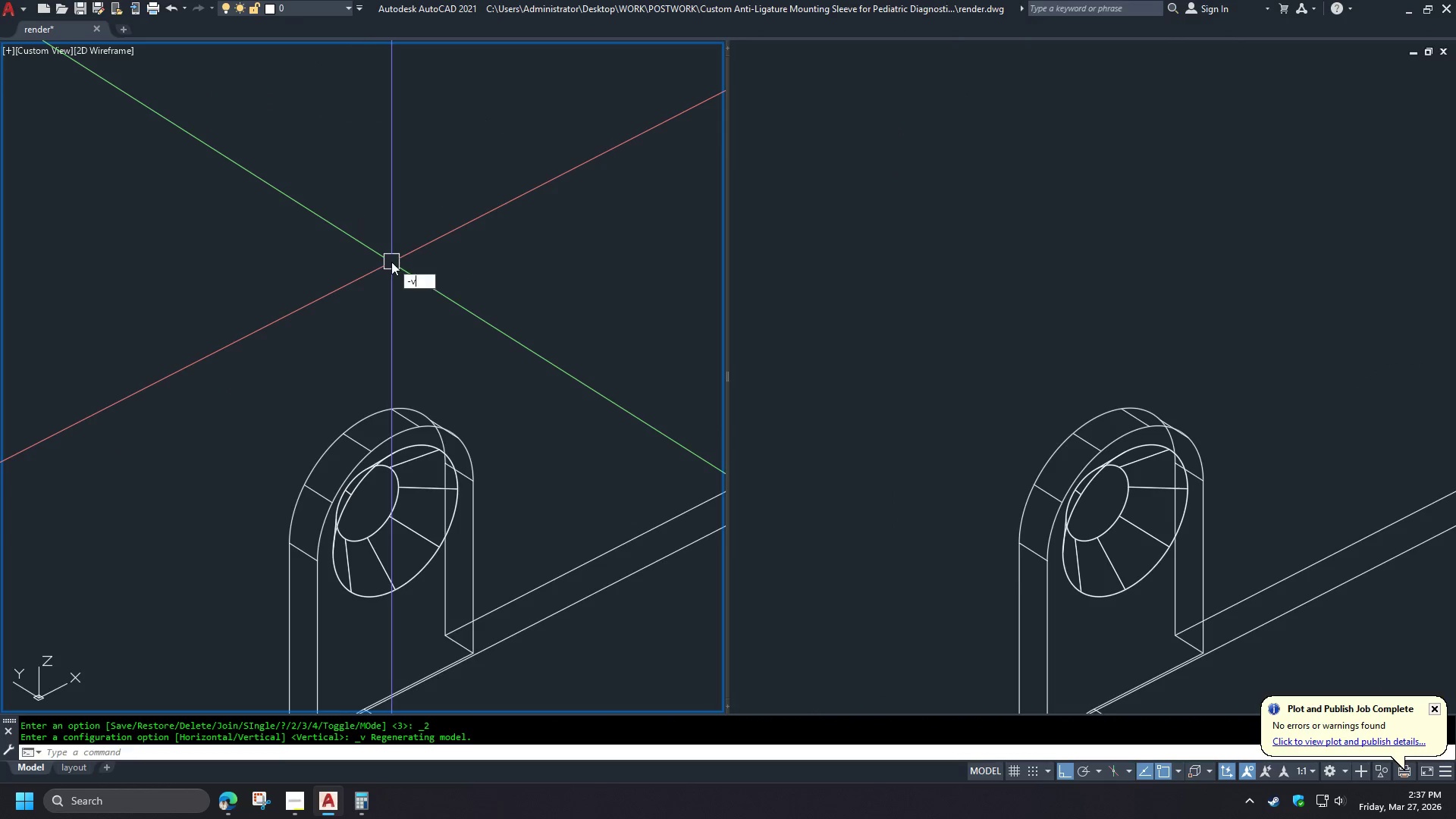 
key(V)
 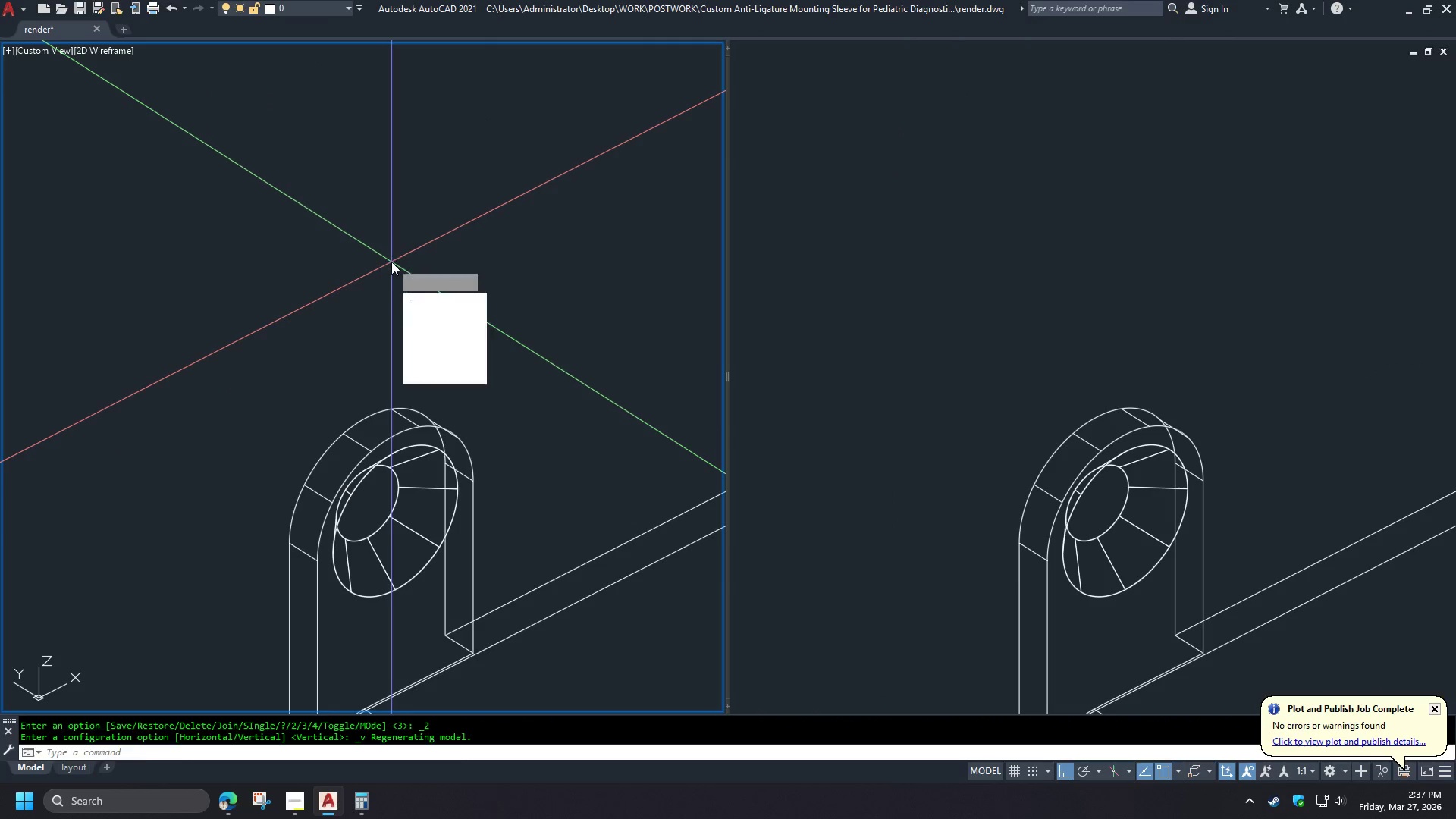 
key(Space)
 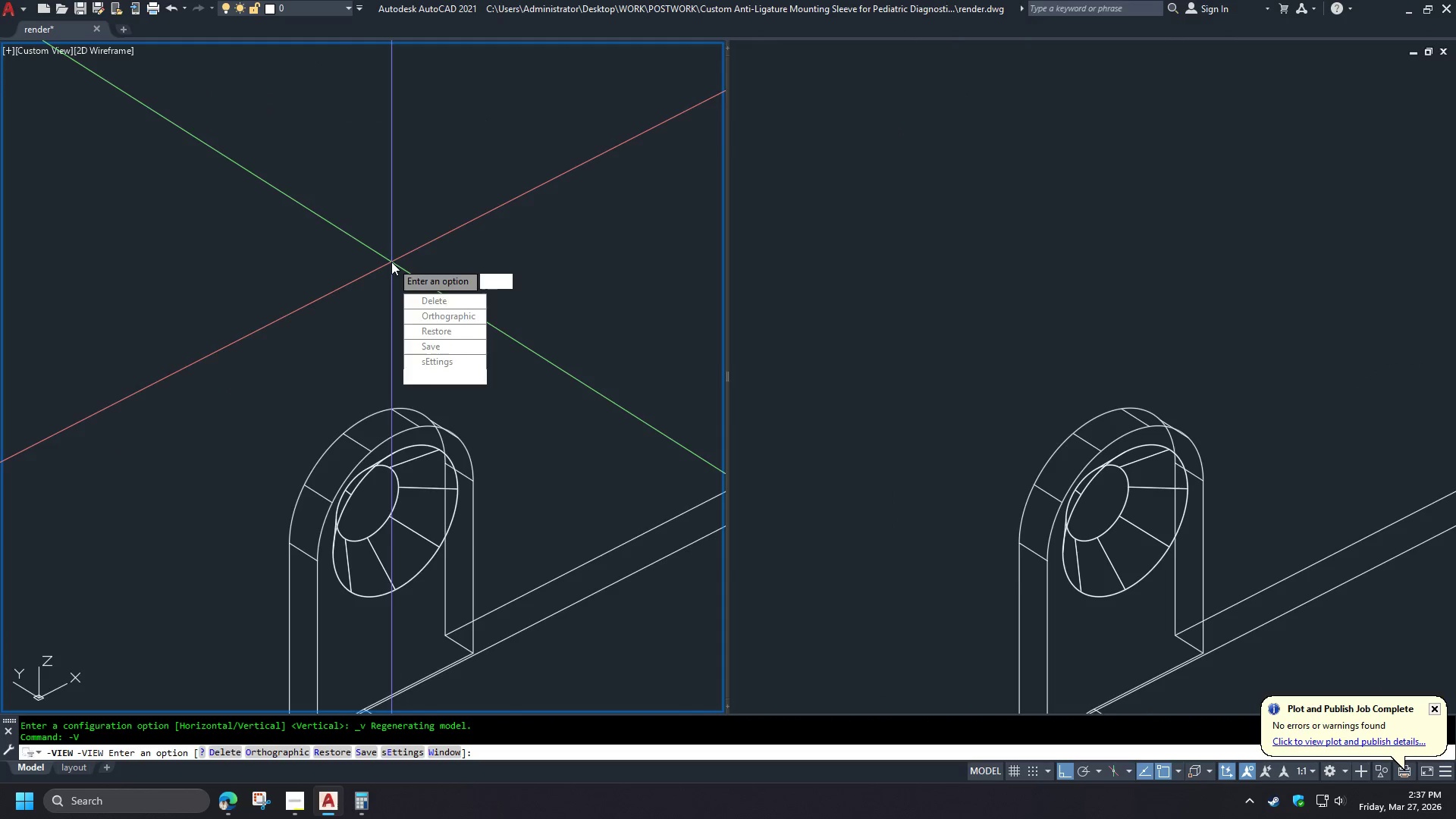 
key(T)
 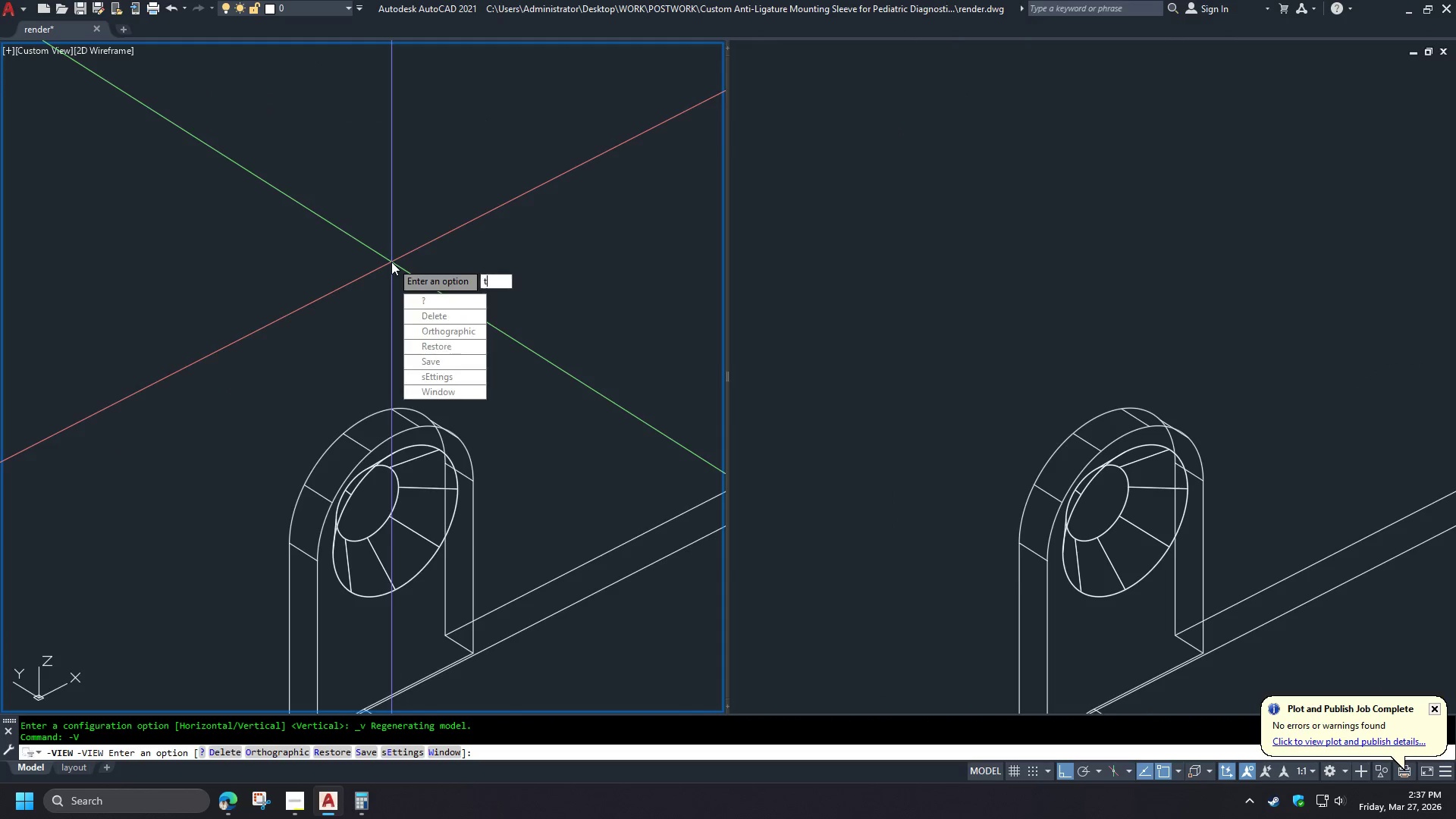 
key(Space)
 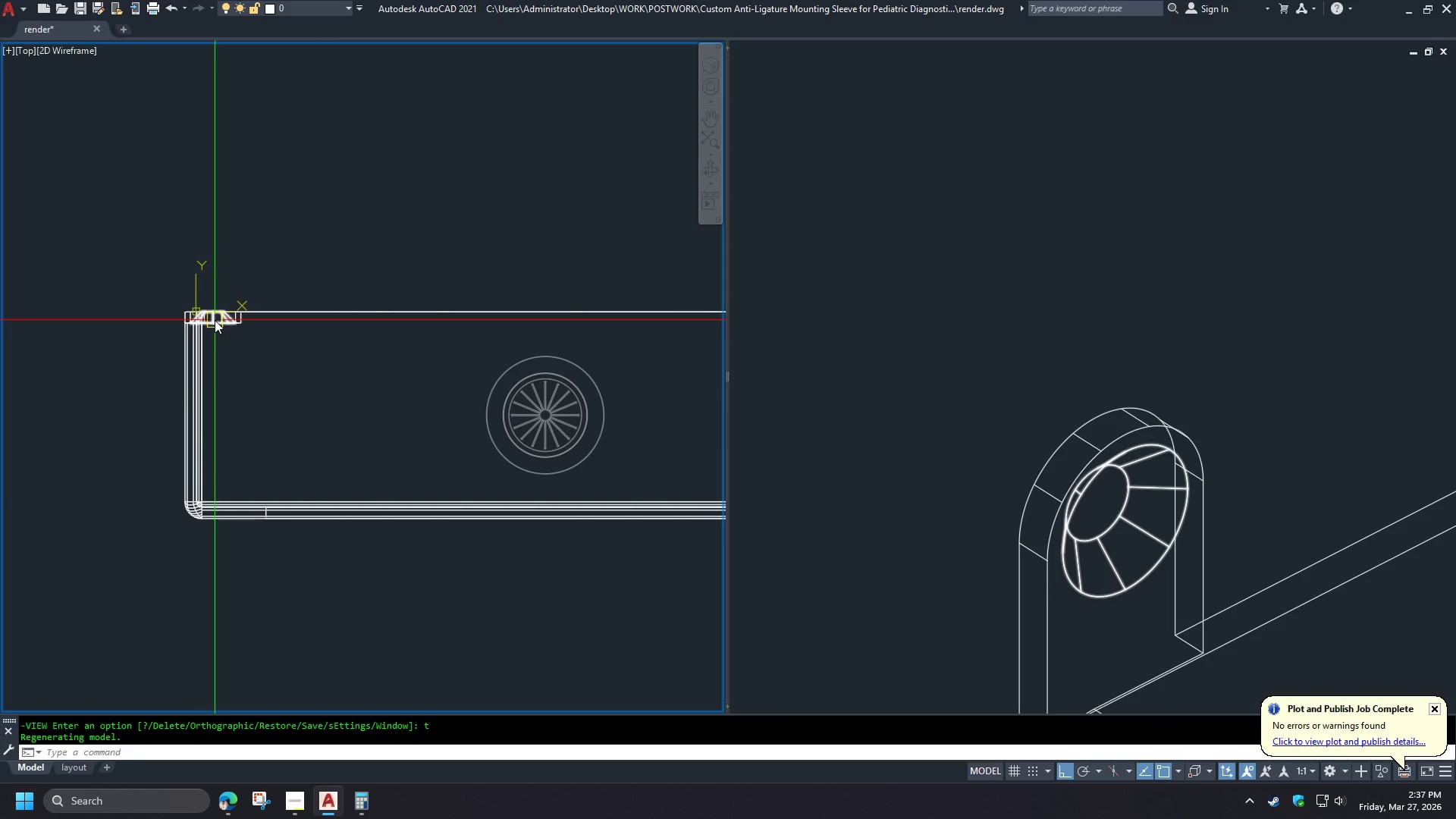 
left_click([214, 320])
 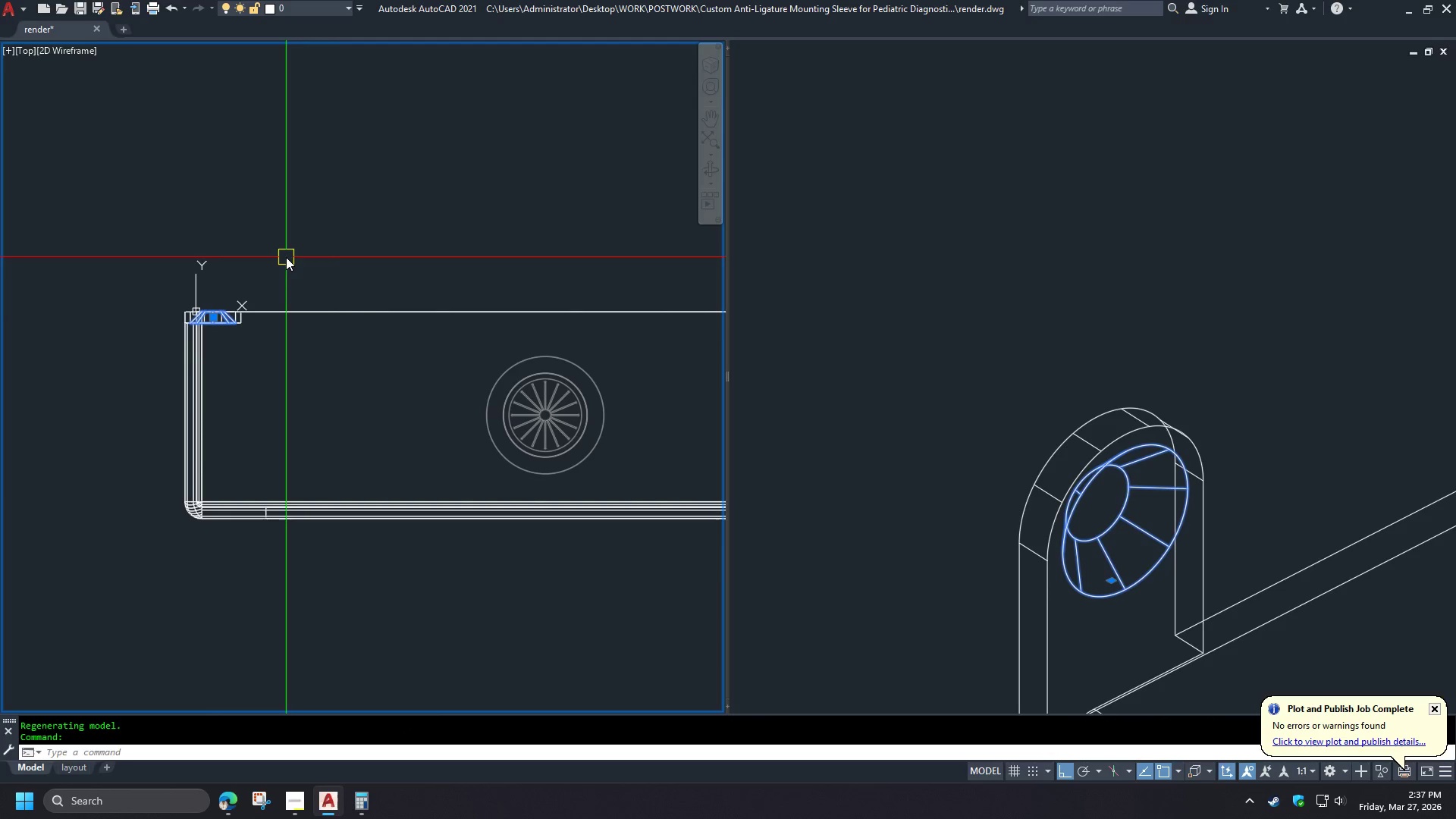 
key(M)
 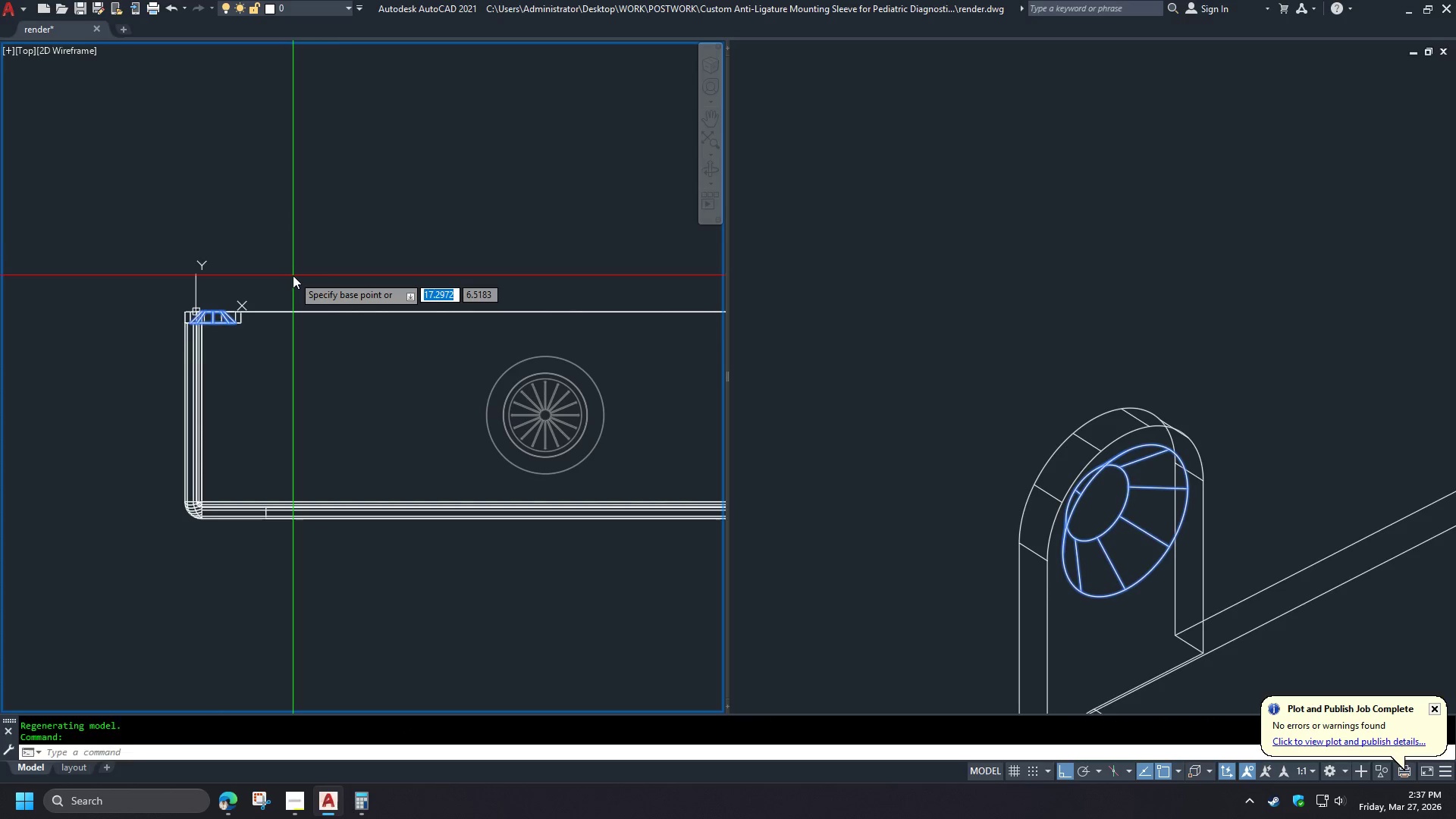 
key(Space)
 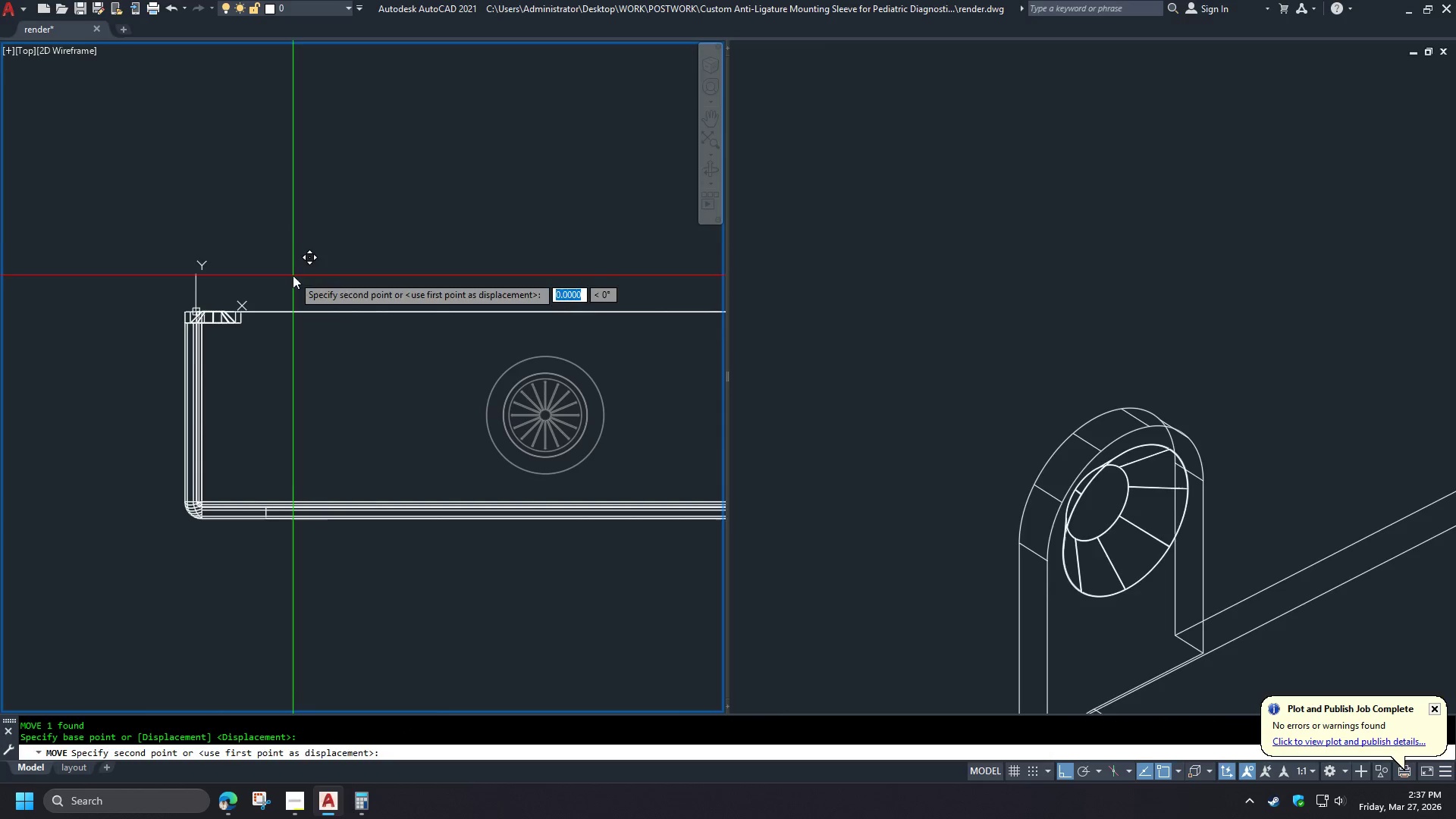 
left_click_drag(start_coordinate=[293, 275], to_coordinate=[291, 264])
 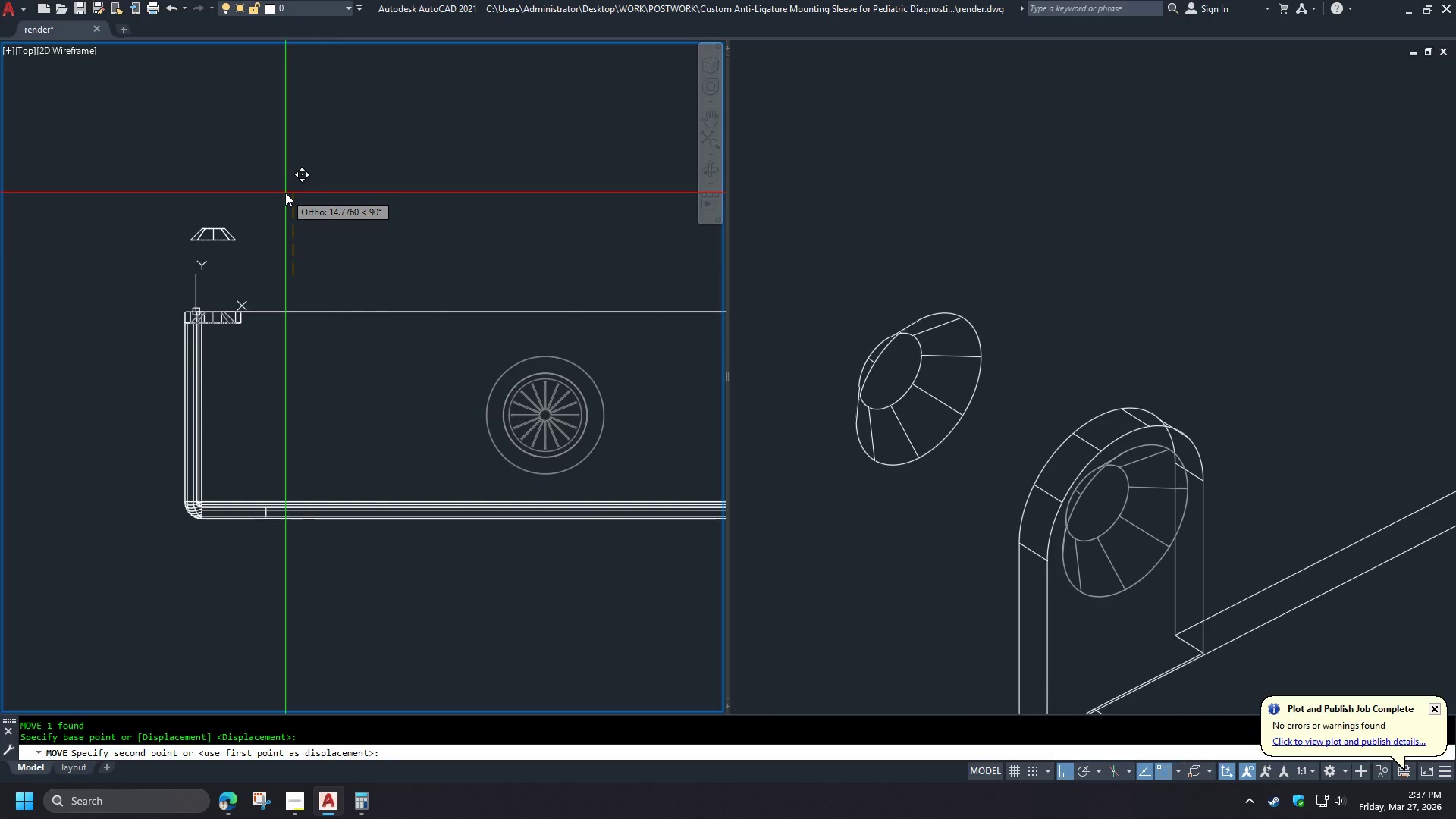 
key(Numpad2)
 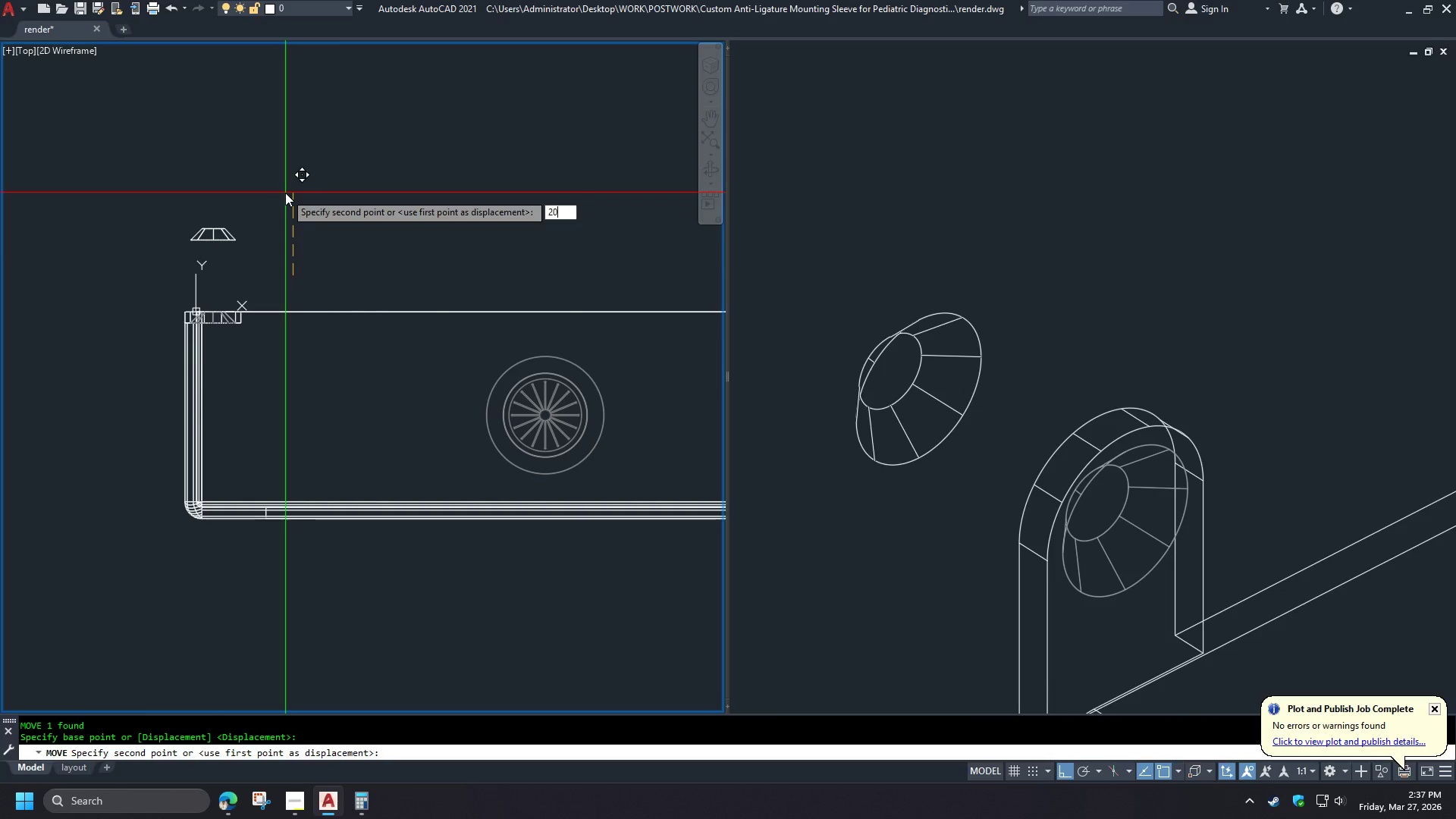 
key(Numpad0)
 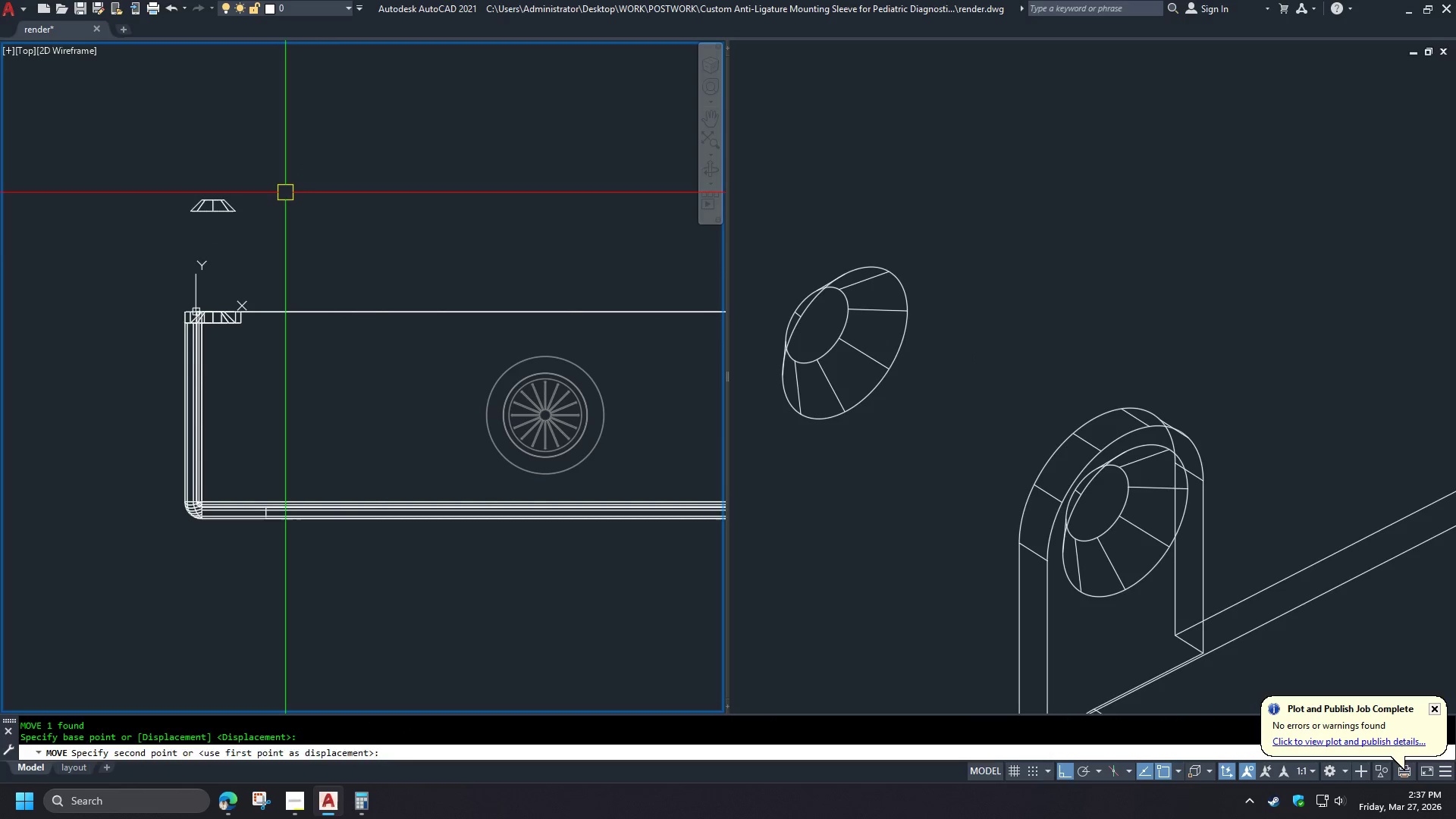 
key(Space)
 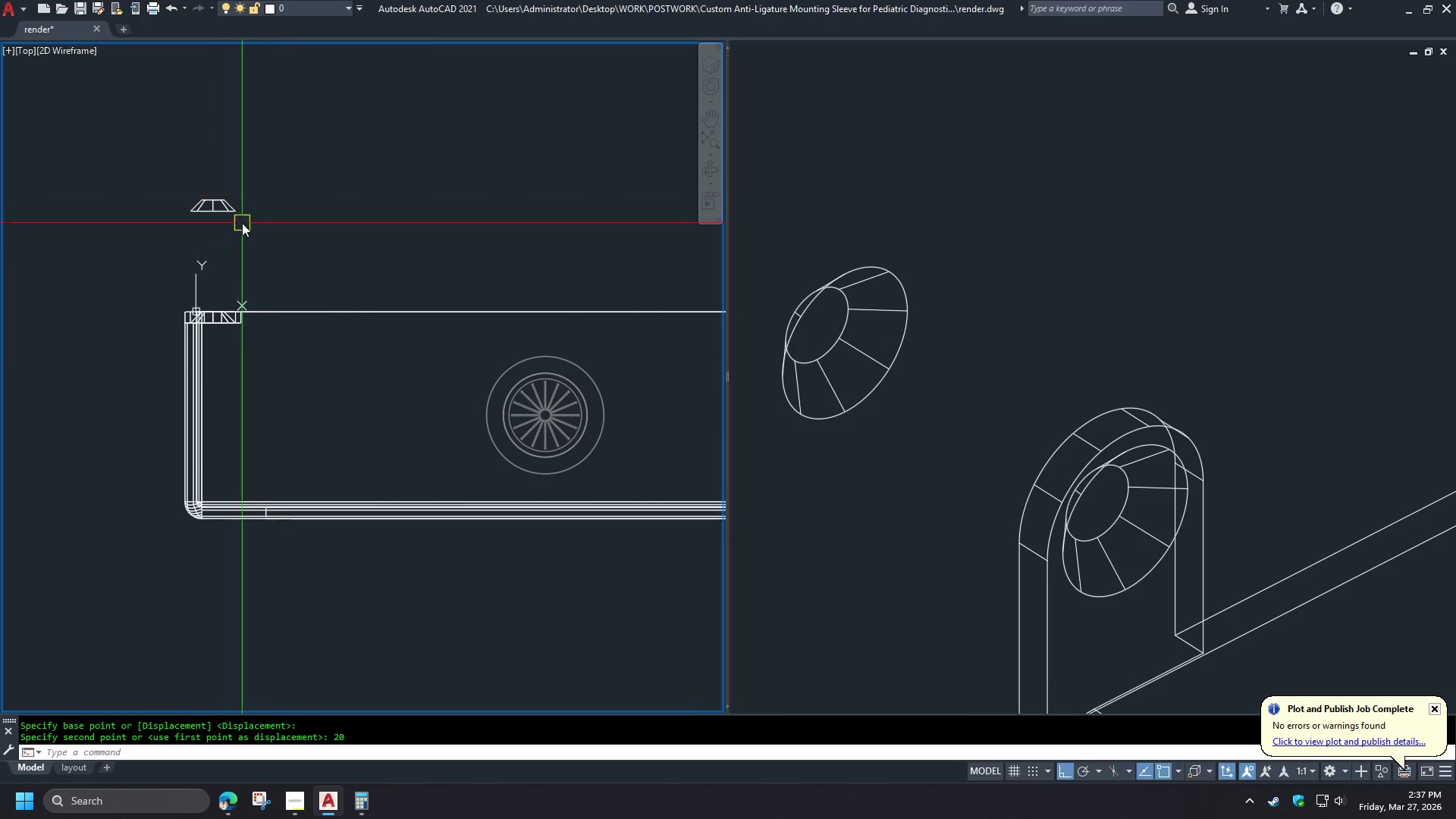 
scroll: coordinate [377, 220], scroll_direction: up, amount: 5.0
 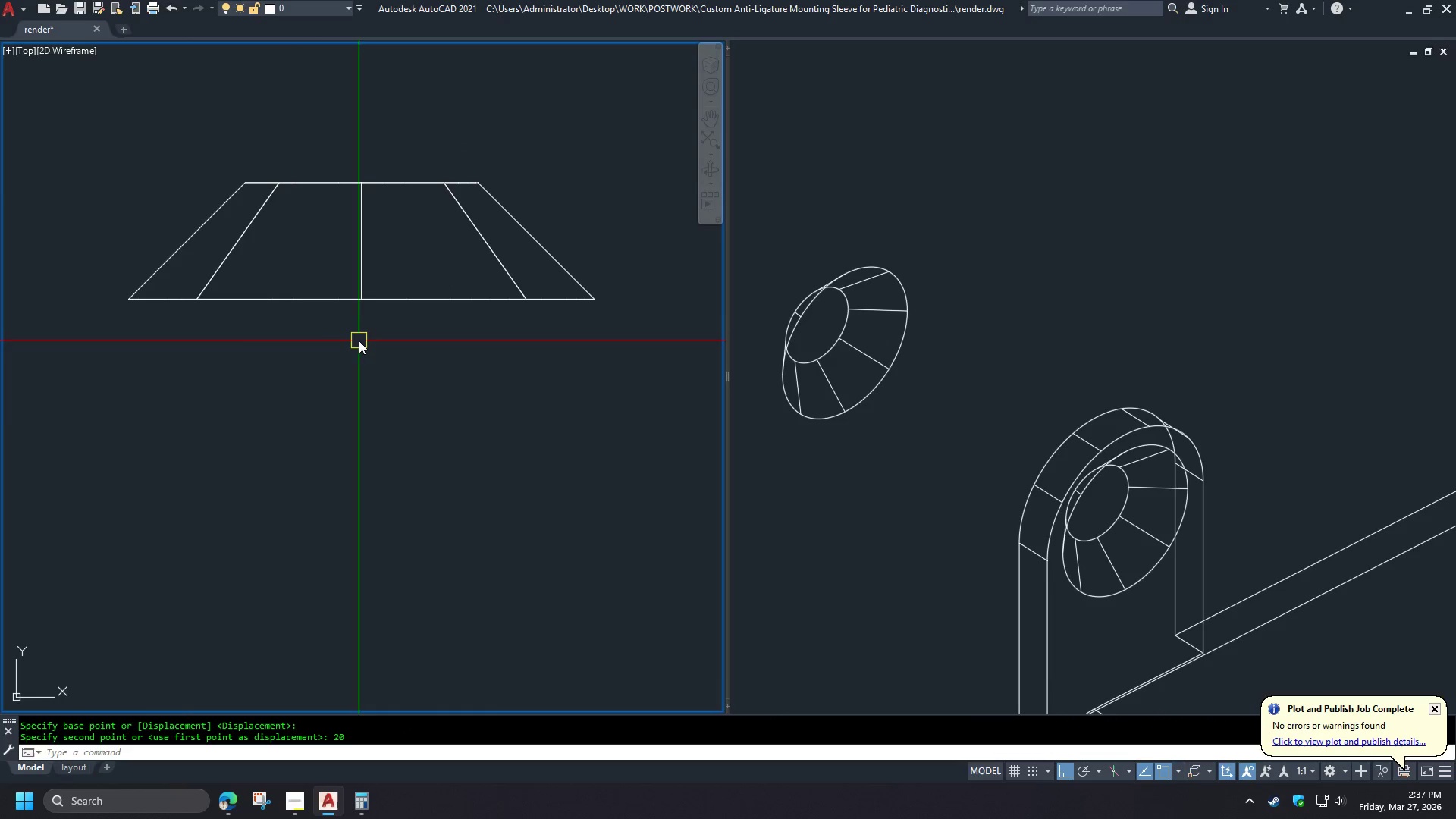 
type(rec )
 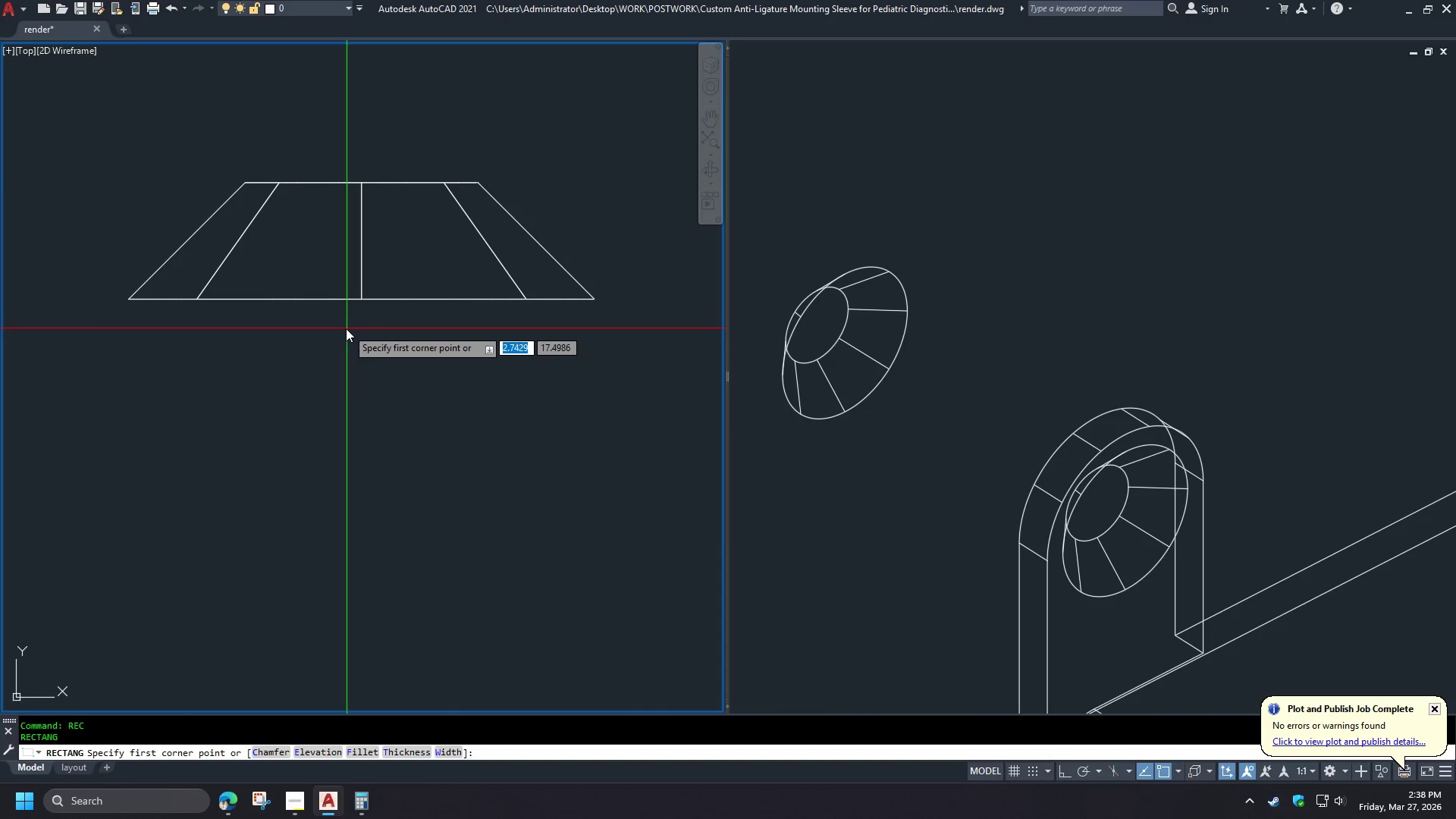 
left_click([345, 328])
 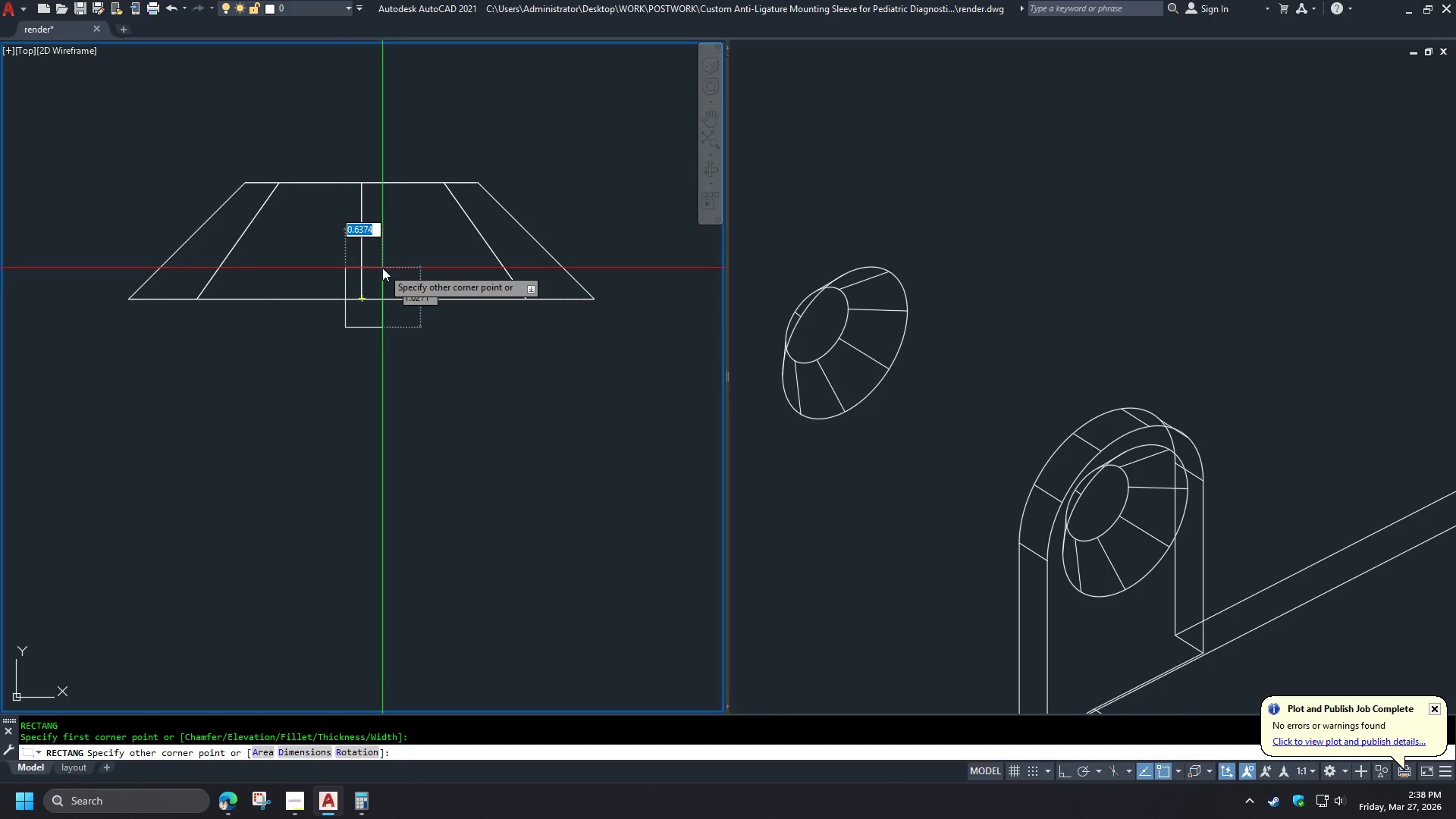 
scroll: coordinate [381, 268], scroll_direction: up, amount: 3.0
 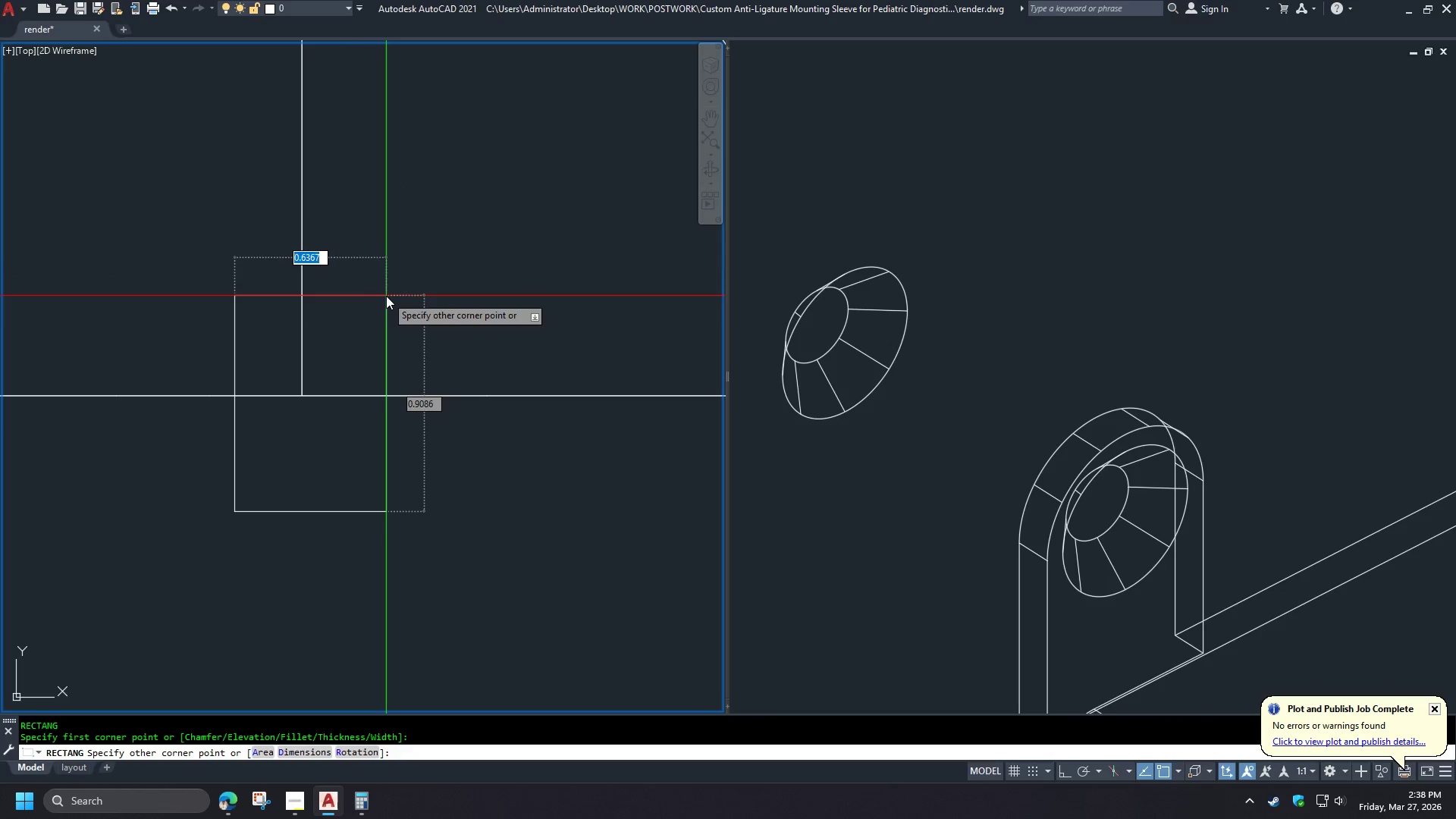 
scroll: coordinate [388, 296], scroll_direction: down, amount: 1.0
 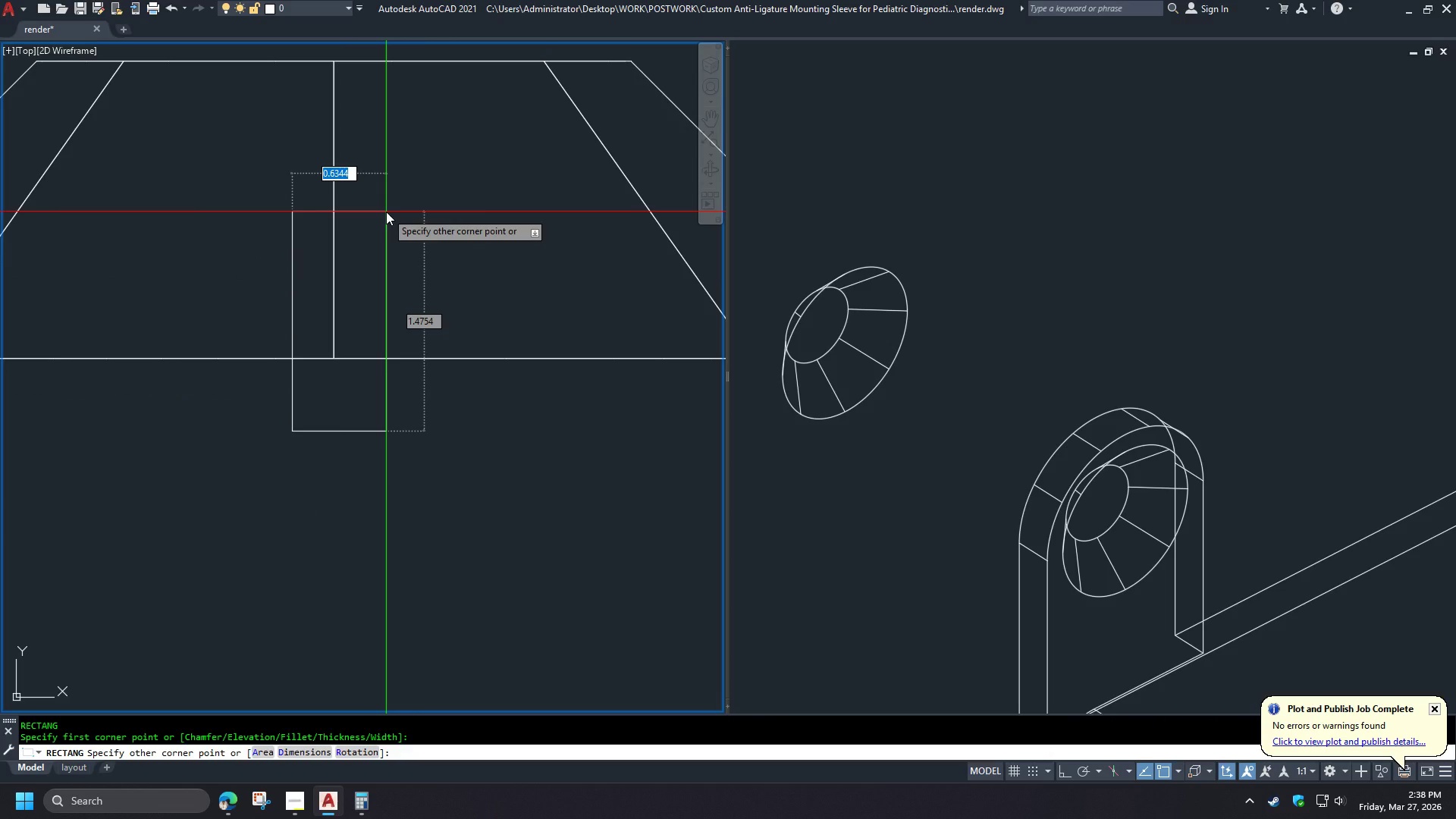 
wait(11.31)
 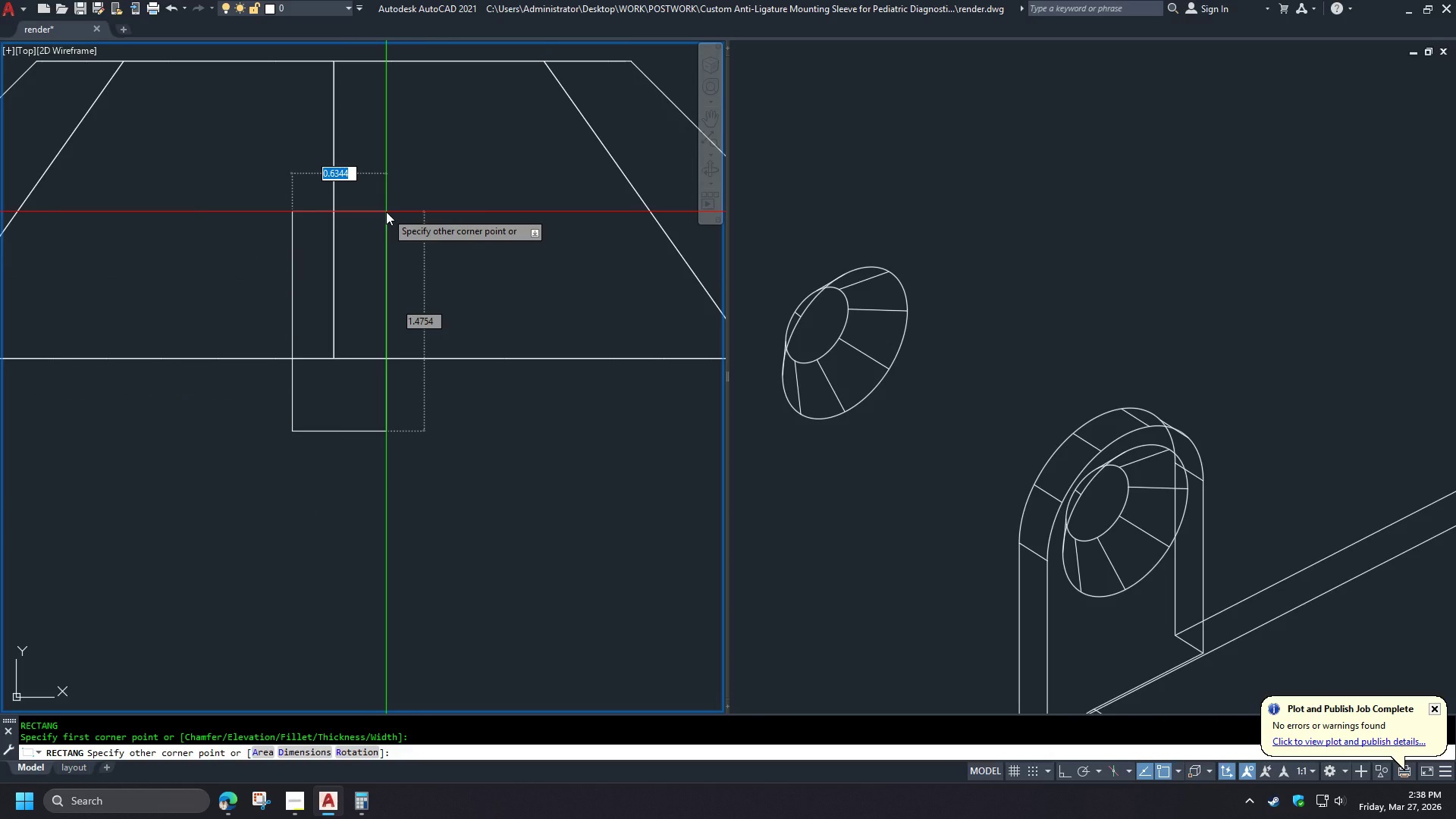 
scroll: coordinate [394, 207], scroll_direction: down, amount: 3.0
 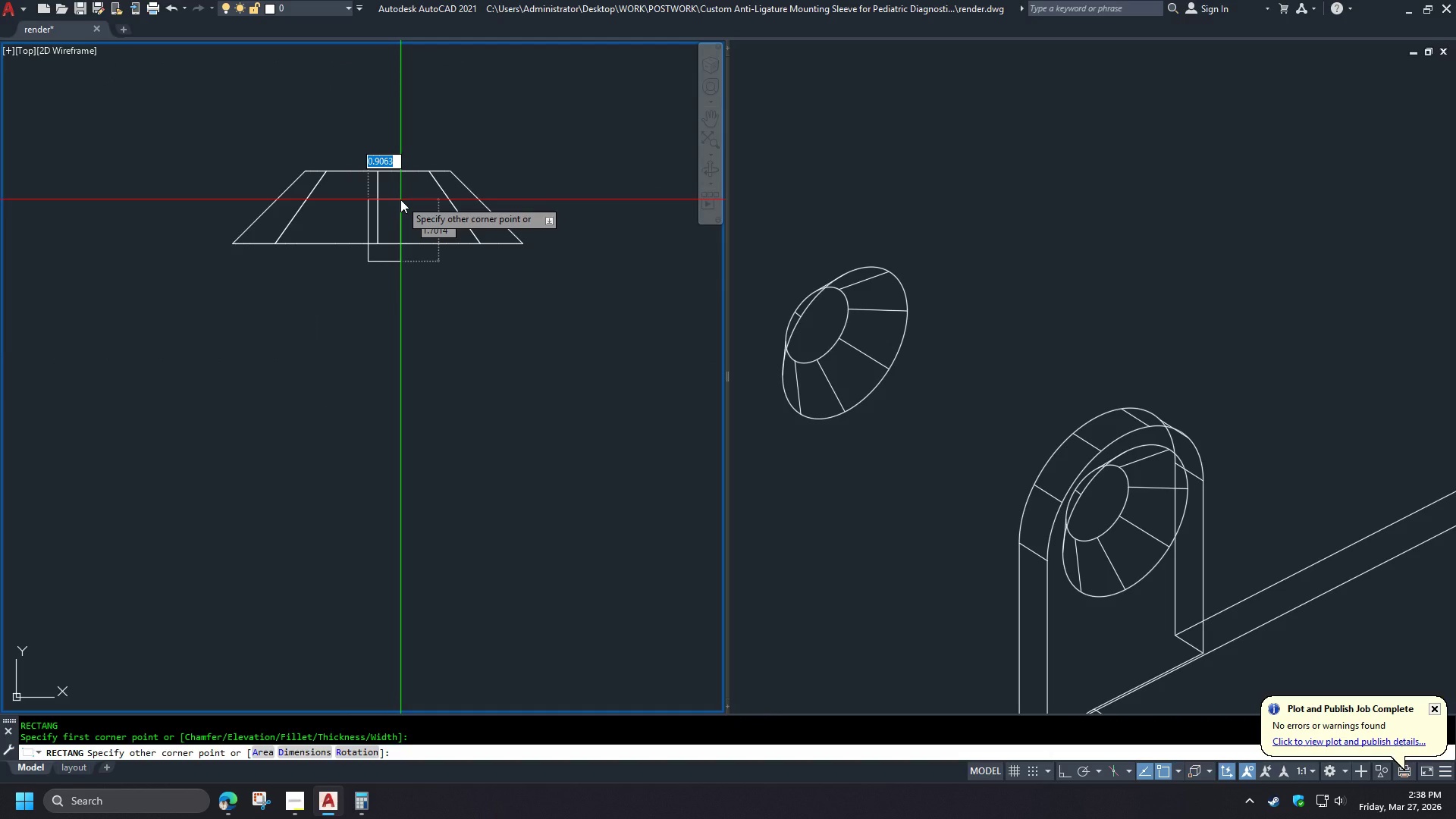 
wait(5.25)
 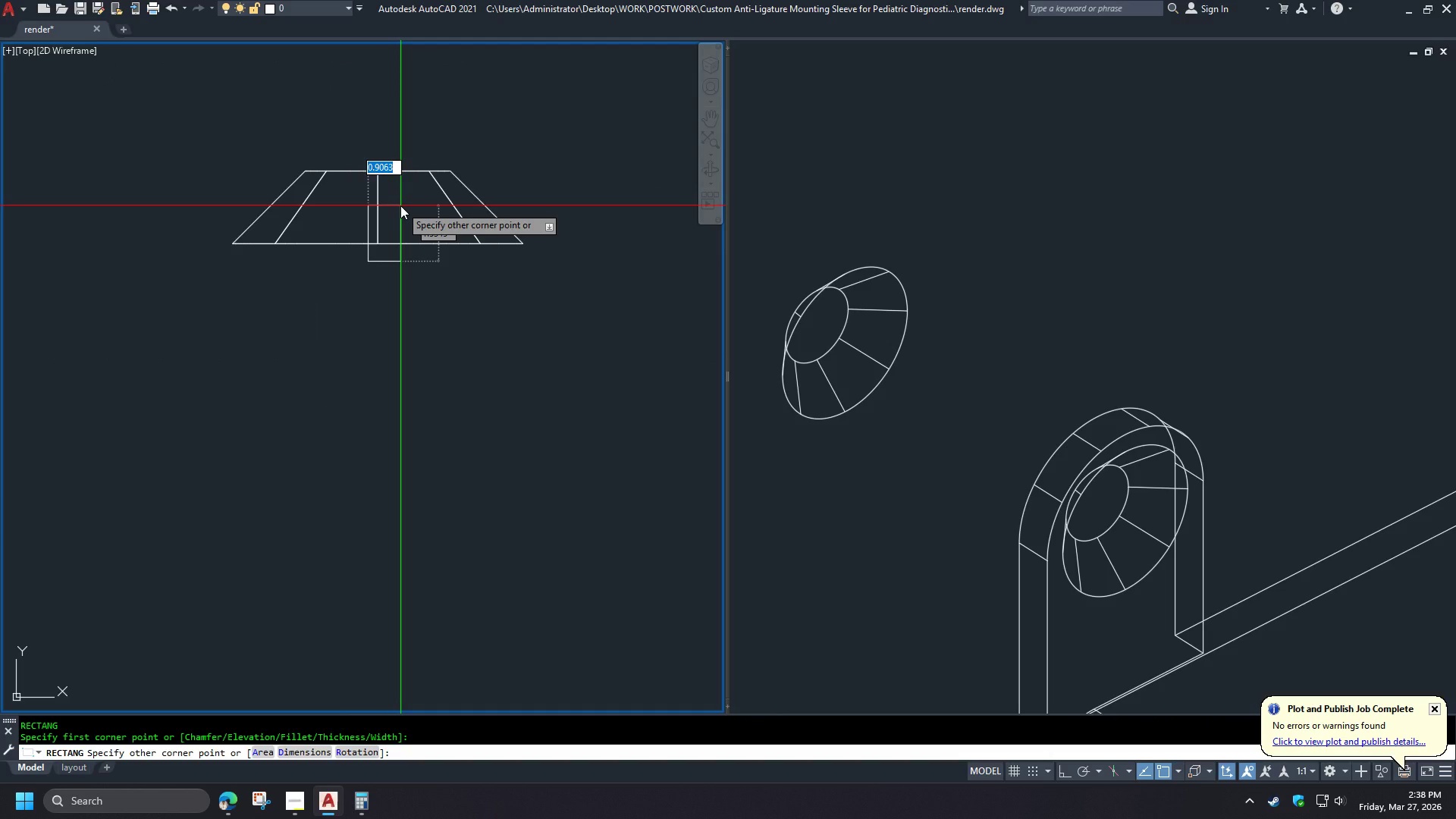 
scroll: coordinate [400, 199], scroll_direction: up, amount: 1.0
 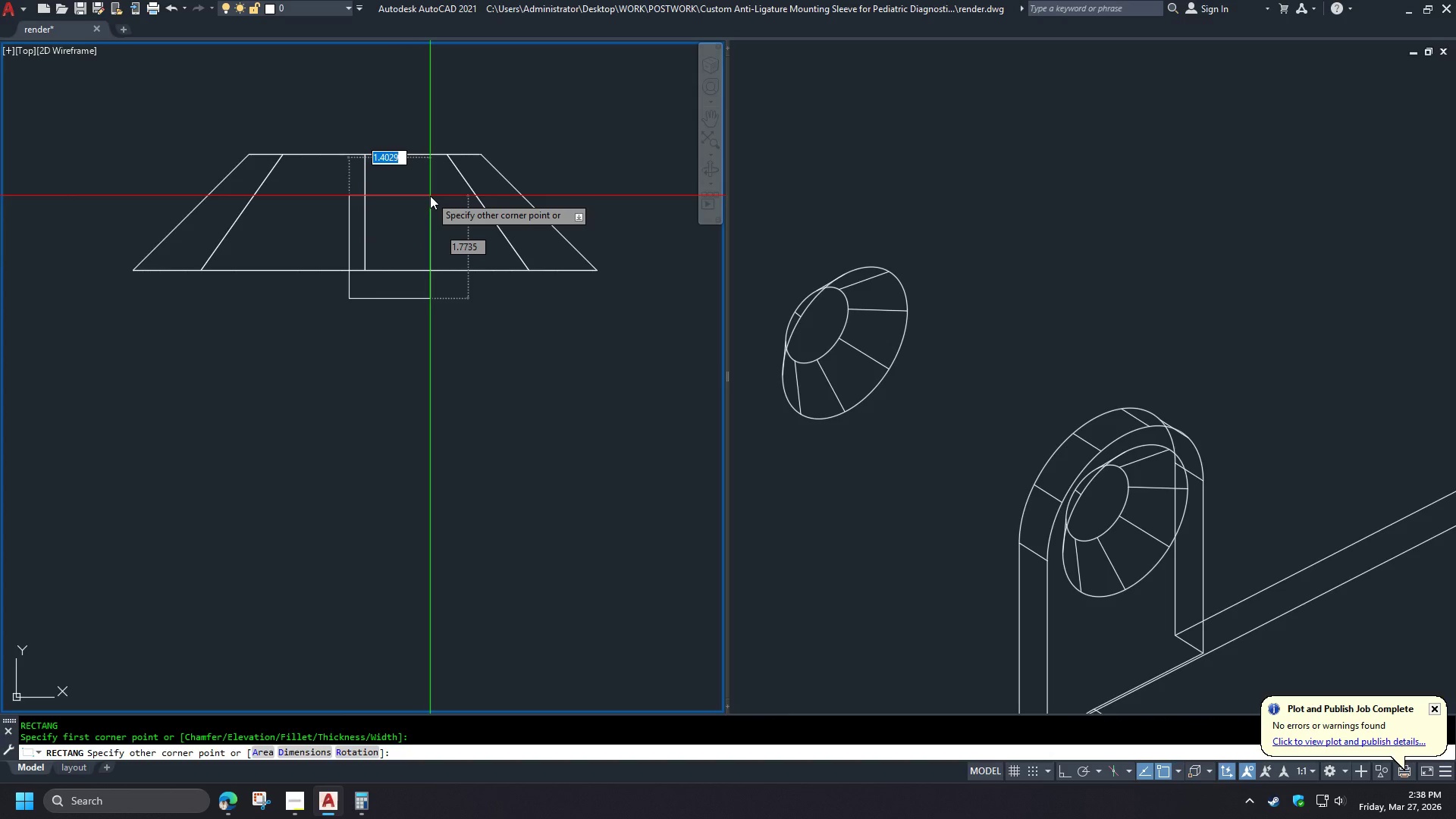 
wait(13.02)
 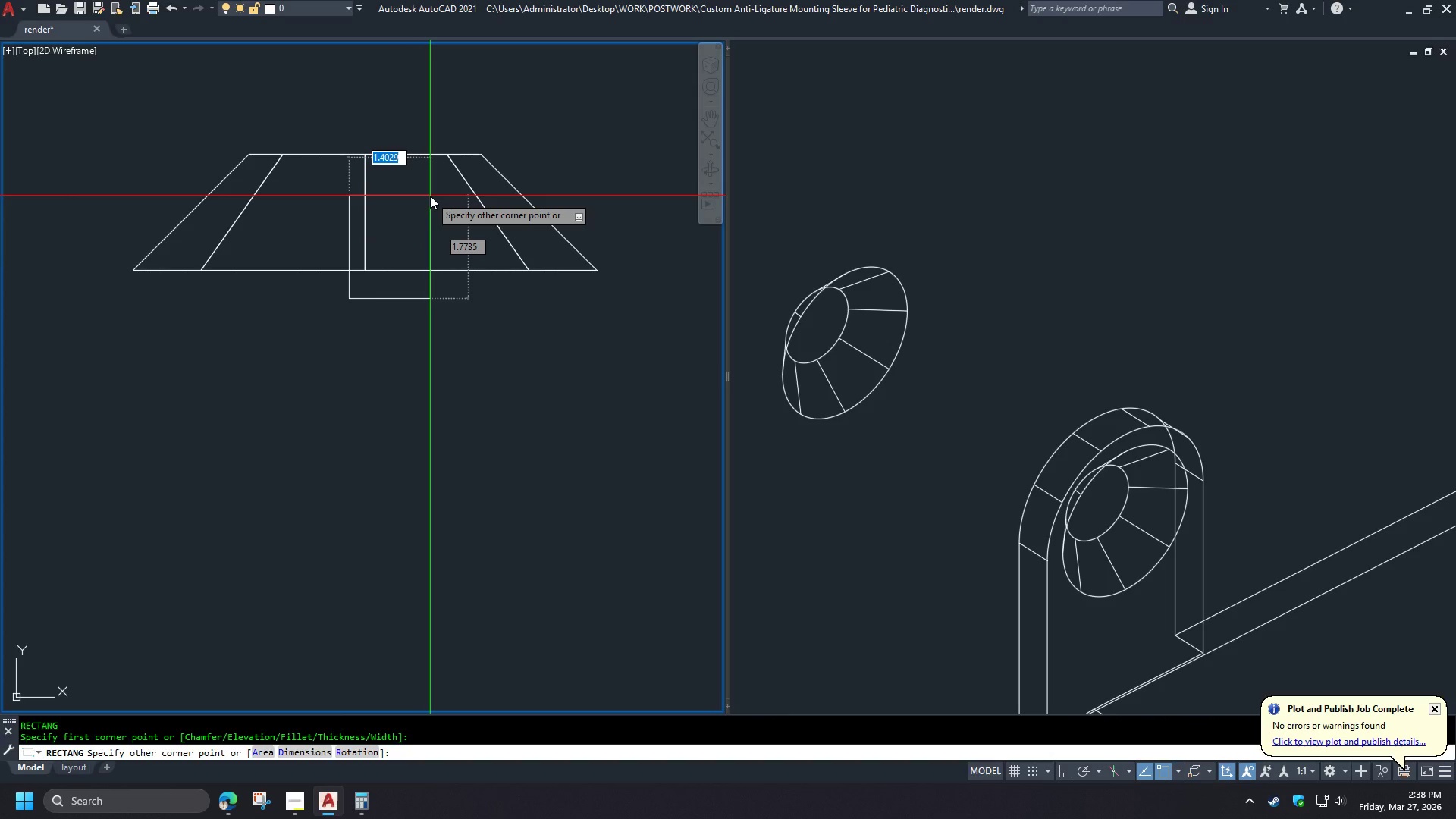 
key(Numpad2)
 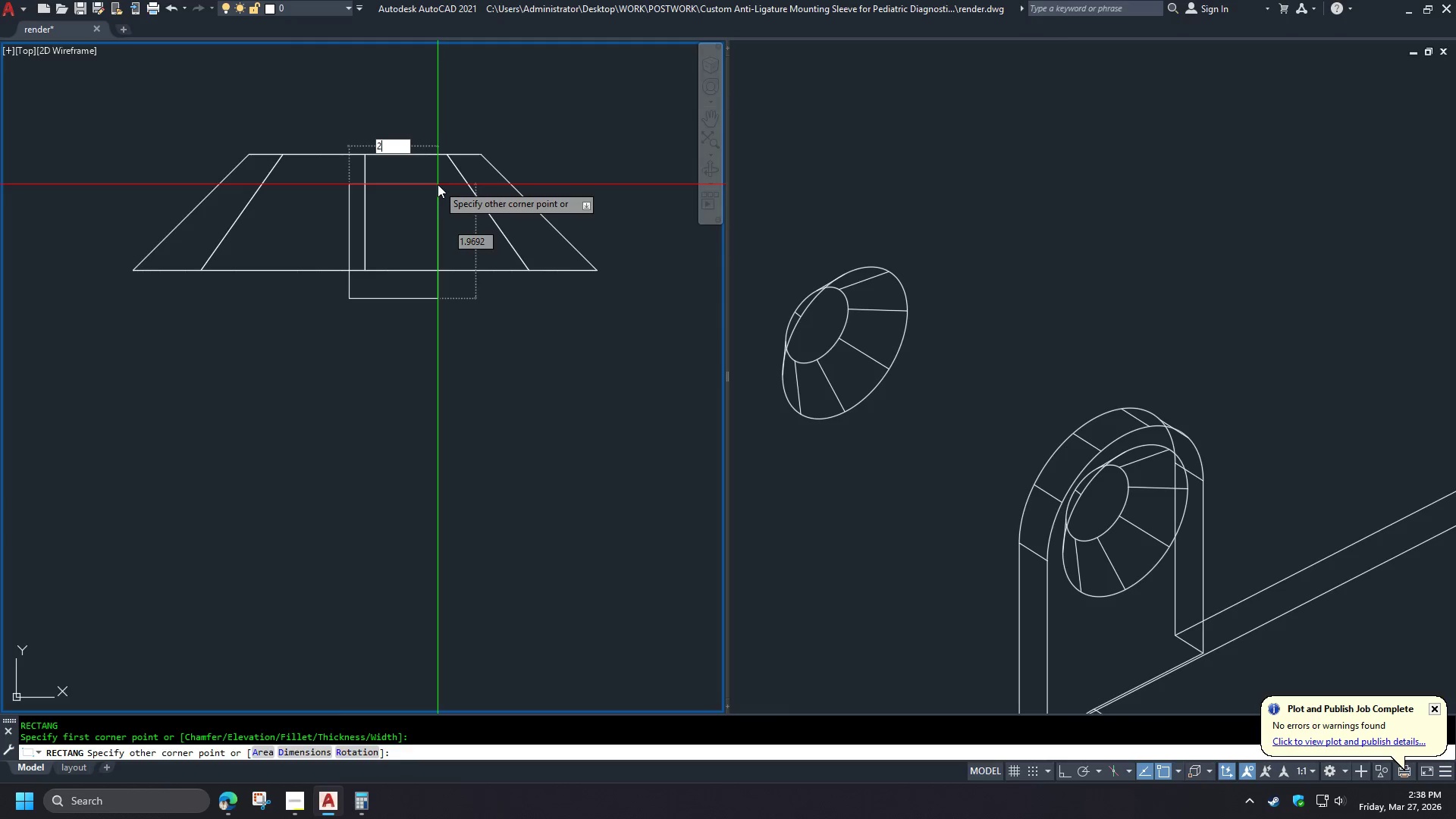 
key(Tab)
 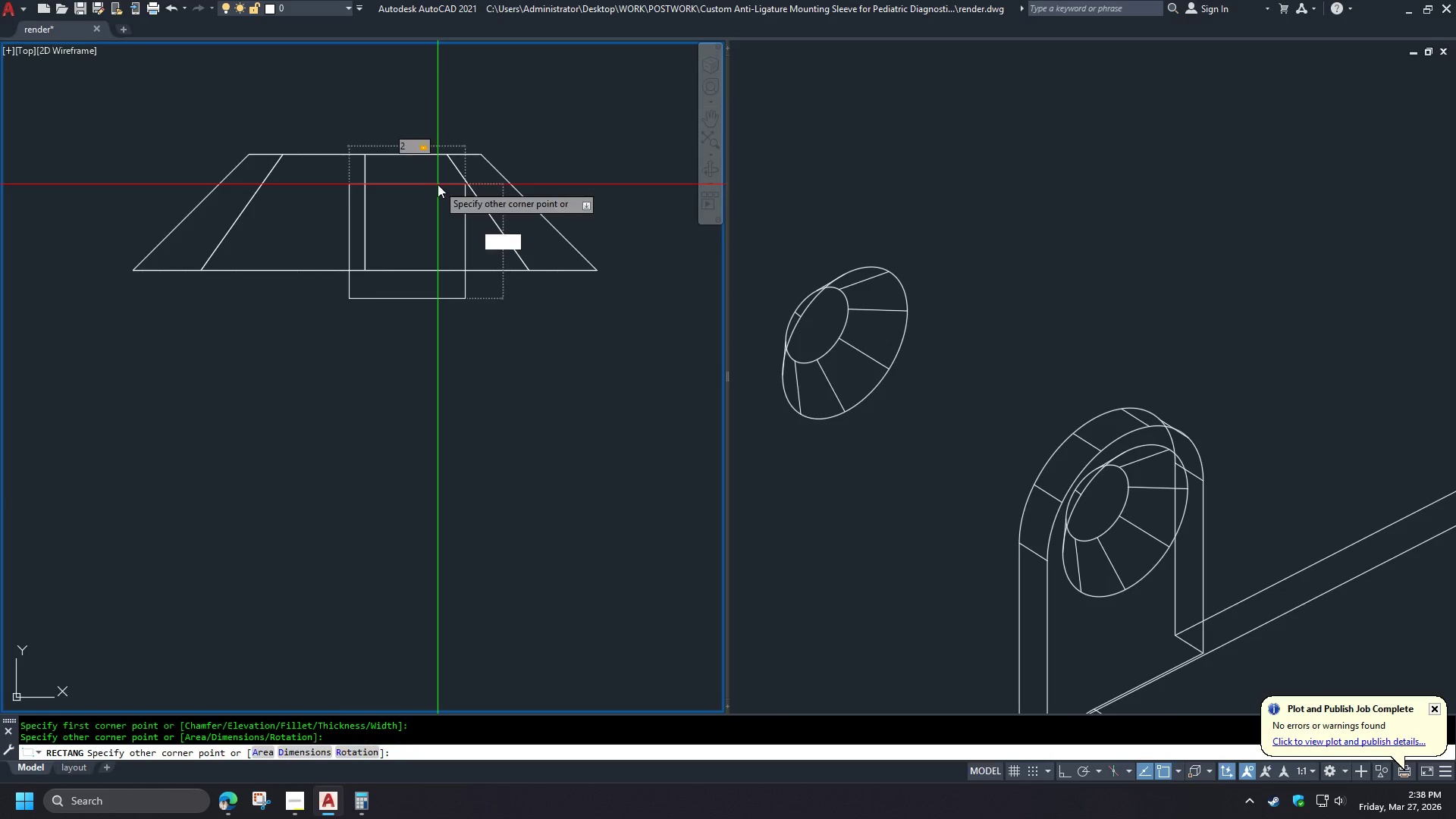 
key(Numpad2)
 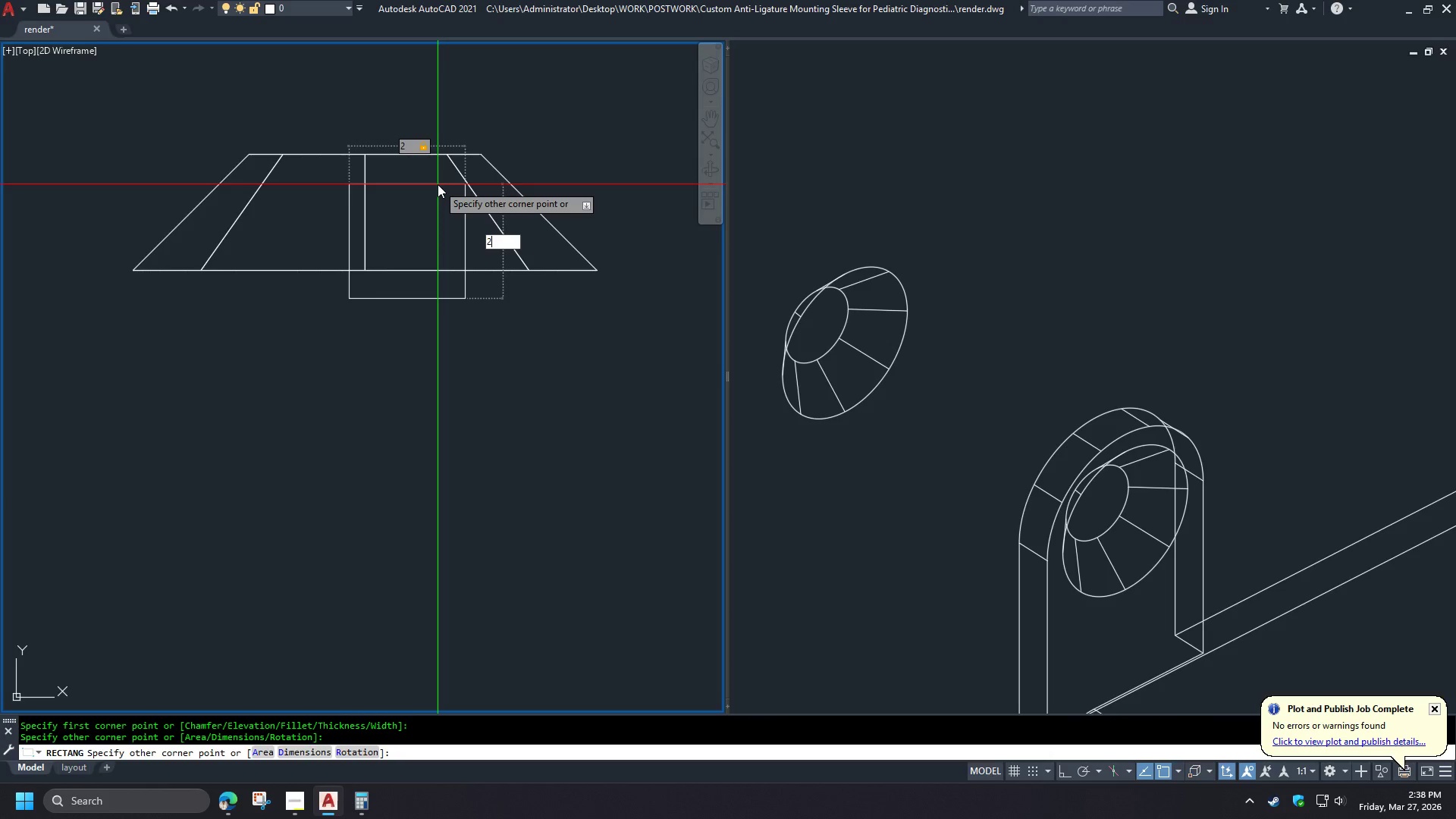 
key(Space)
 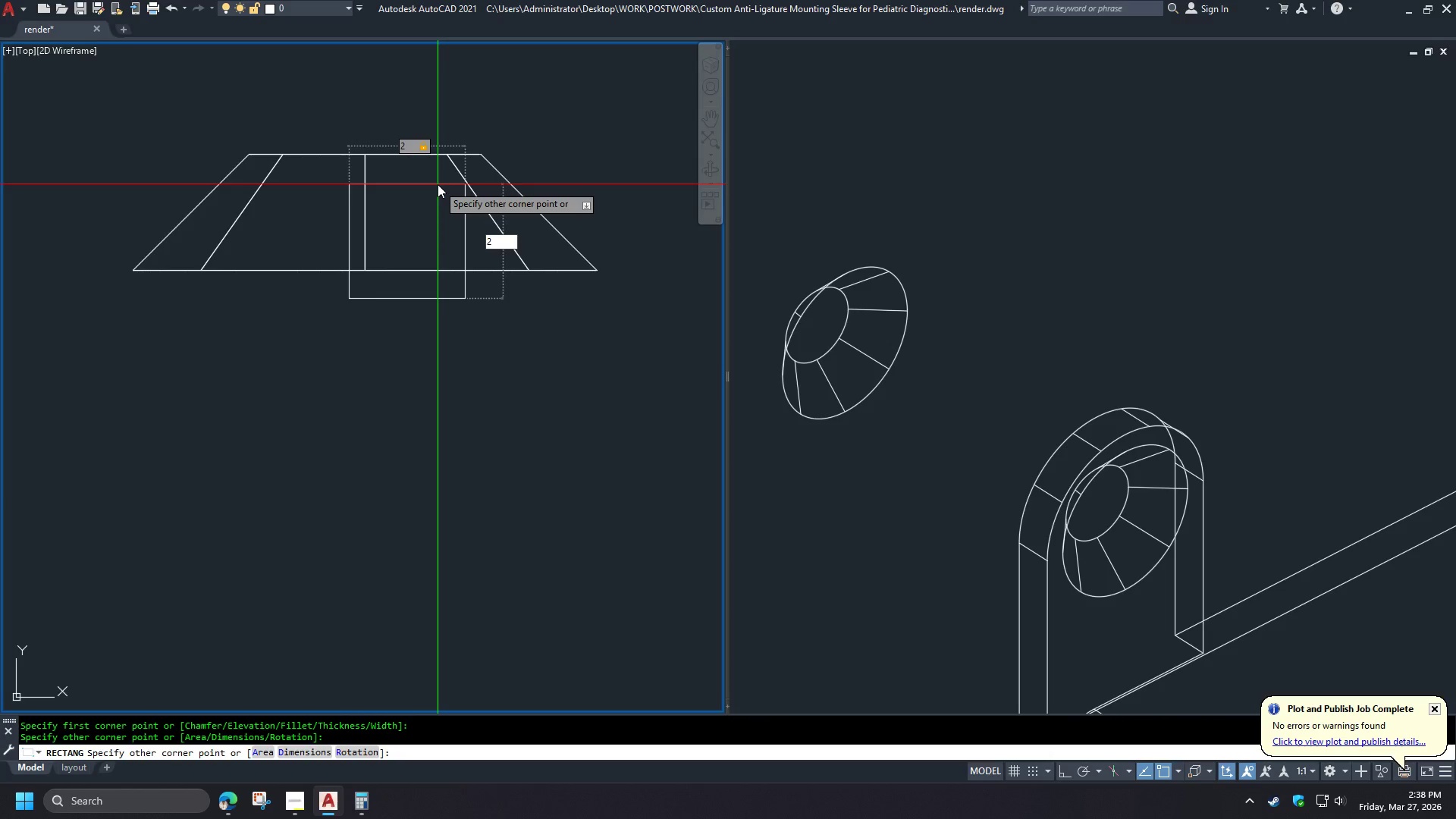 
key(Backspace)
 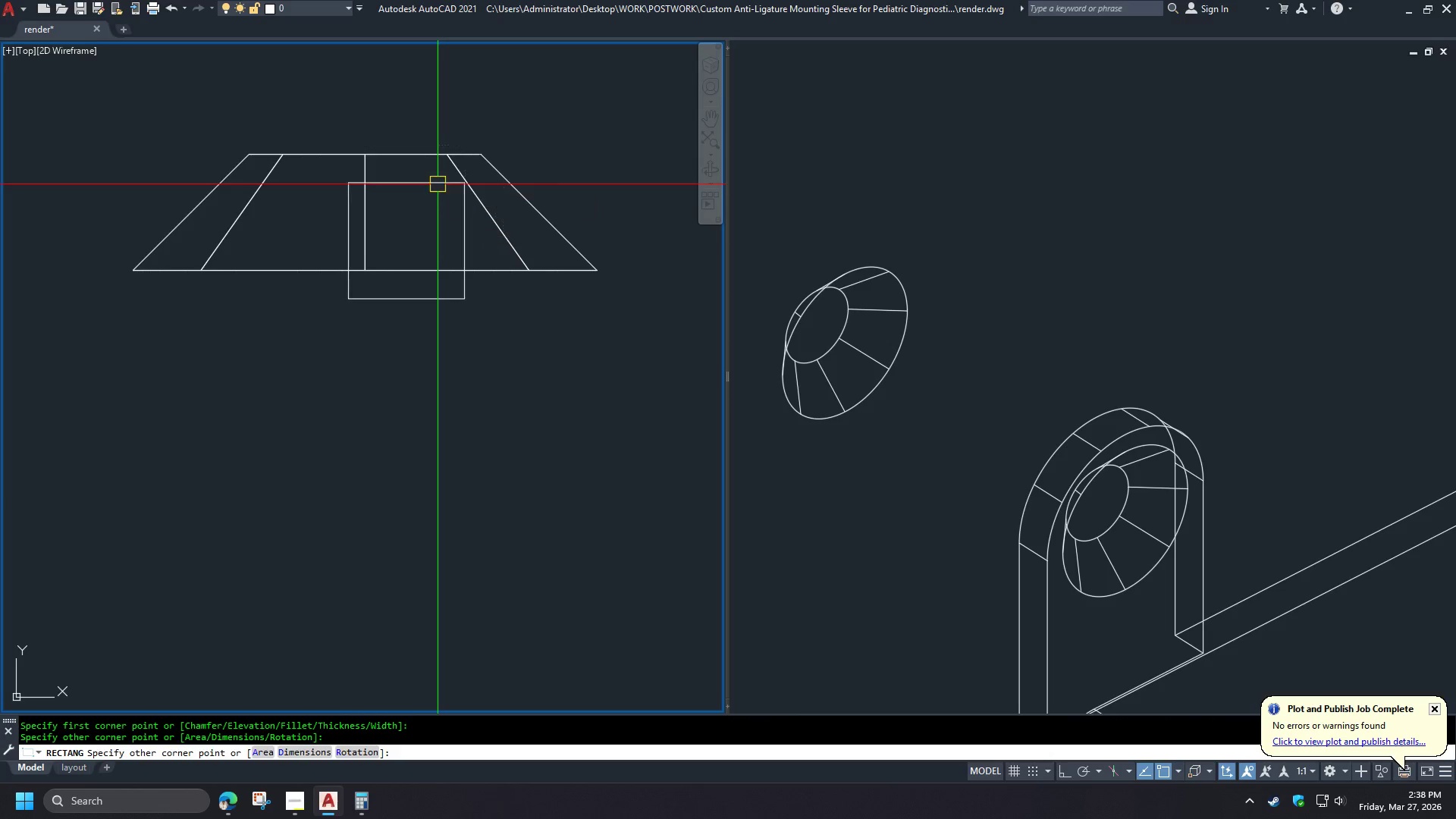 
key(NumpadEnter)
 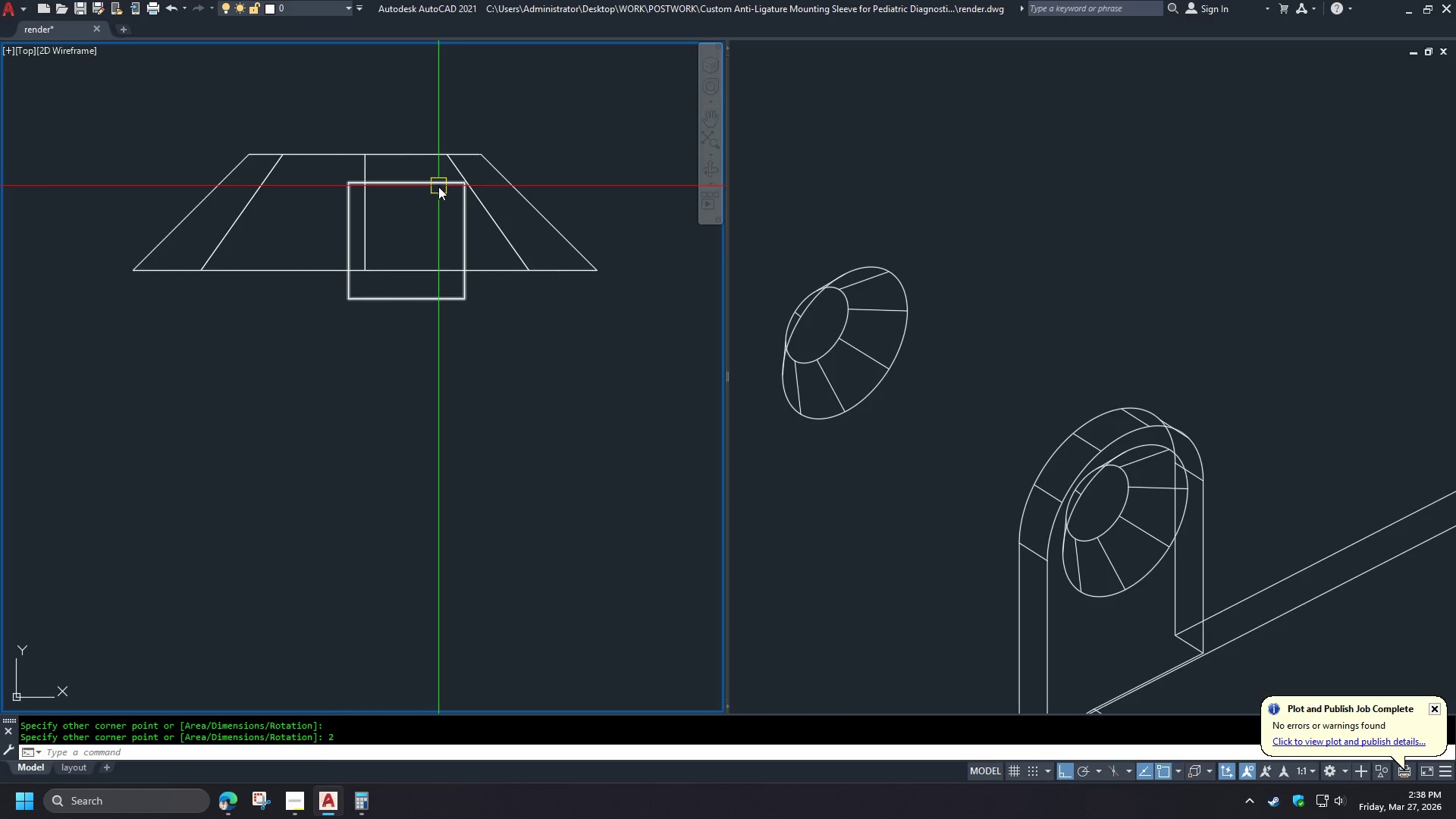 
left_click([436, 187])
 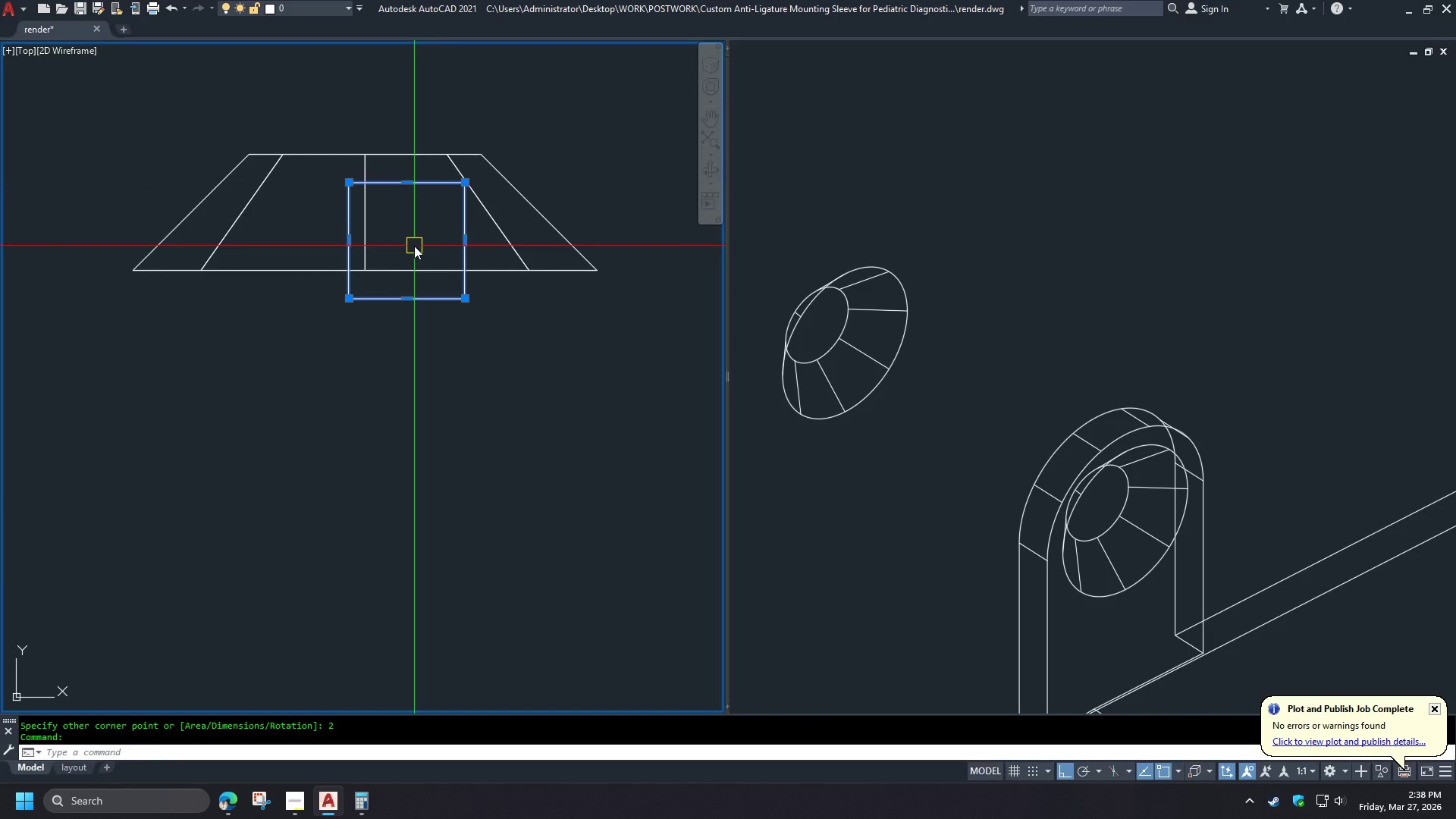 
key(M)
 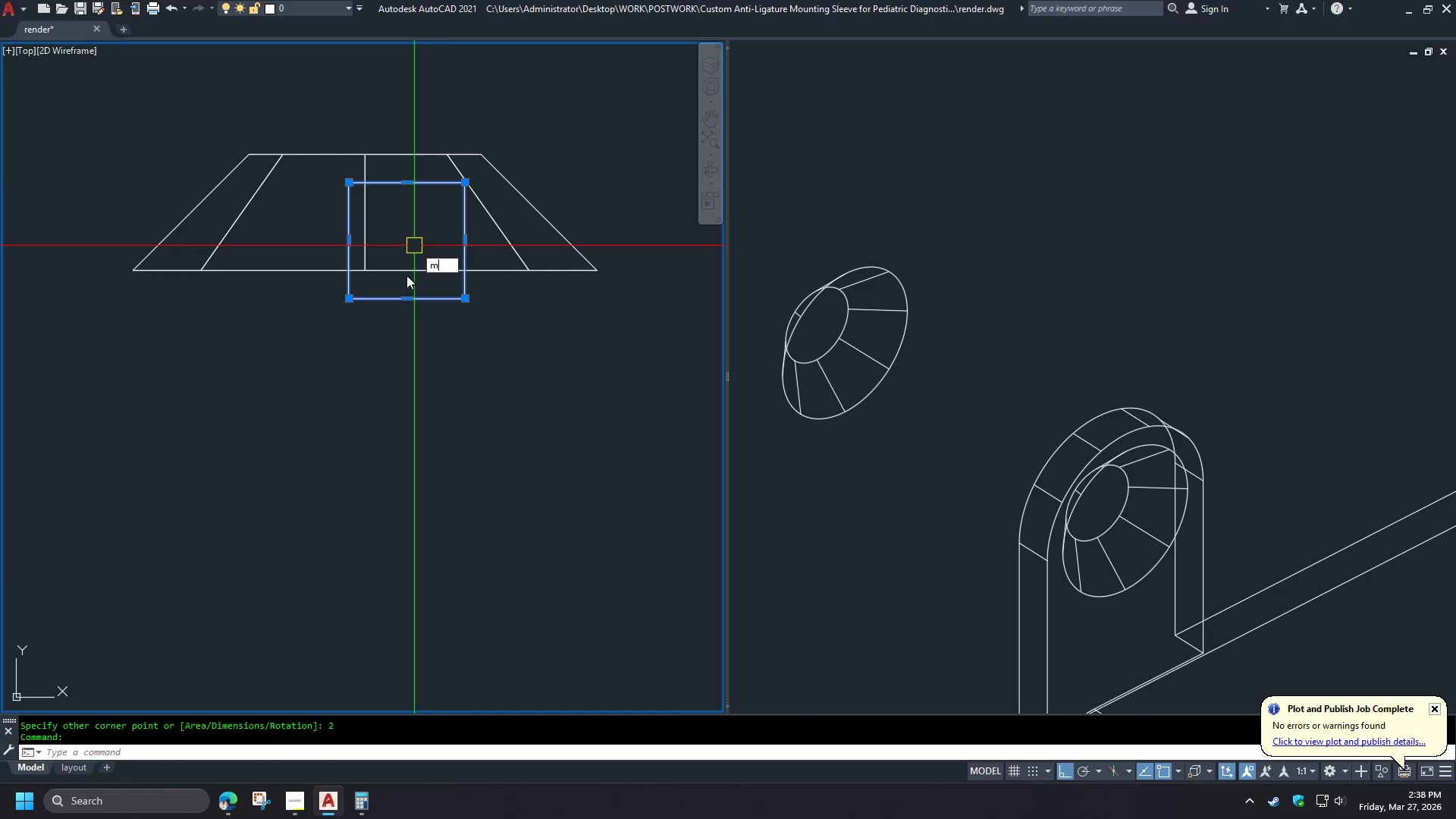 
key(Space)
 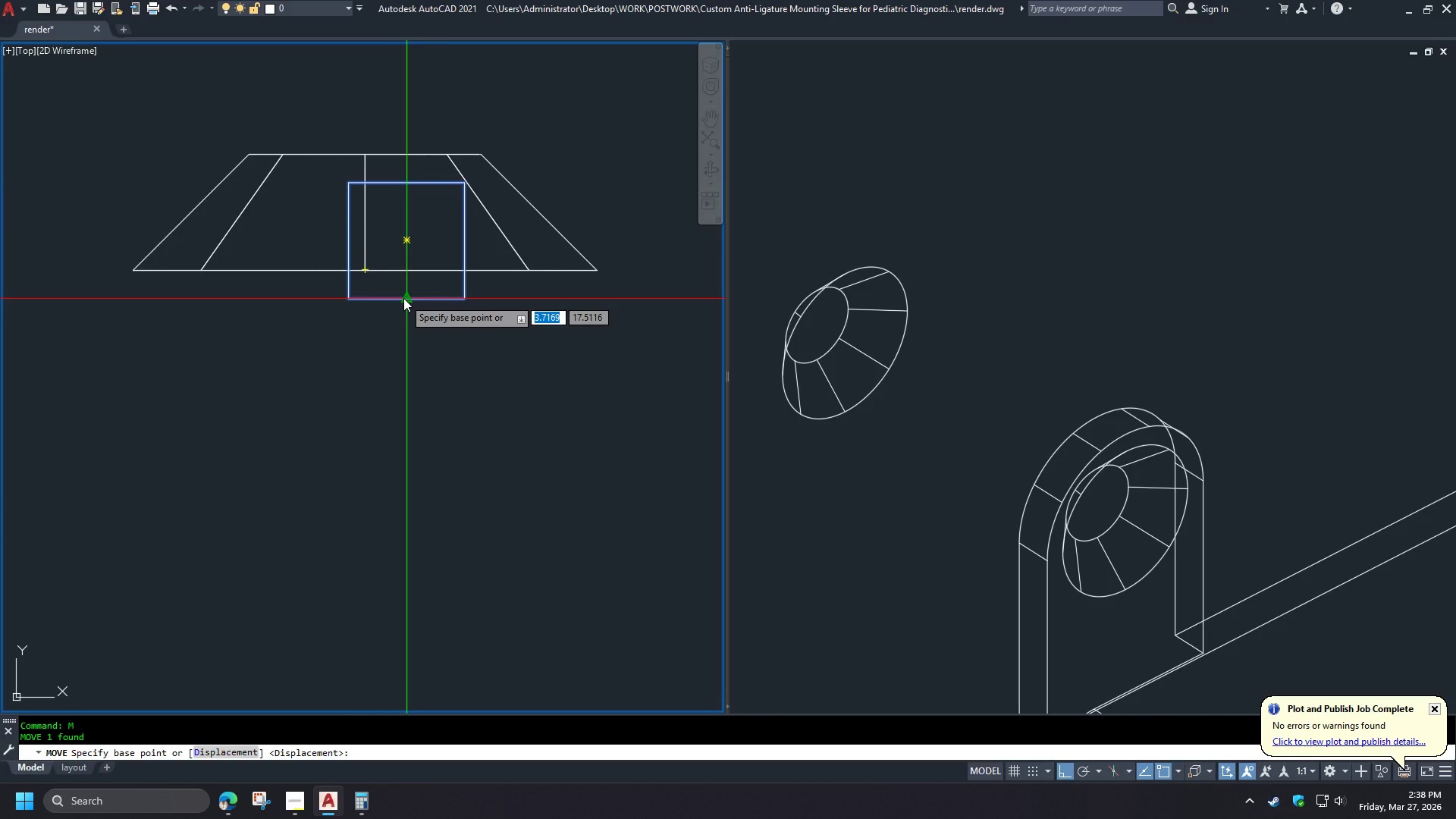 
left_click([403, 298])
 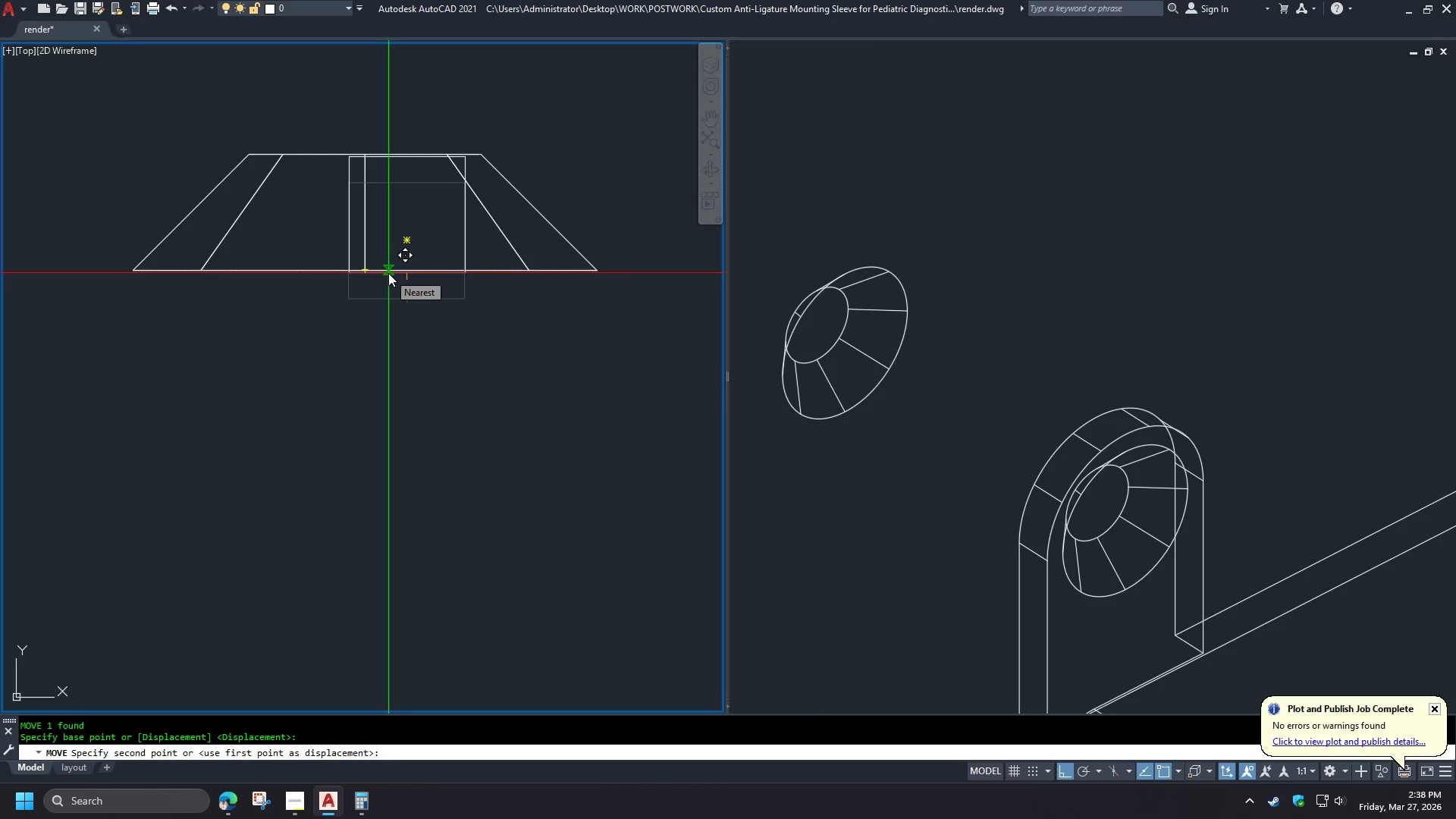 
wait(5.5)
 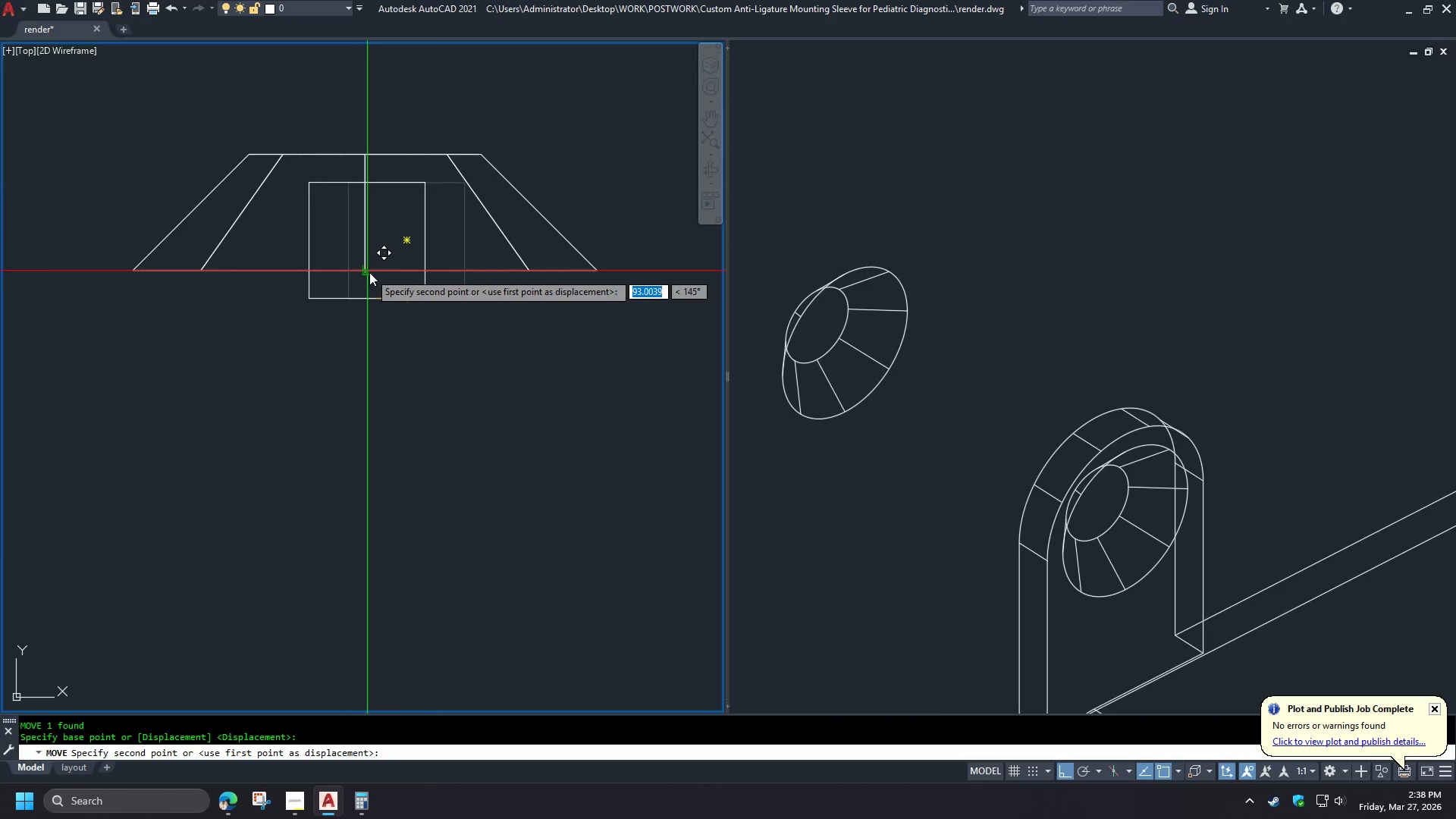 
type(cen )
 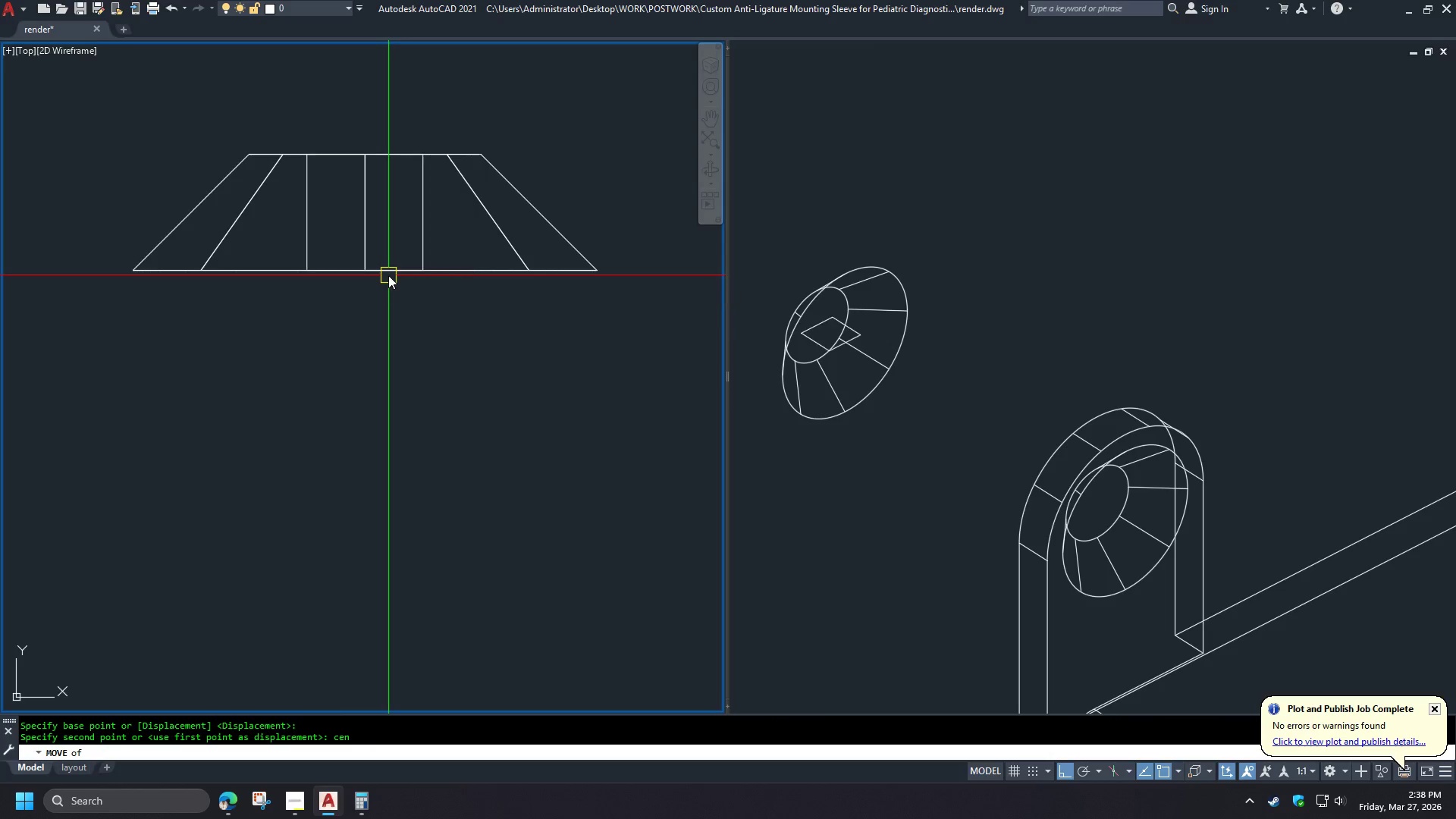 
left_click([388, 275])
 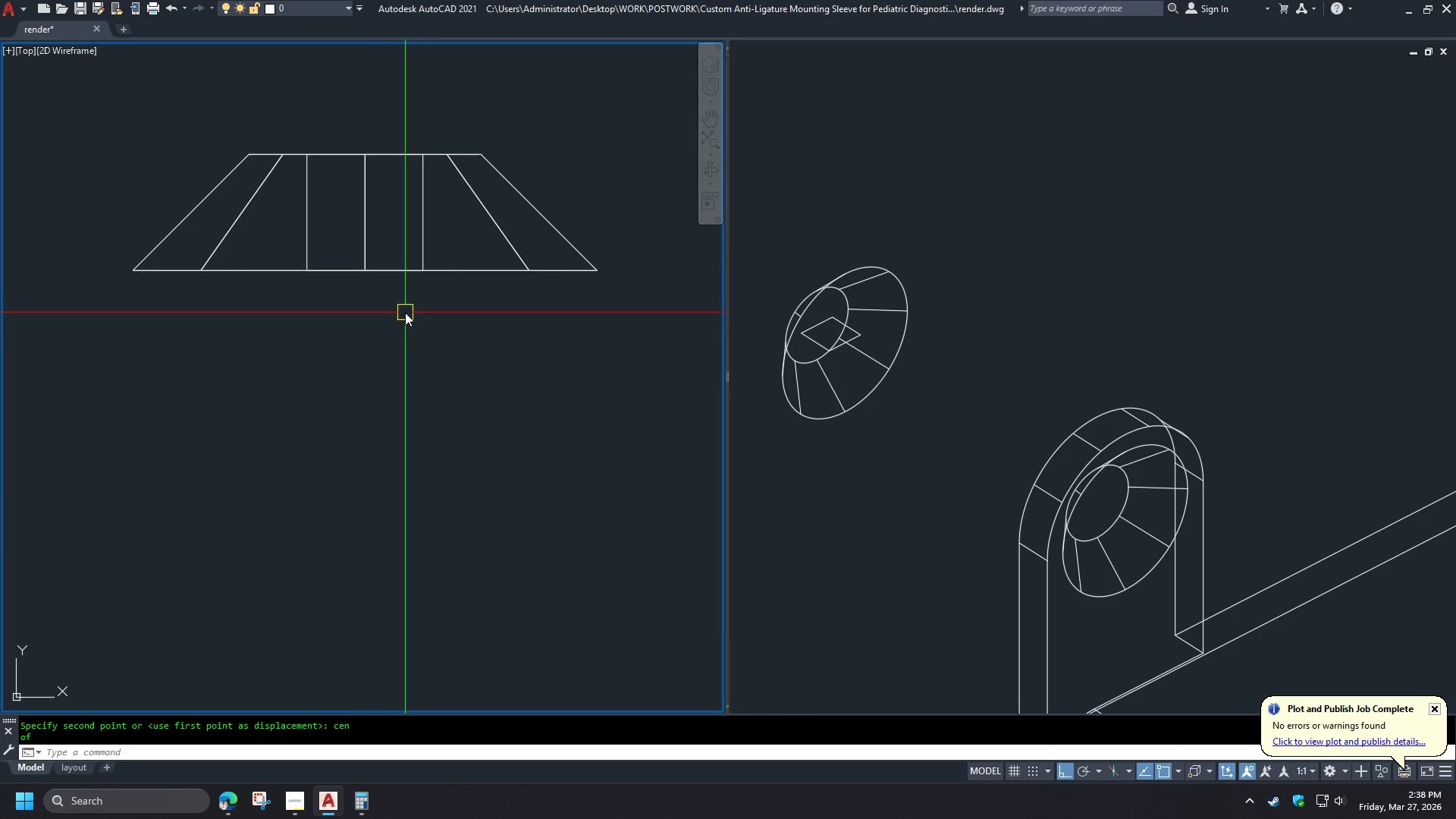 
scroll: coordinate [325, 216], scroll_direction: up, amount: 1.0
 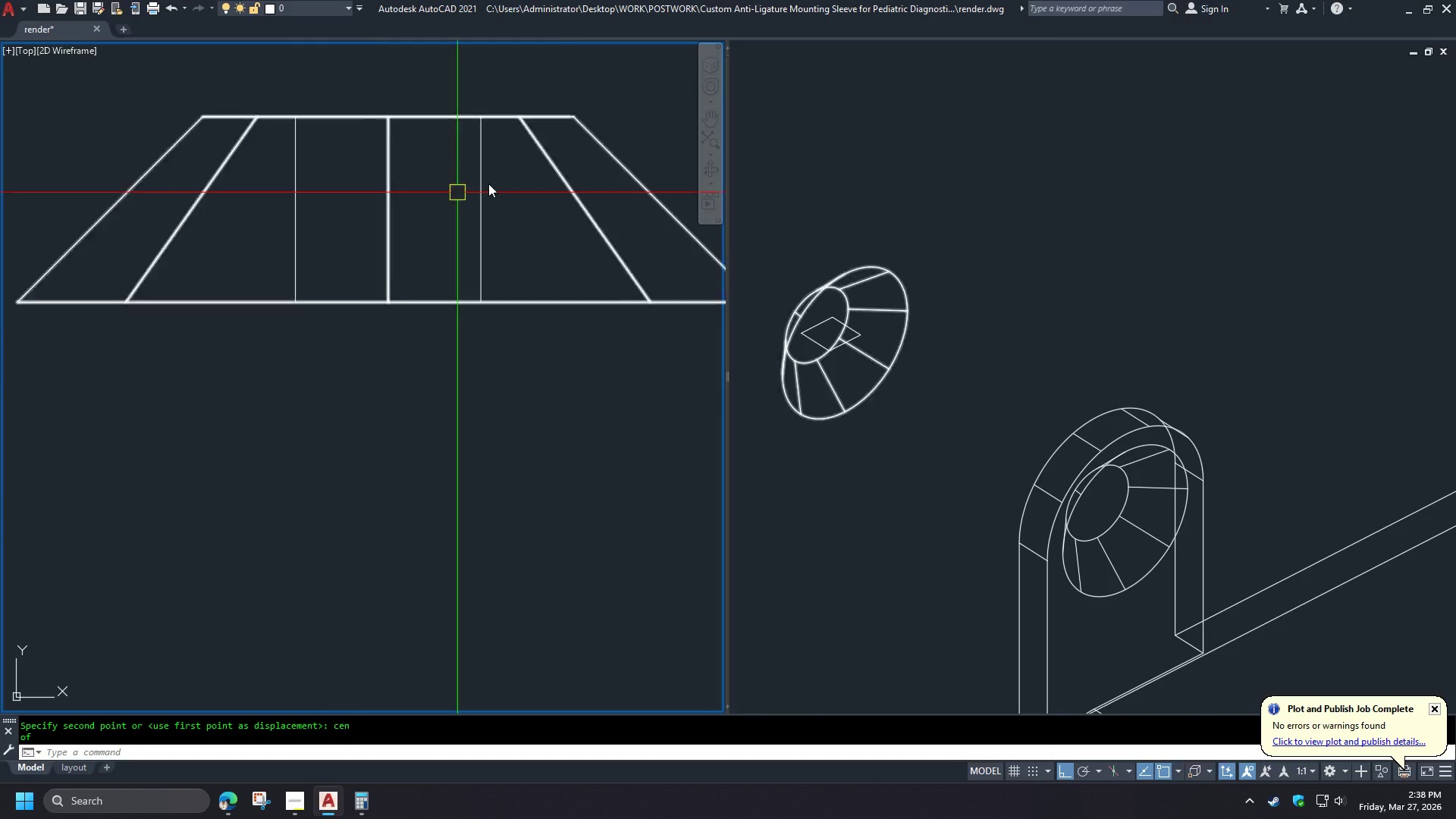 
key(S)
 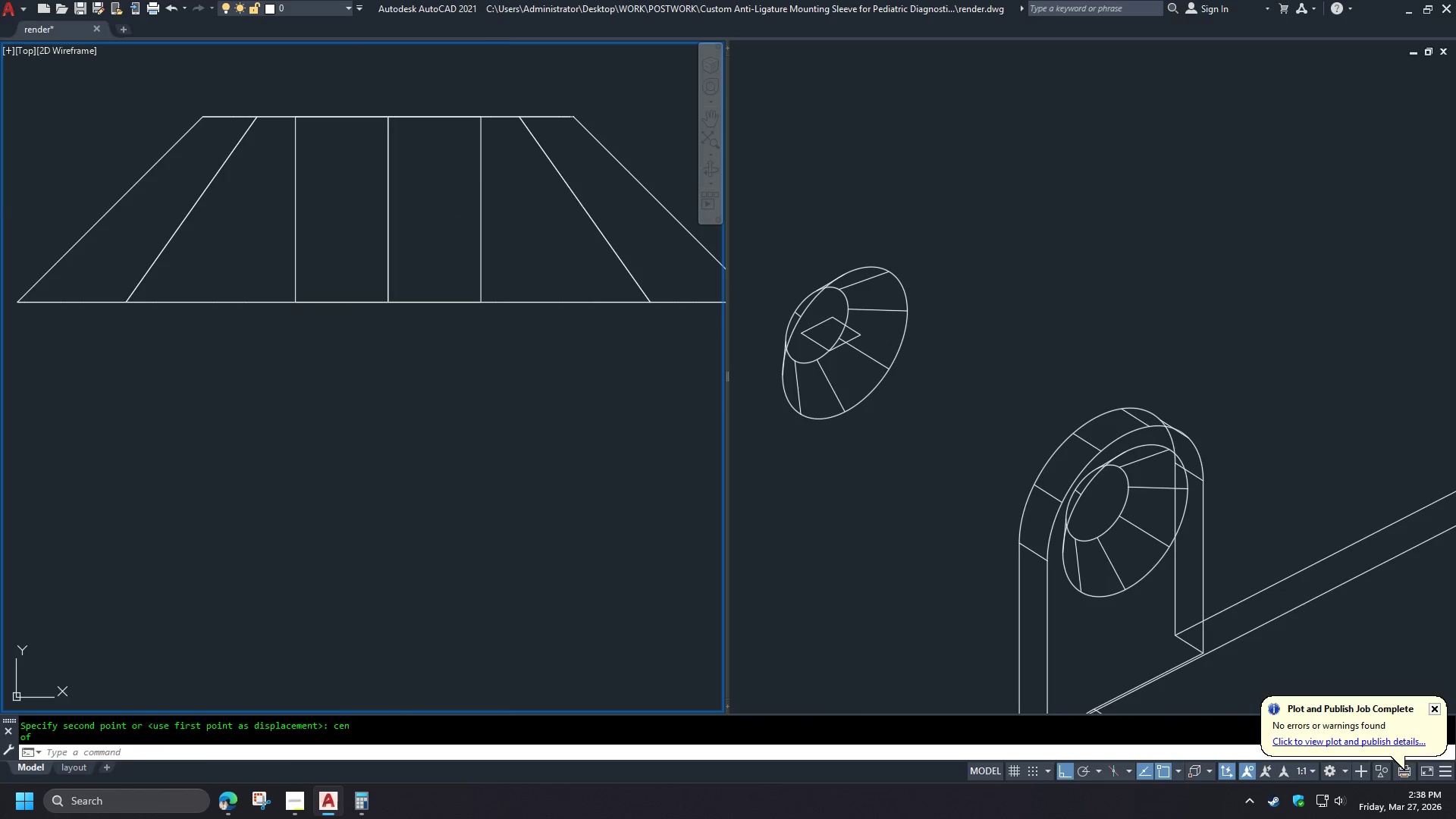 
key(Space)
 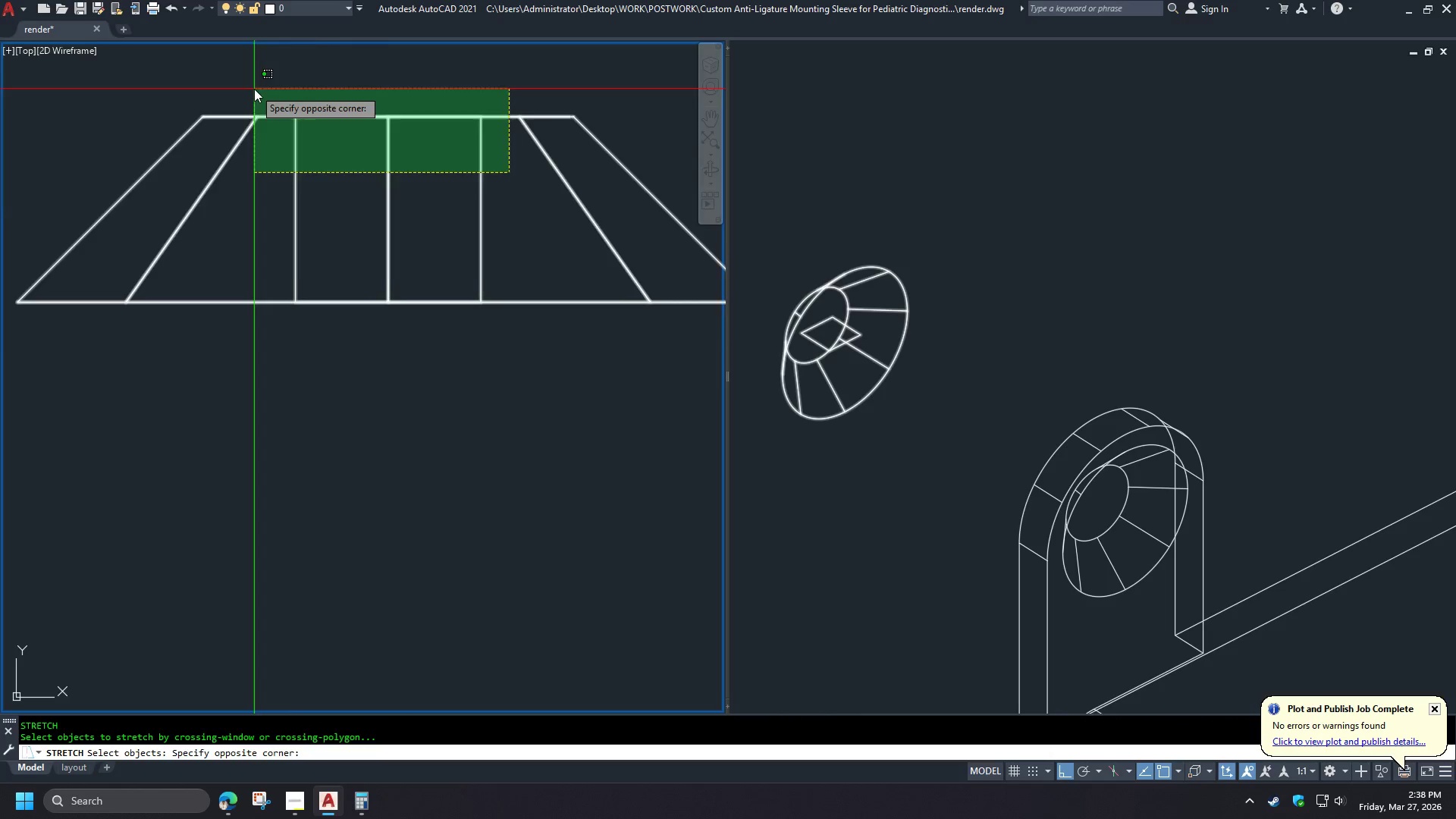 
double_click([253, 89])
 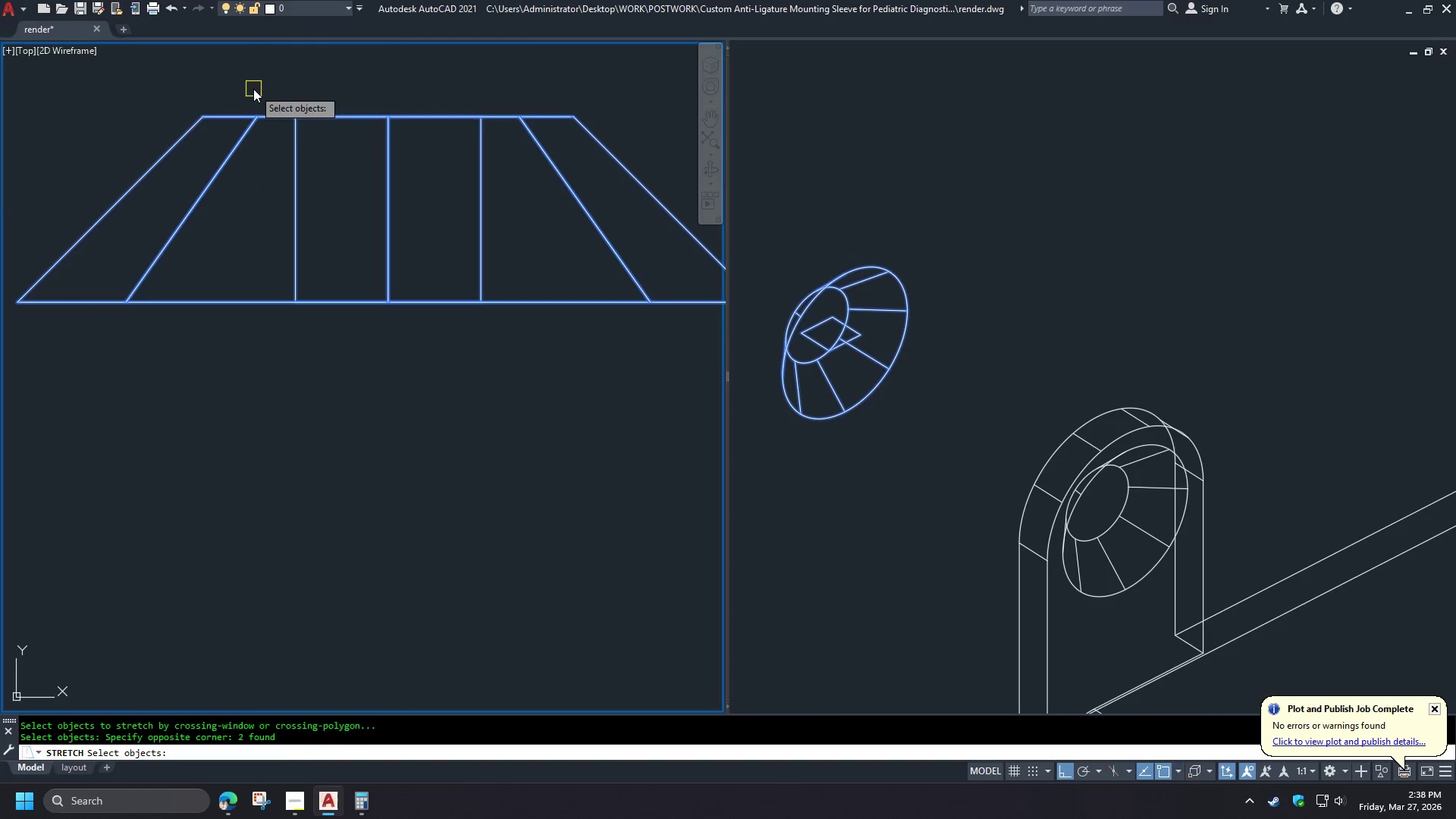 
hold_key(key=ShiftLeft, duration=0.56)
triple_click([251, 127])
 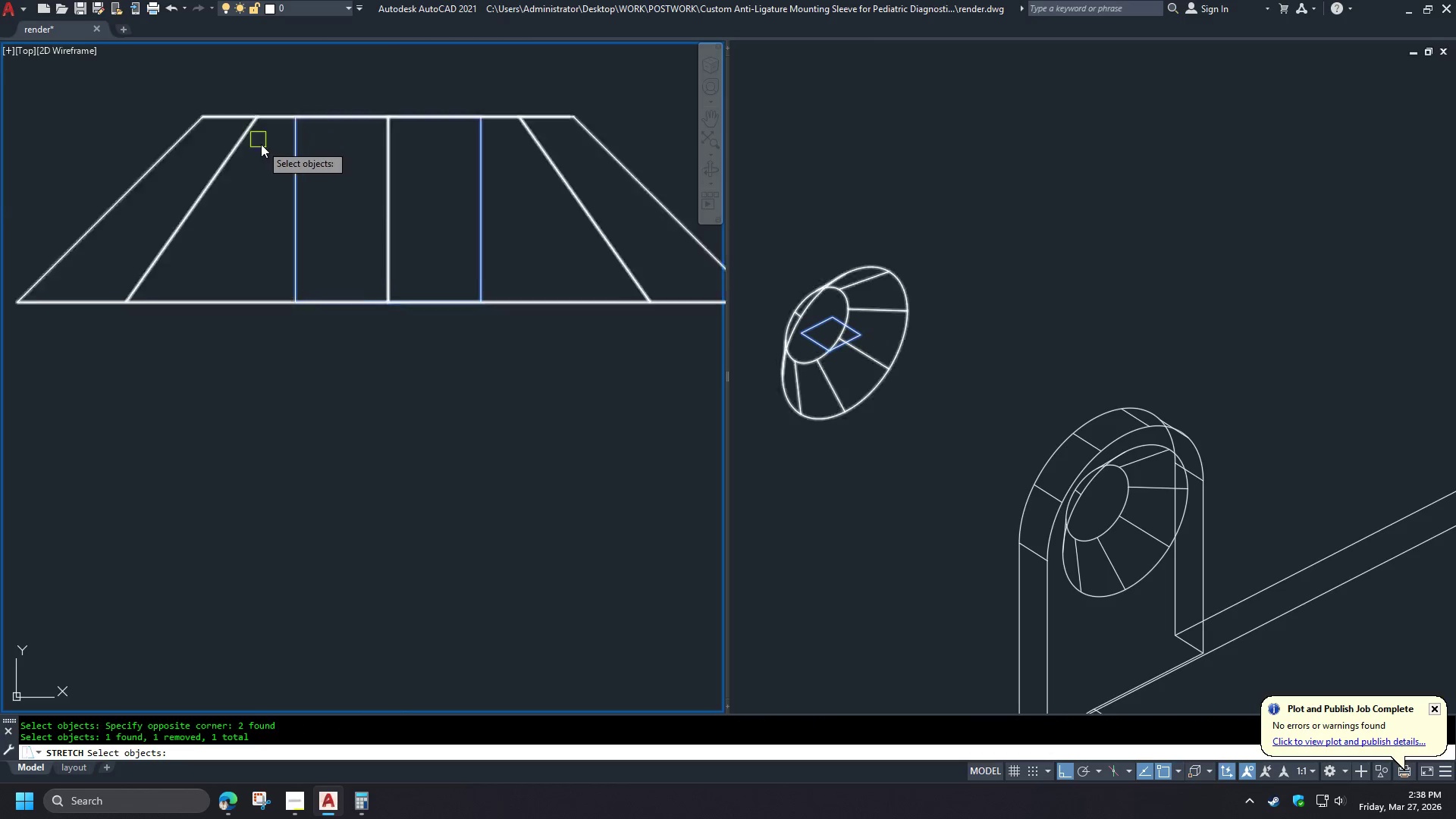 
key(Space)
 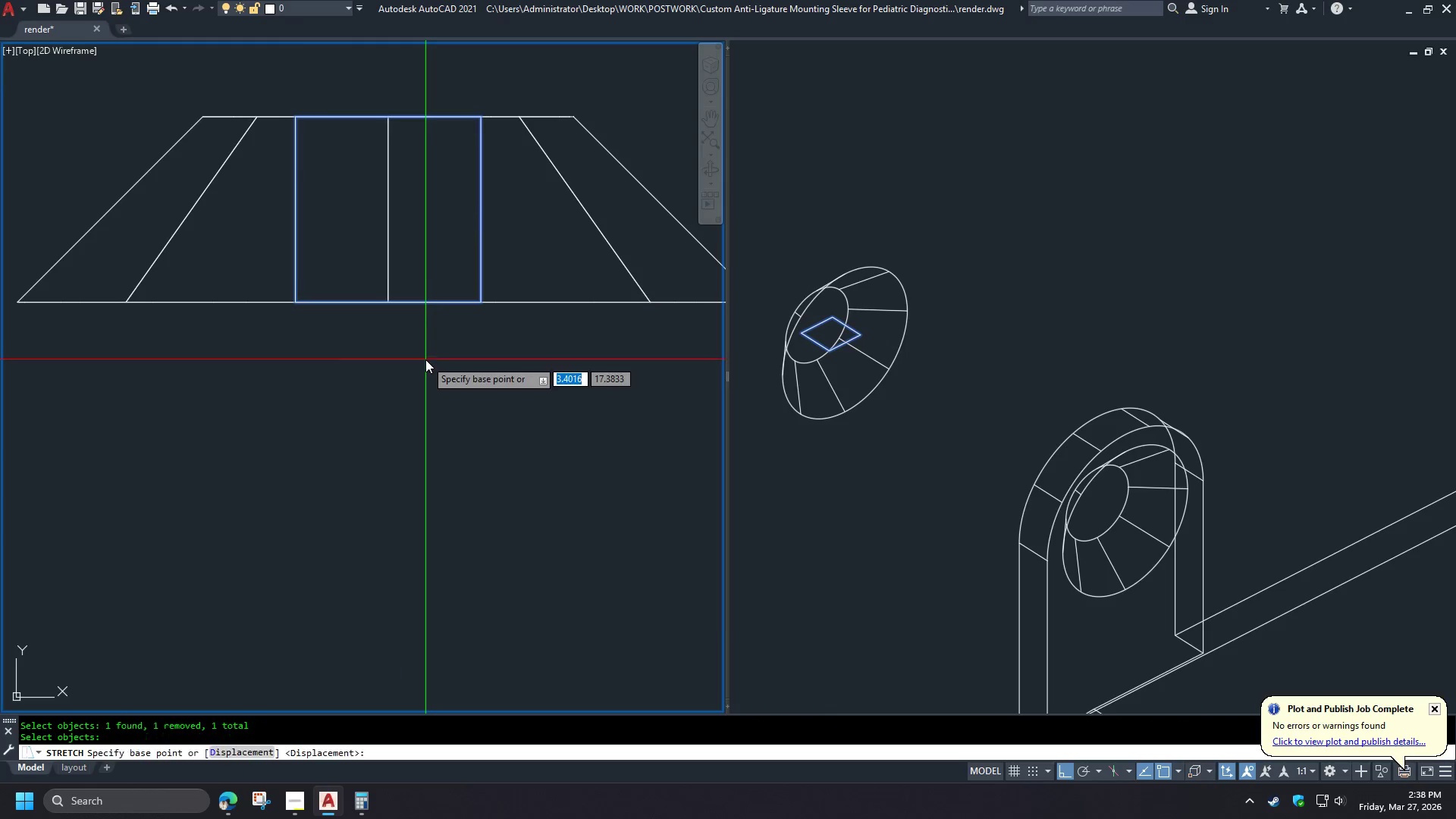 
left_click_drag(start_coordinate=[425, 359], to_coordinate=[422, 365])
 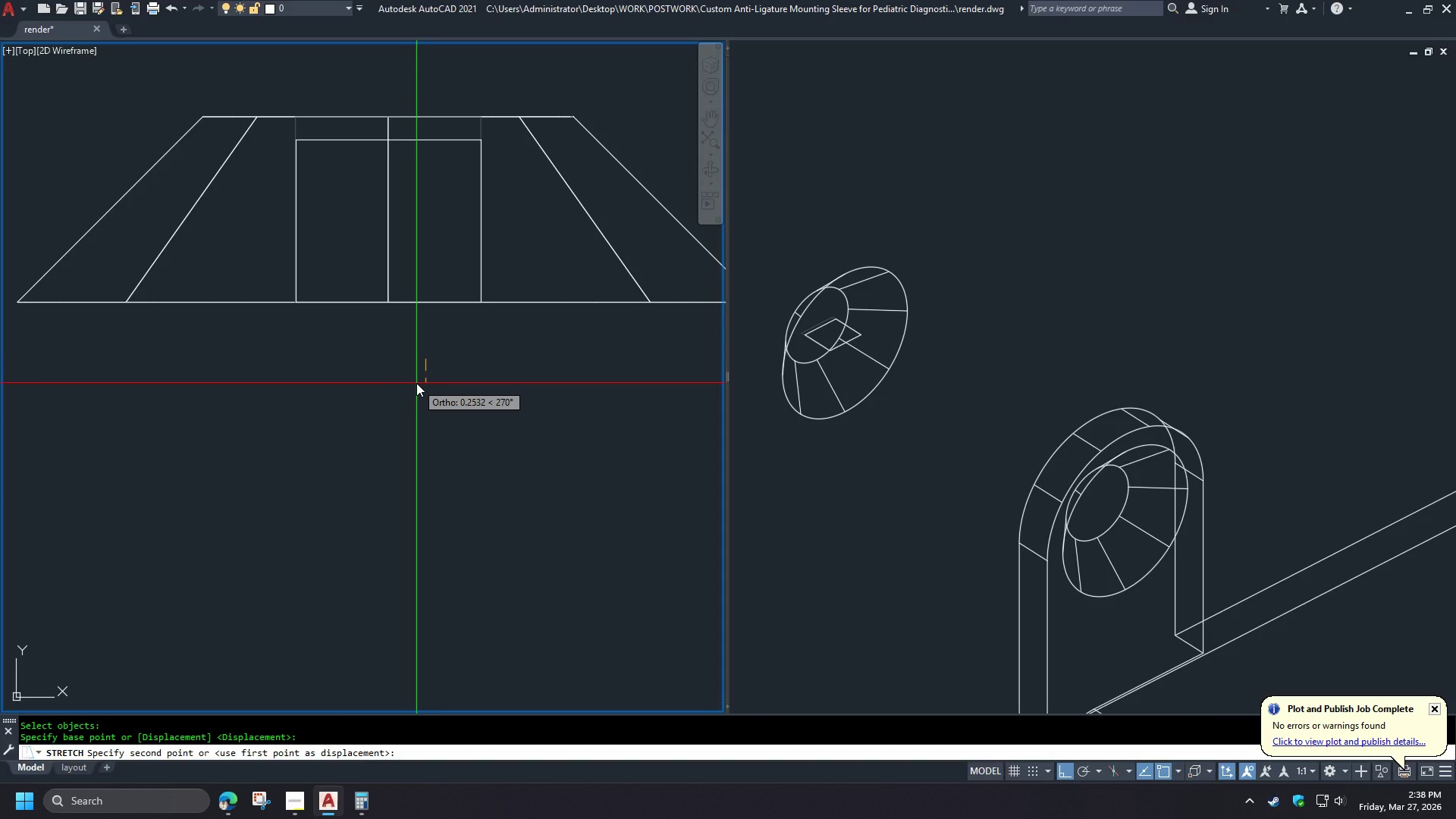 
key(Escape)
 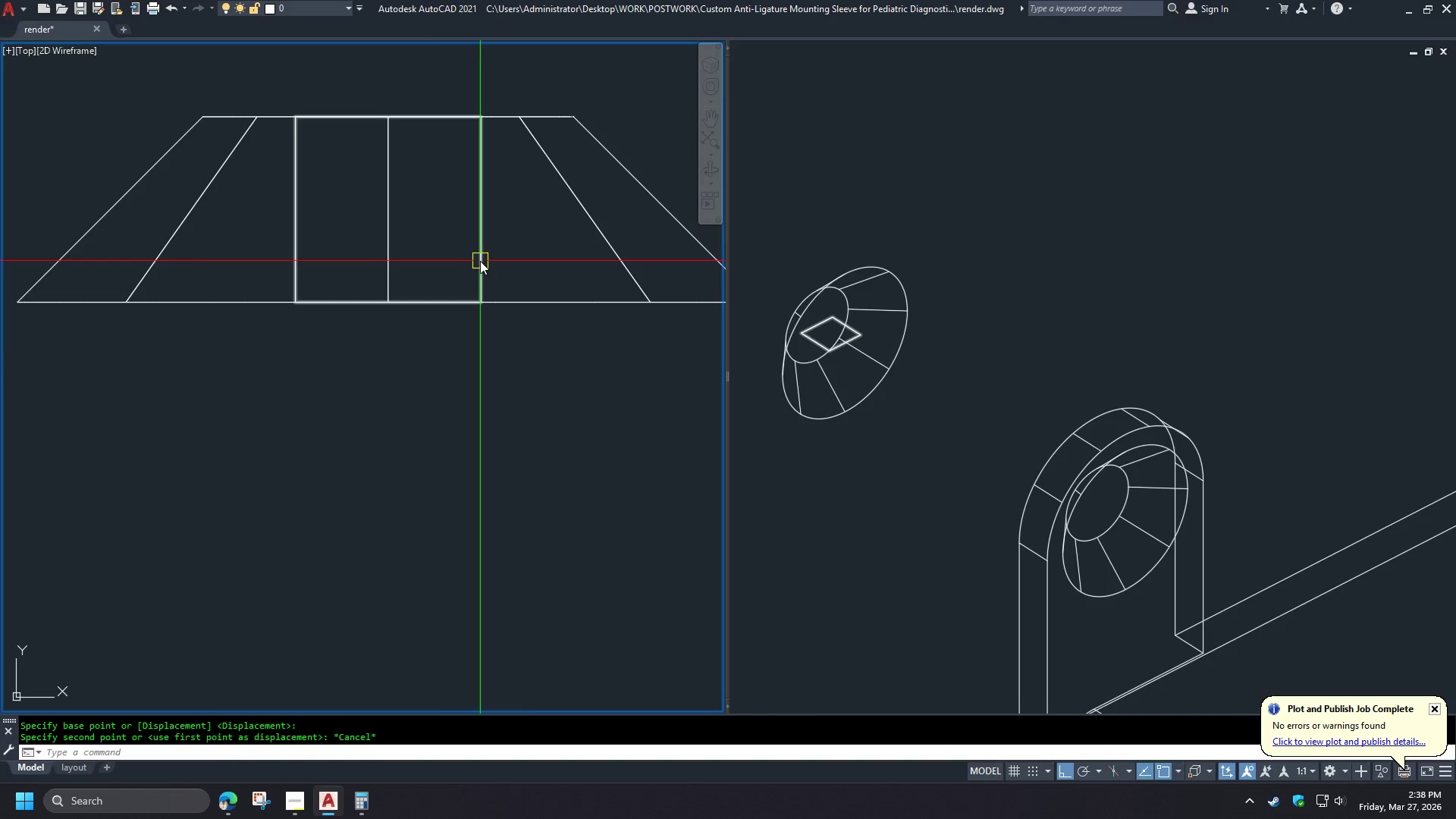 
left_click([480, 261])
 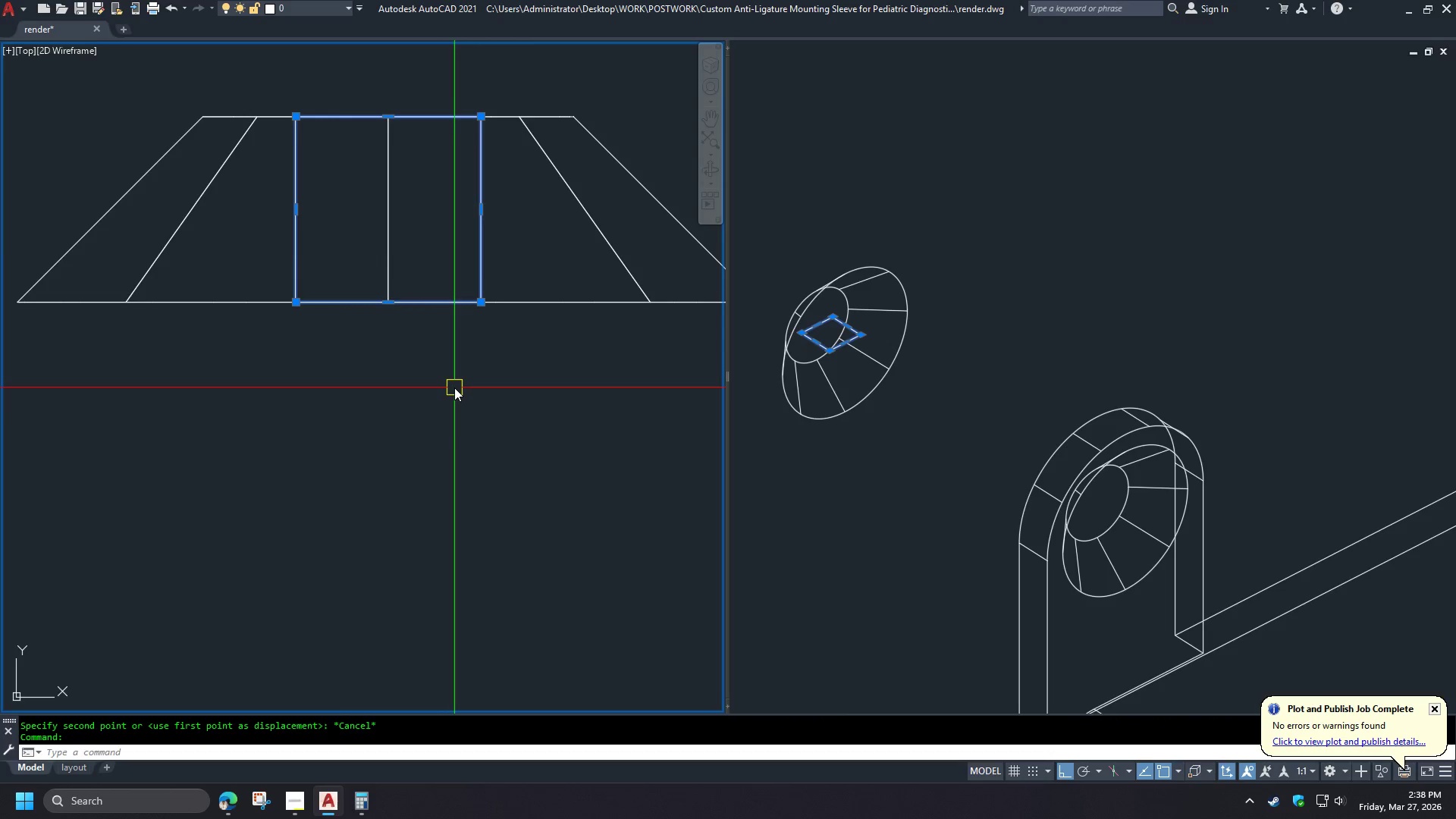 
type(re)
key(Escape)
 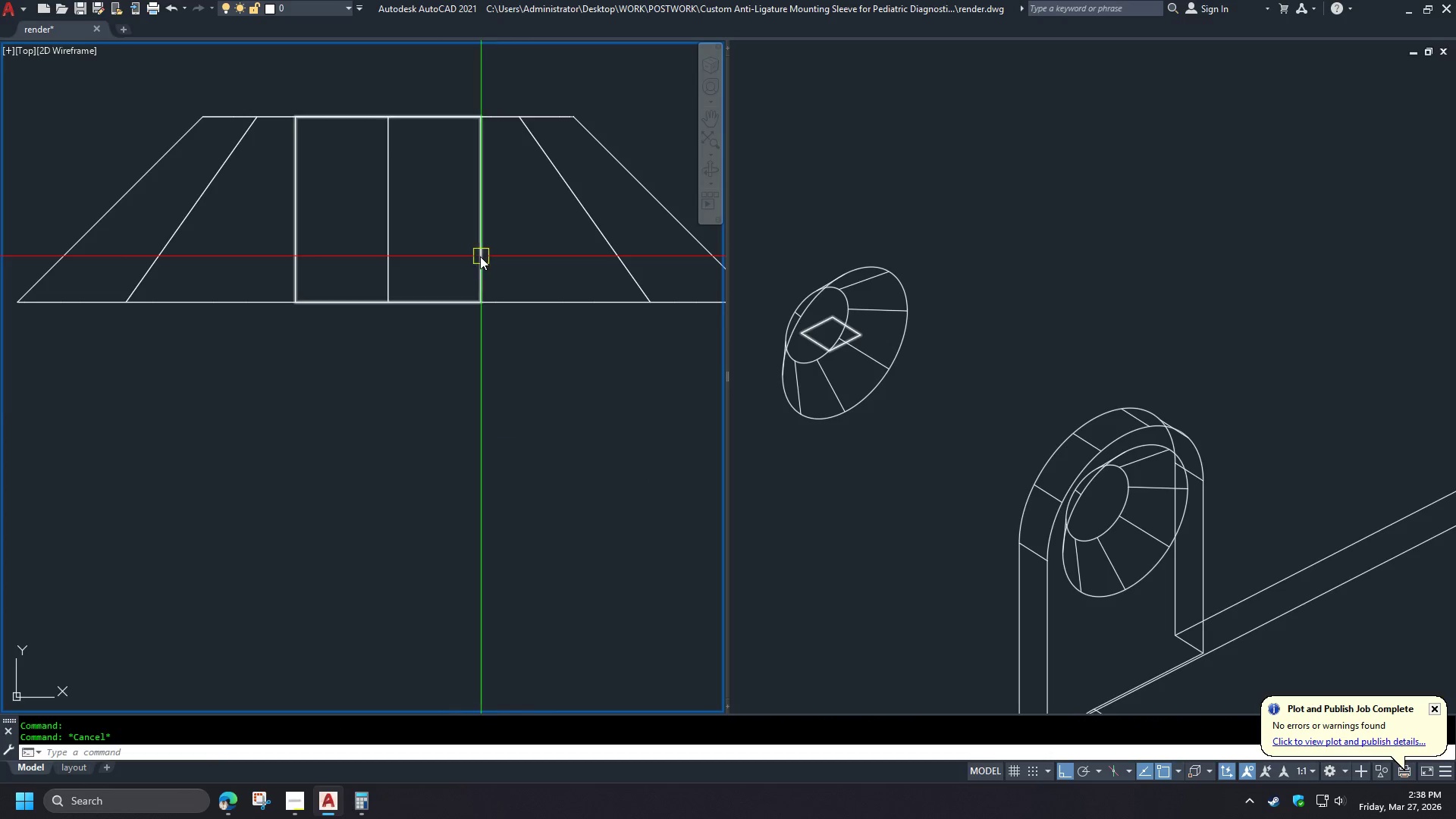 
left_click([480, 256])
 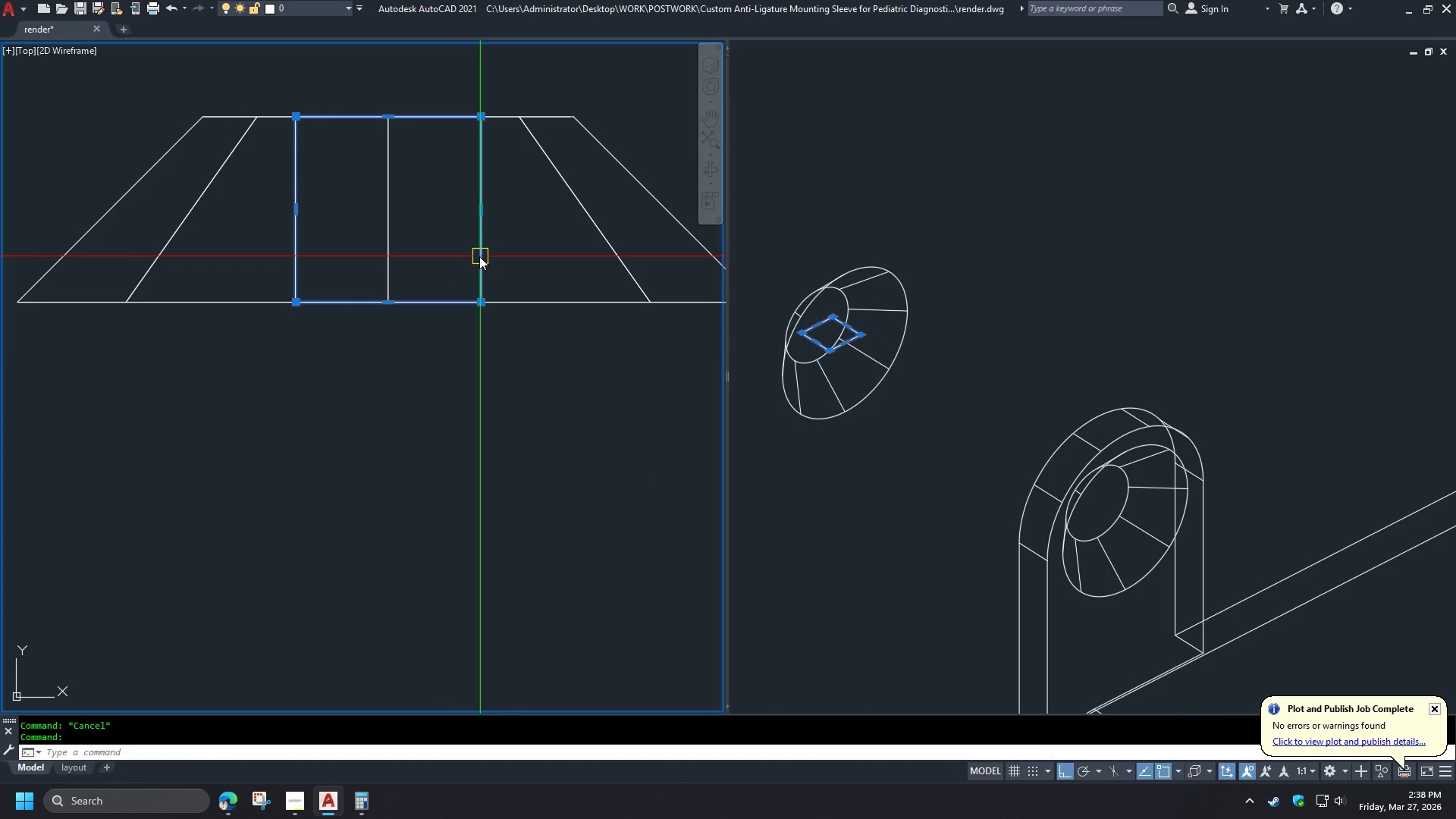 
type(sc cen )
 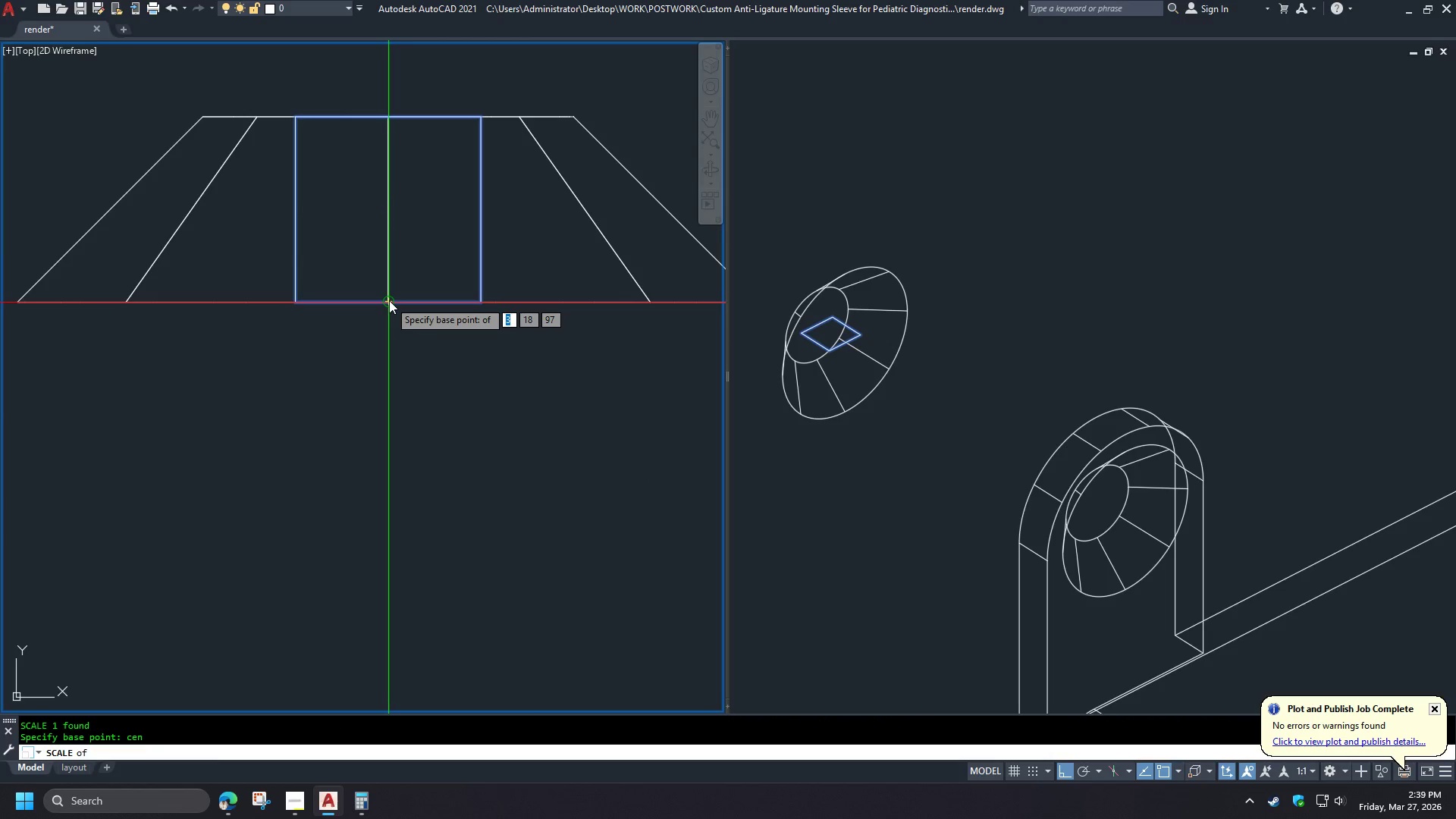 
left_click([389, 300])
 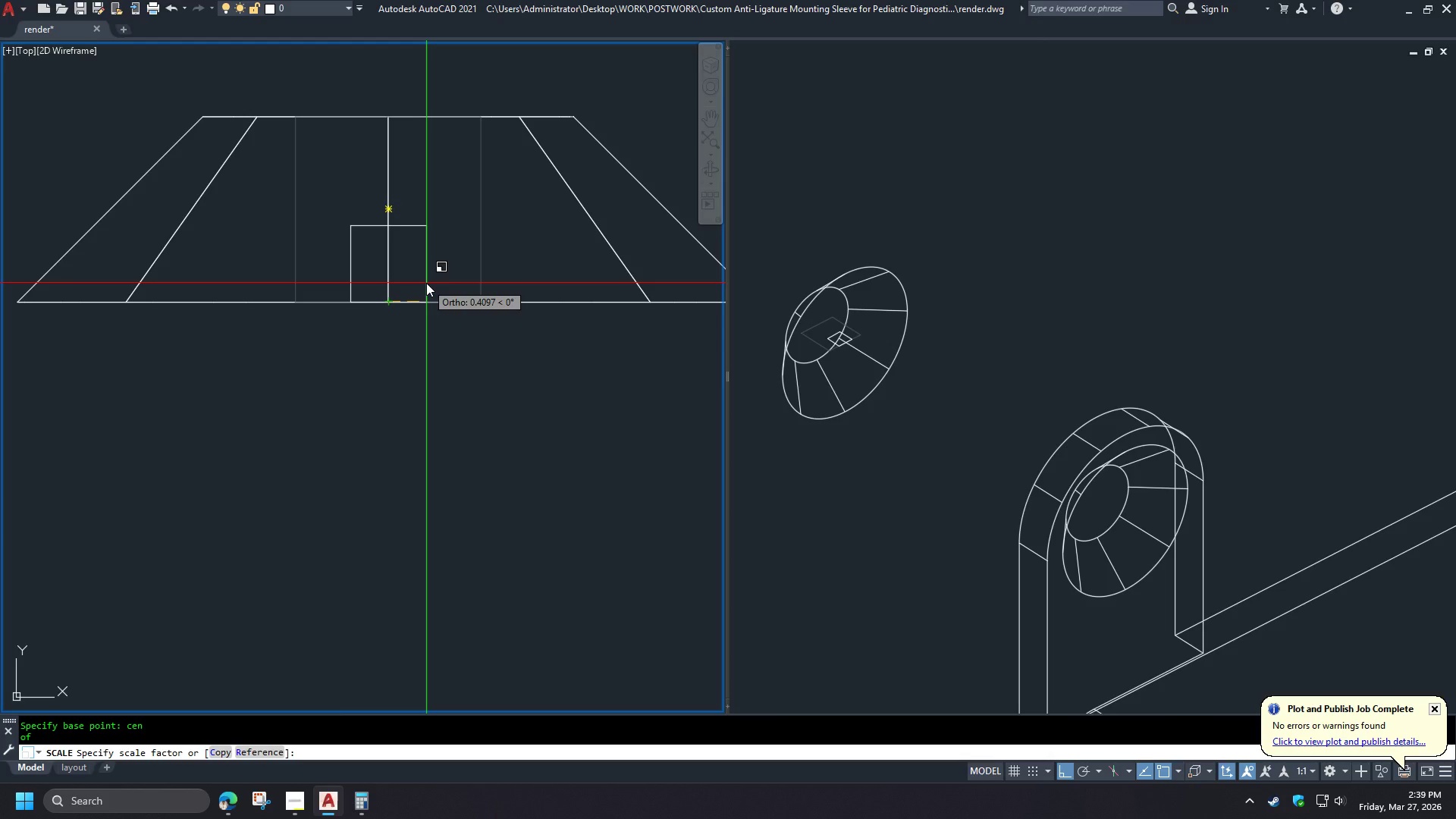 
type(r cen )
 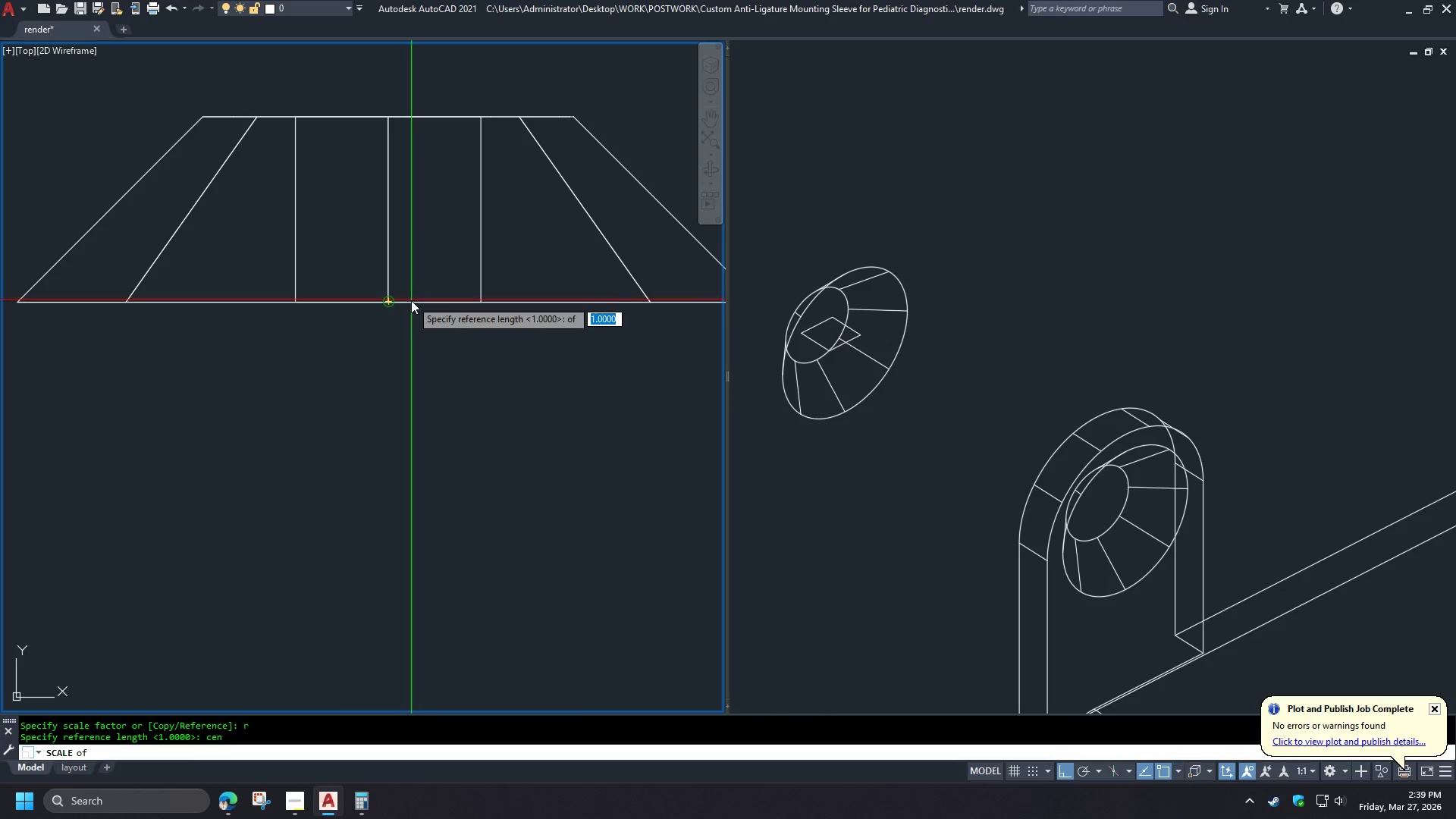 
left_click([411, 300])
 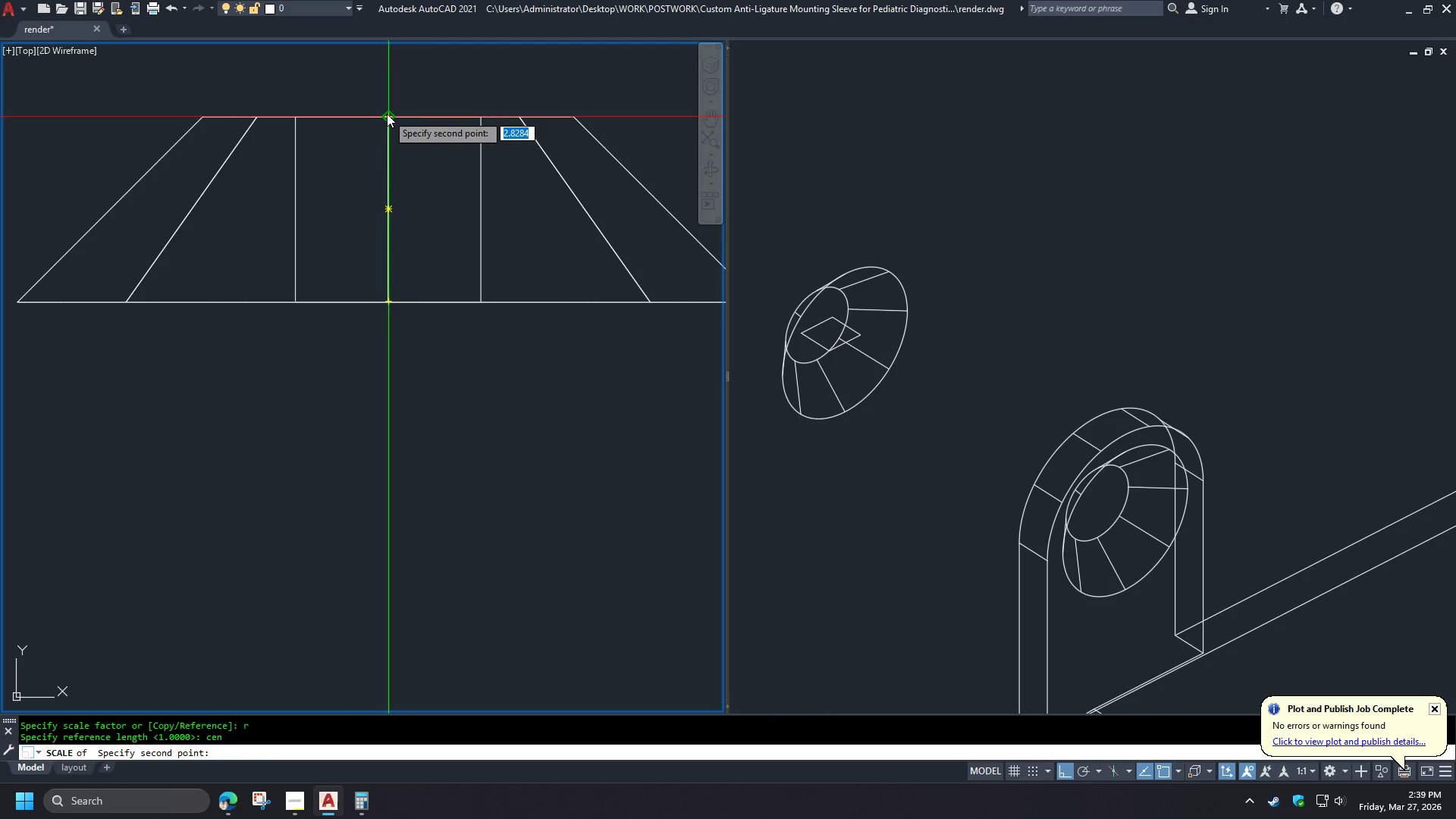 
left_click([387, 114])
 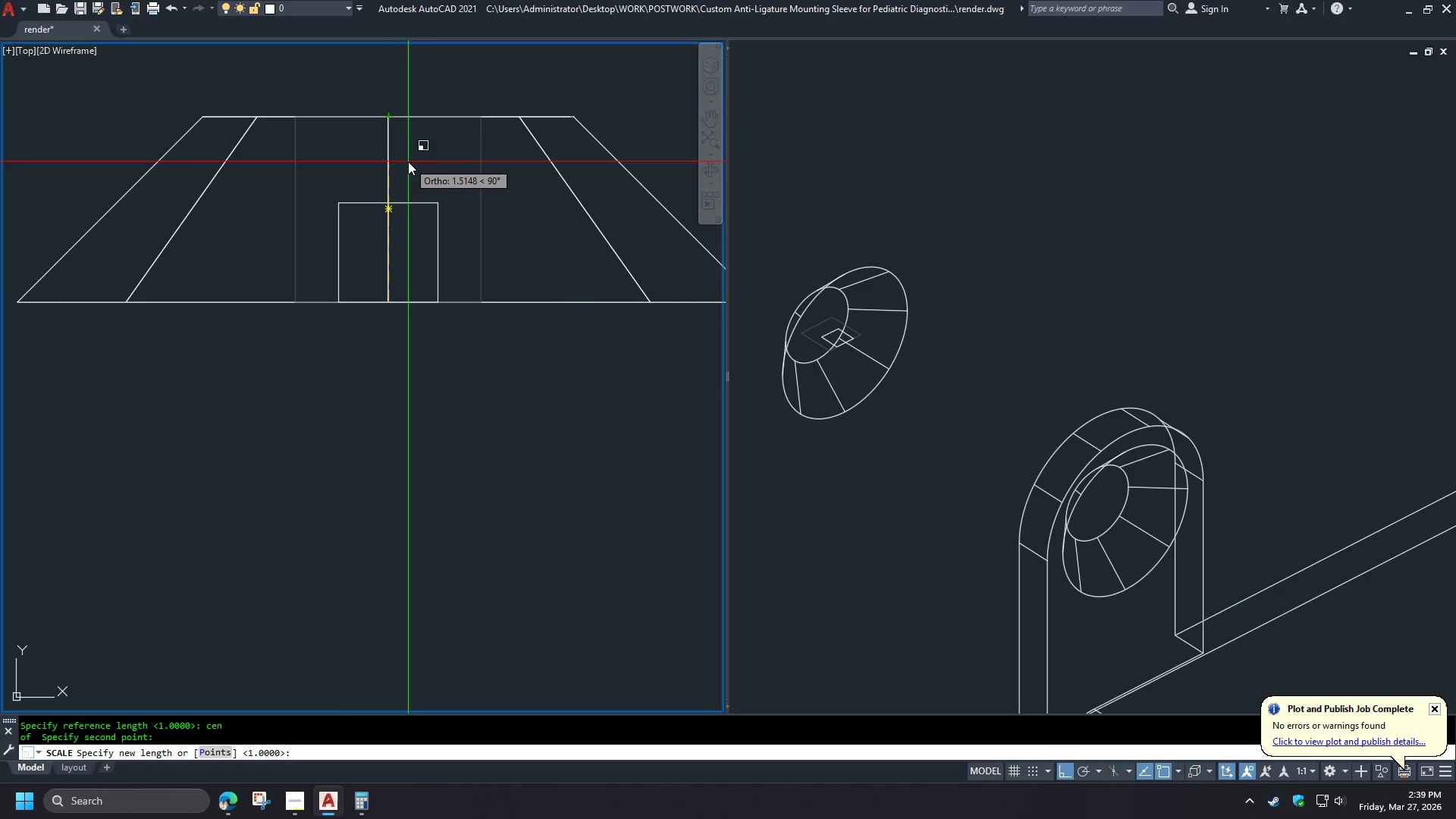 
type(1.5)
key(NumpadEnter)
type(di)
 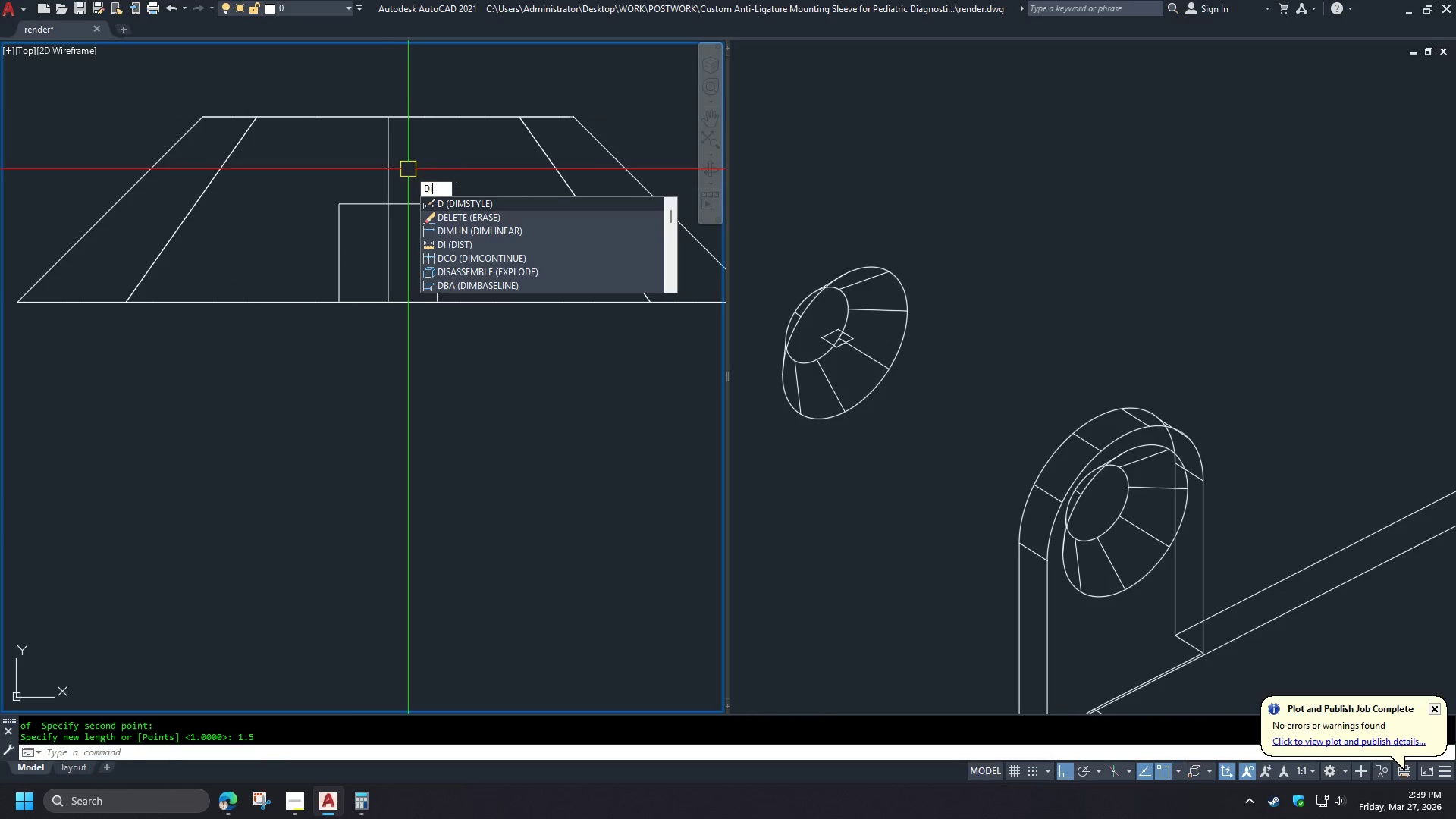 
key(Space)
 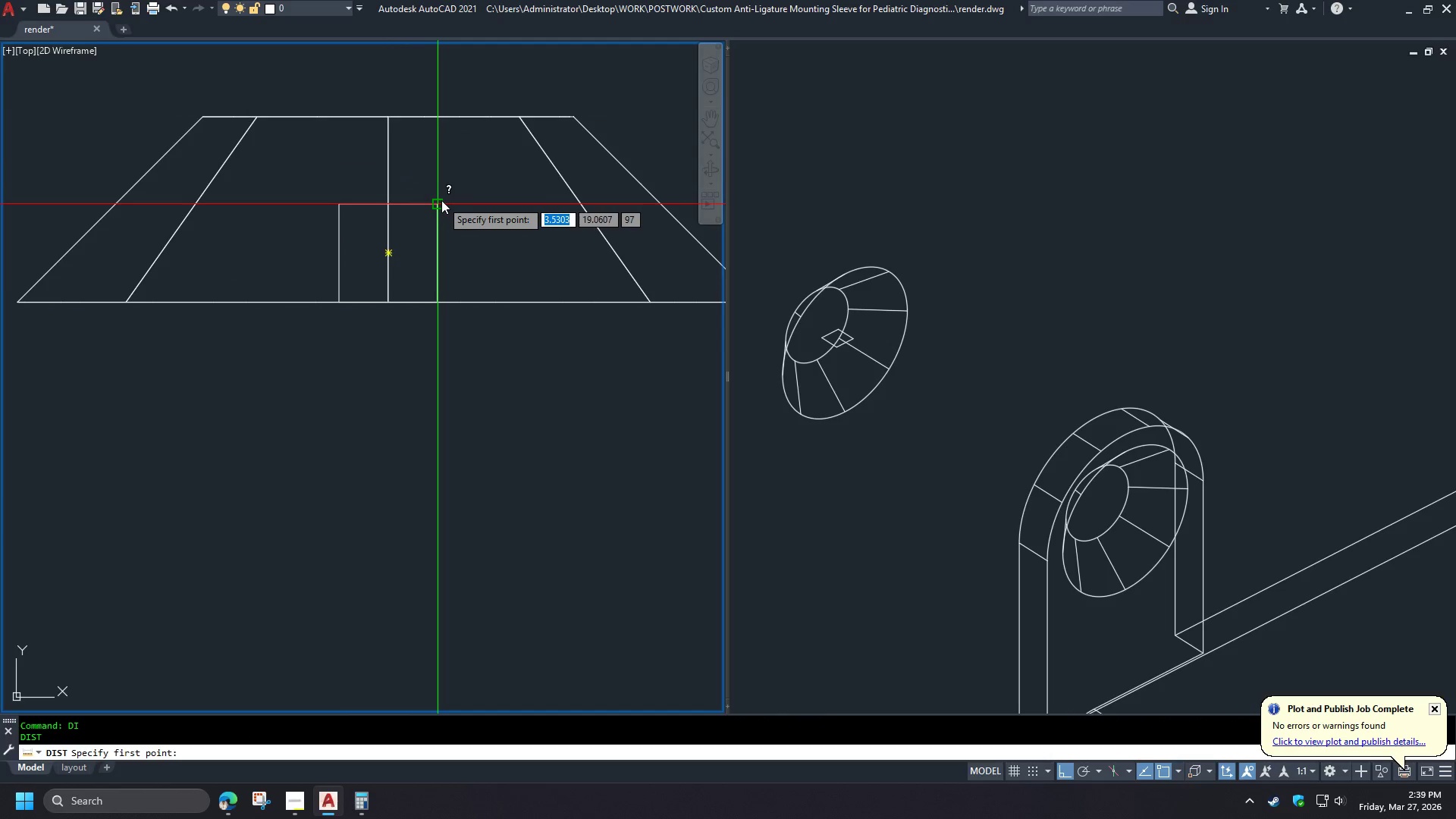 
left_click([441, 200])
 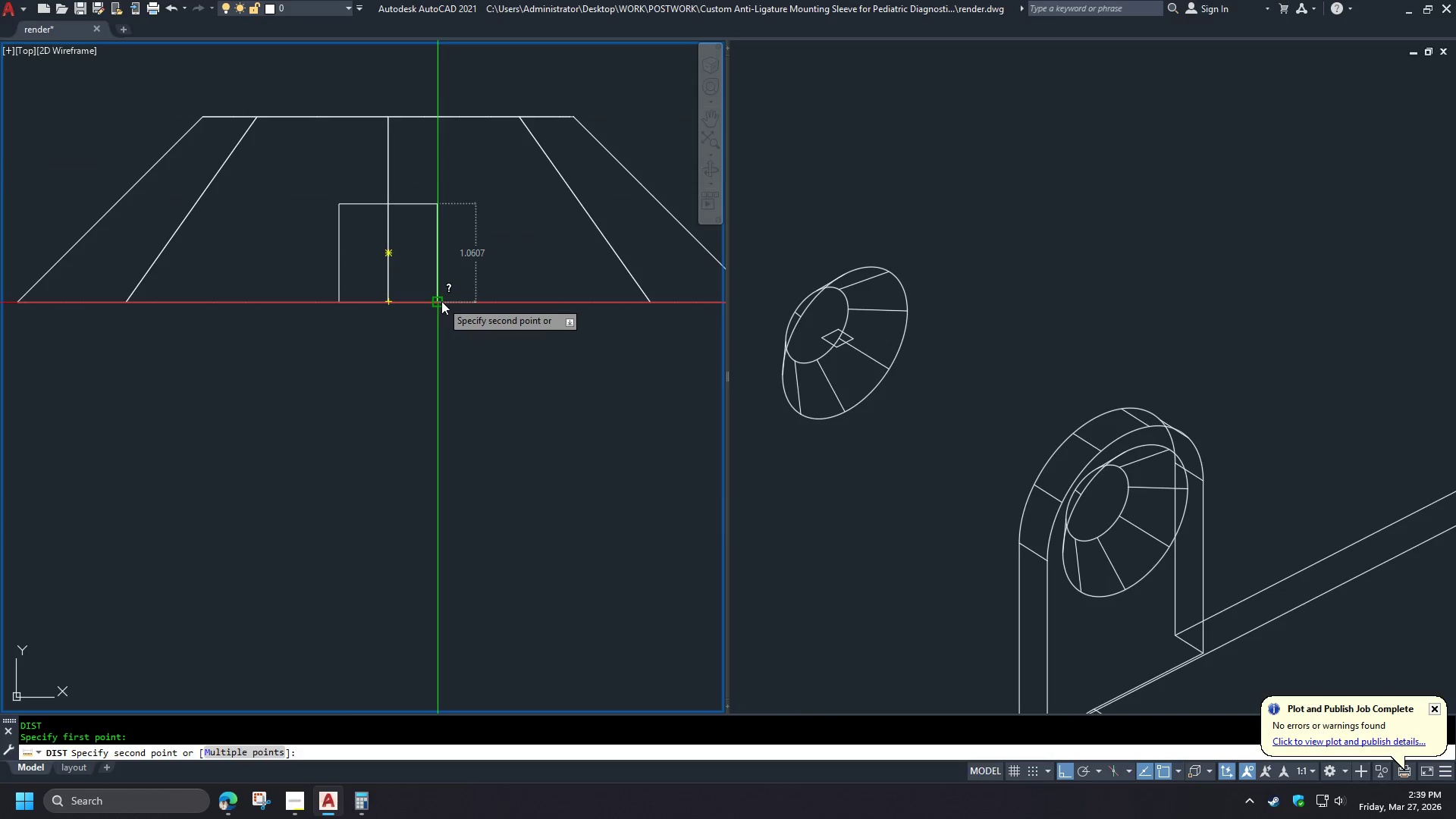 
key(Escape)
 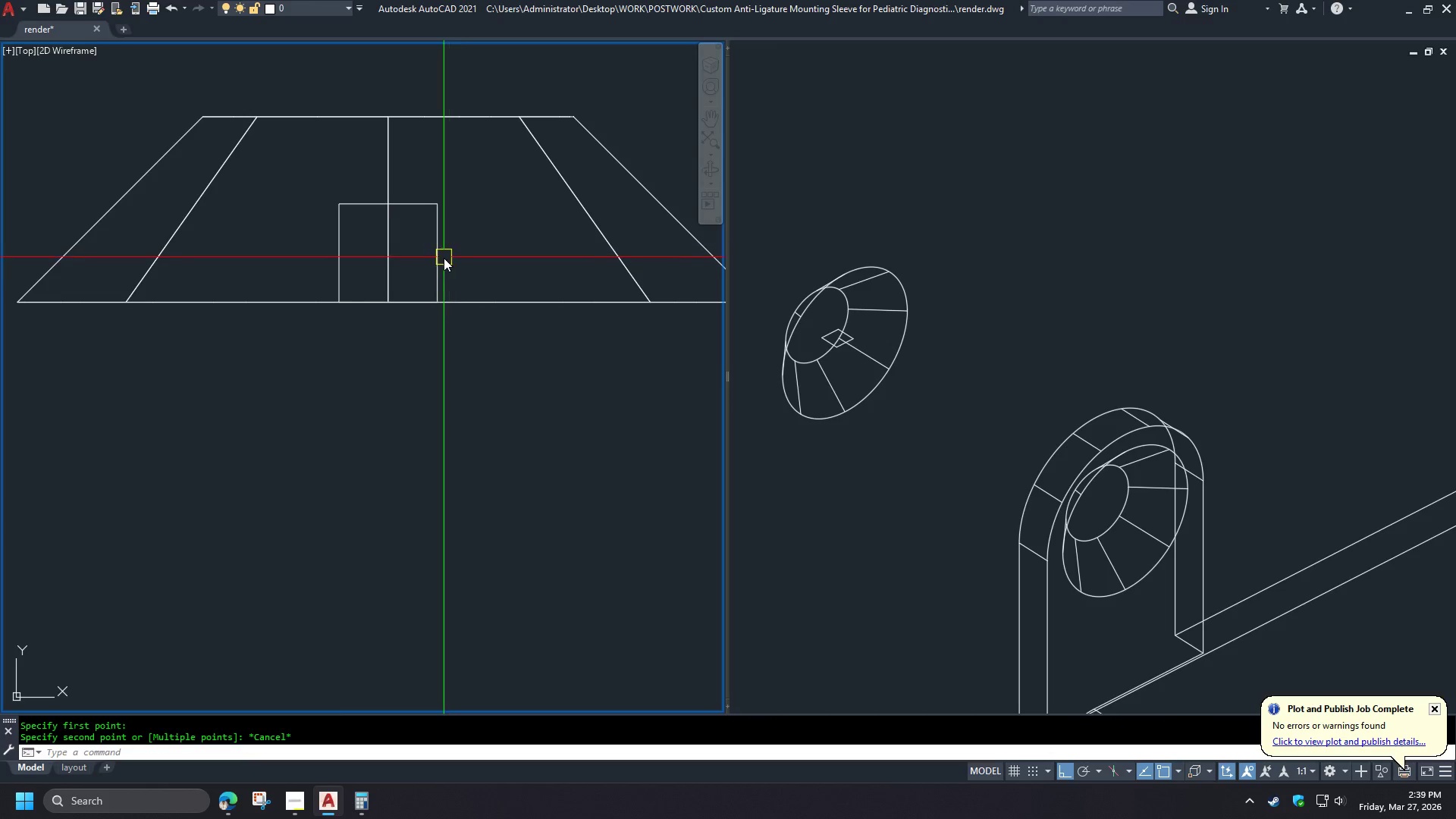 
left_click([441, 259])
 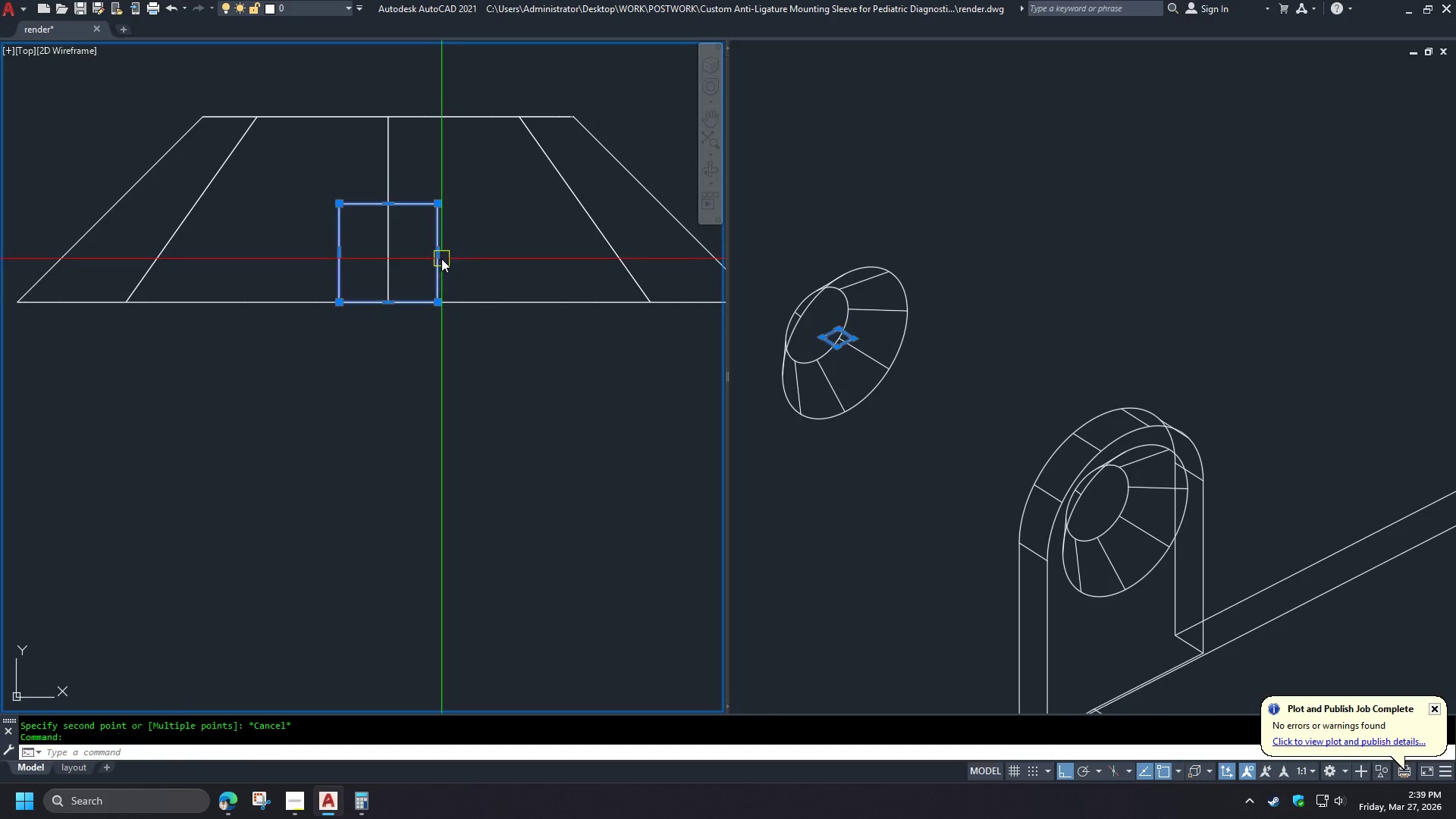 
type(e rec 1.5)
key(Tab)
type(1.5)
key(NumpadEnter)
 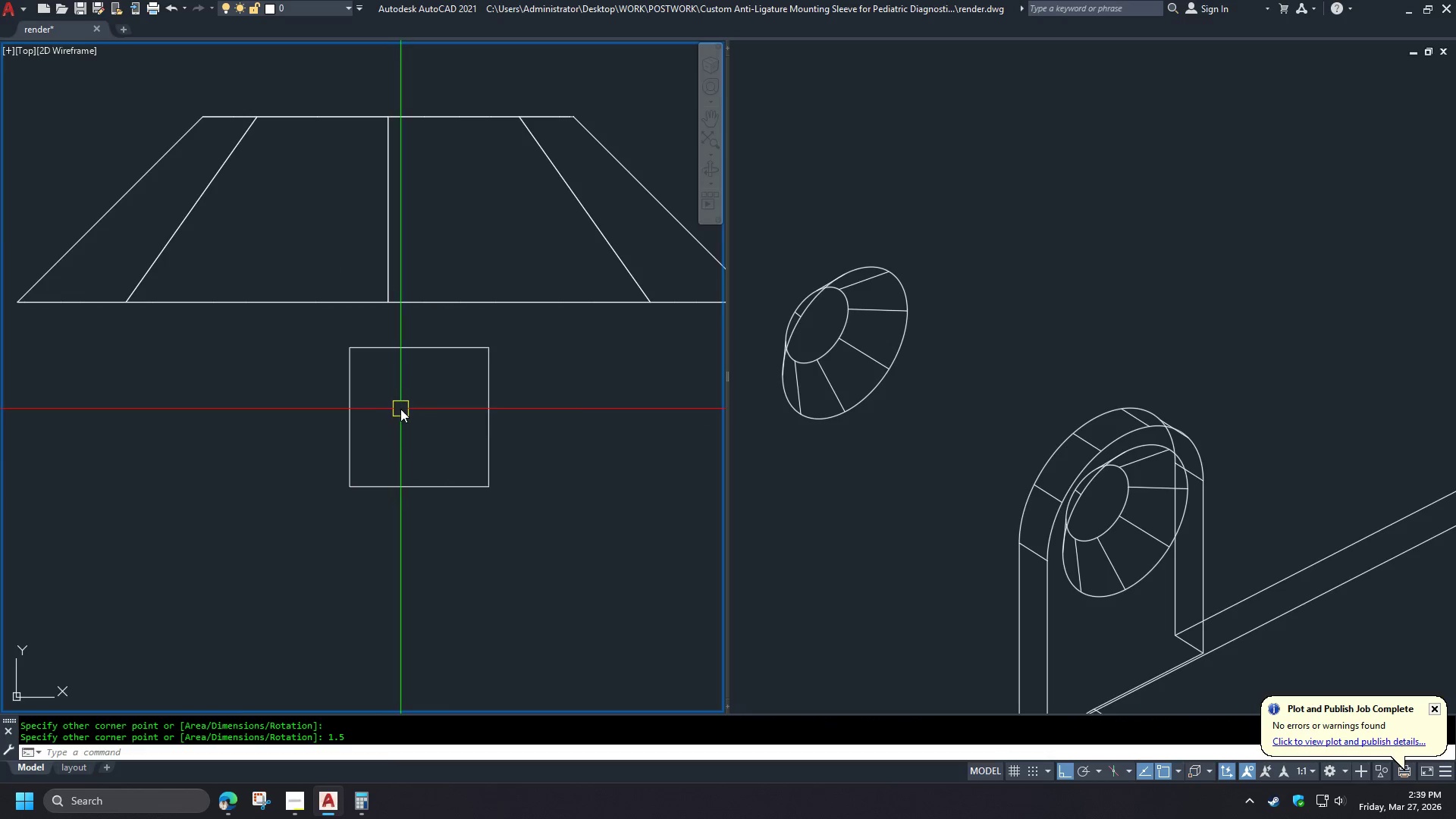 
left_click_drag(start_coordinate=[350, 487], to_coordinate=[362, 466])
 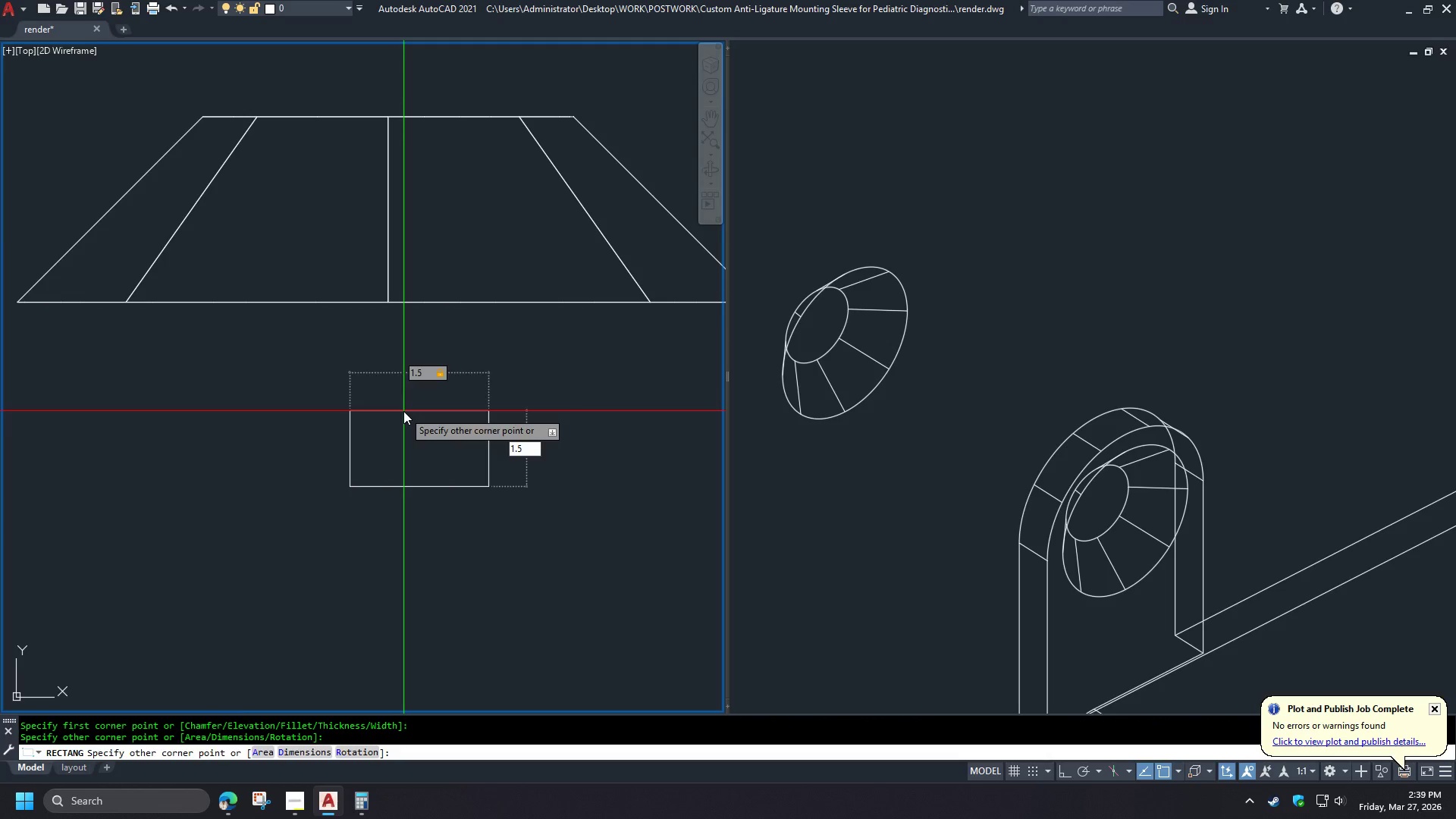 
left_click([441, 491])
 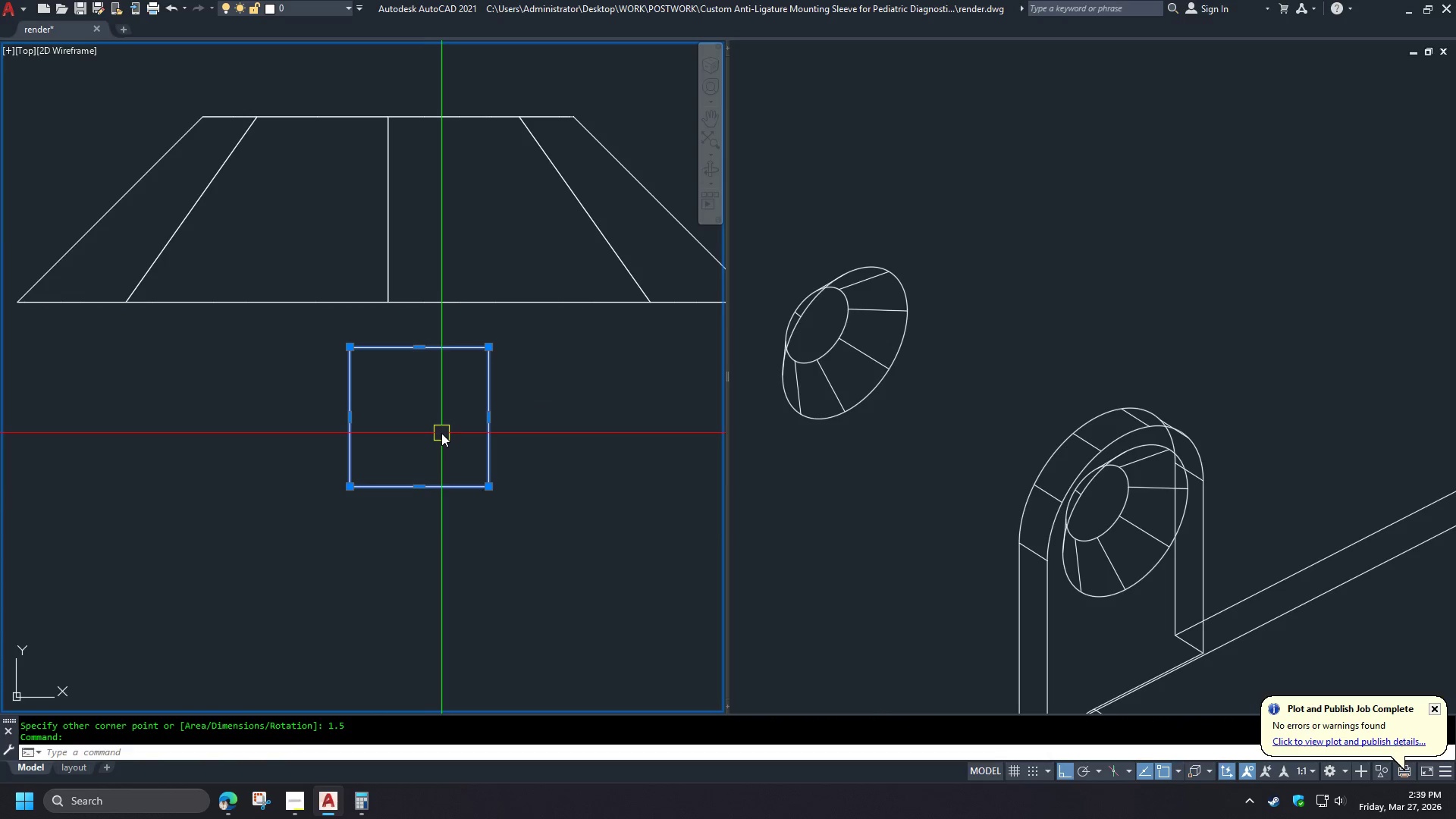 
key(M)
 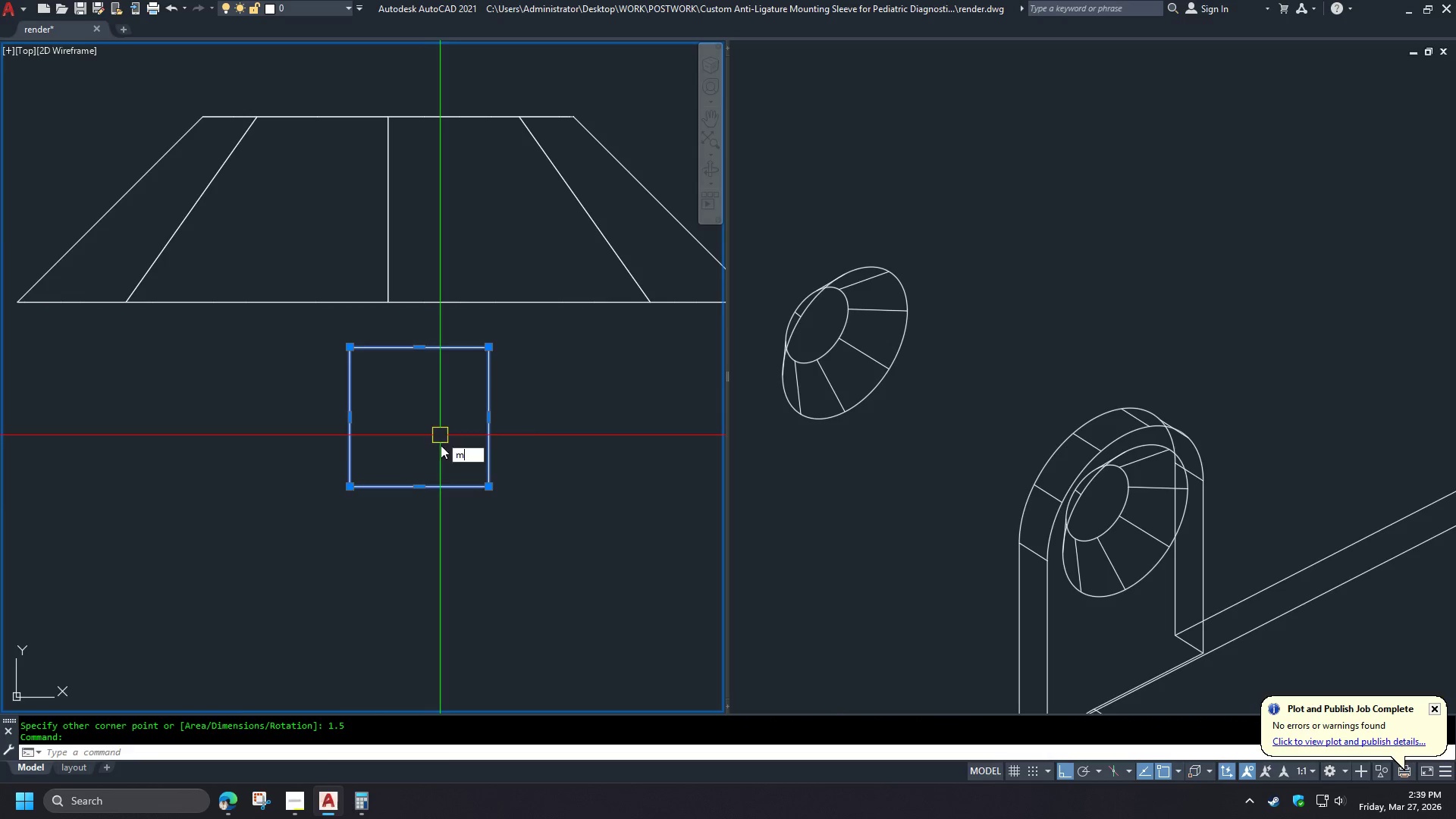 
key(Space)
 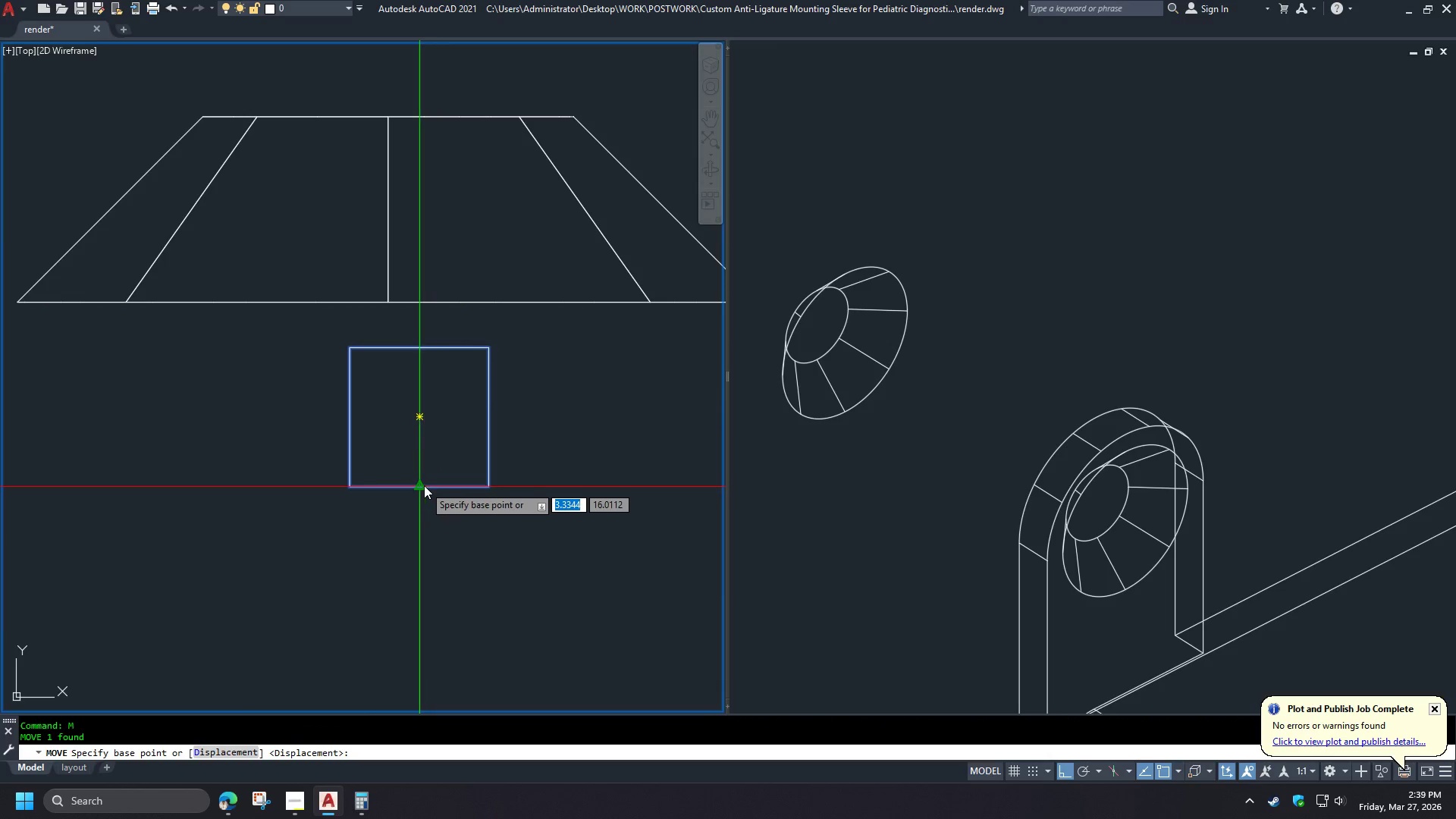 
left_click([423, 487])
 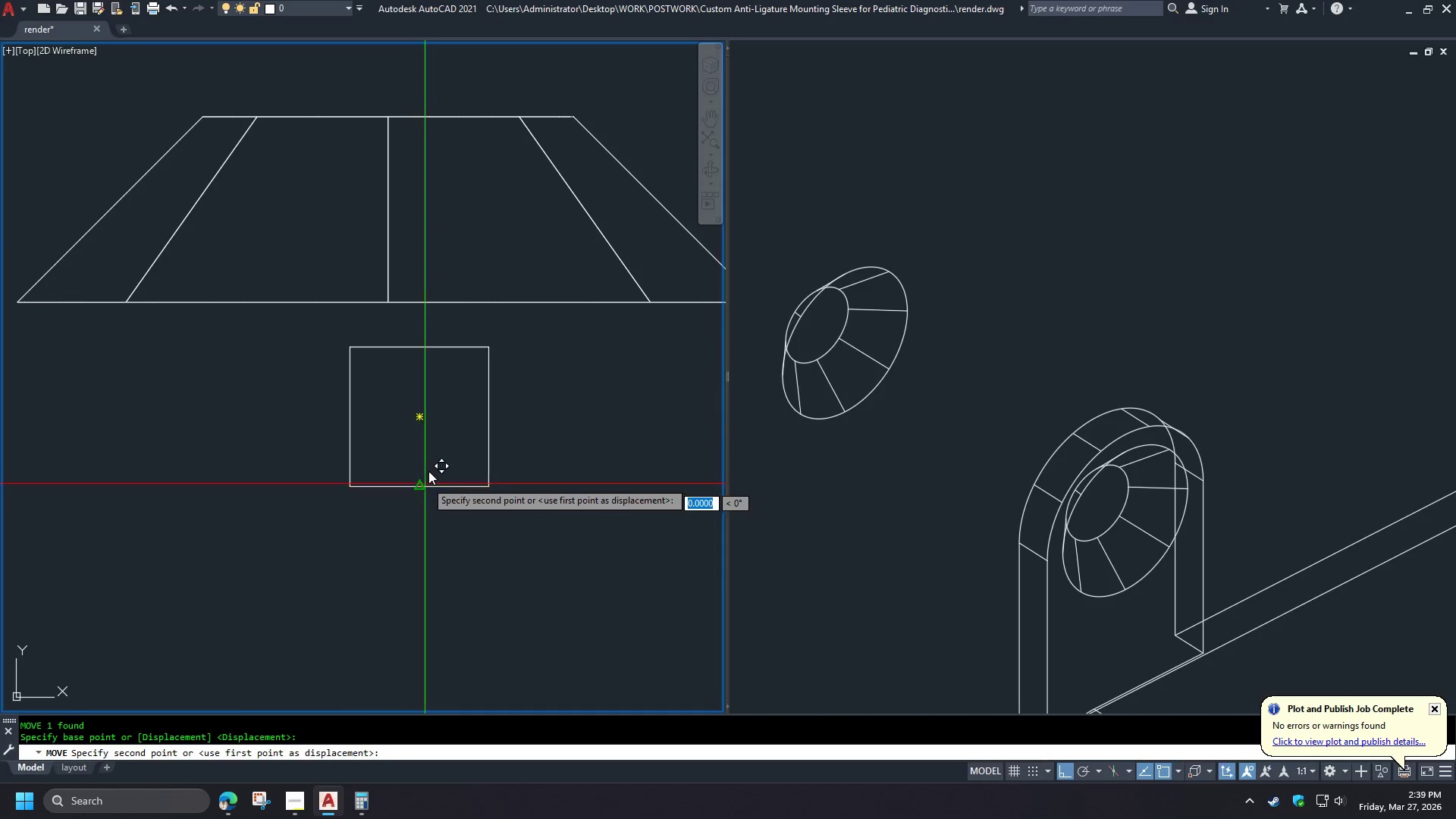 
type(cen )
 